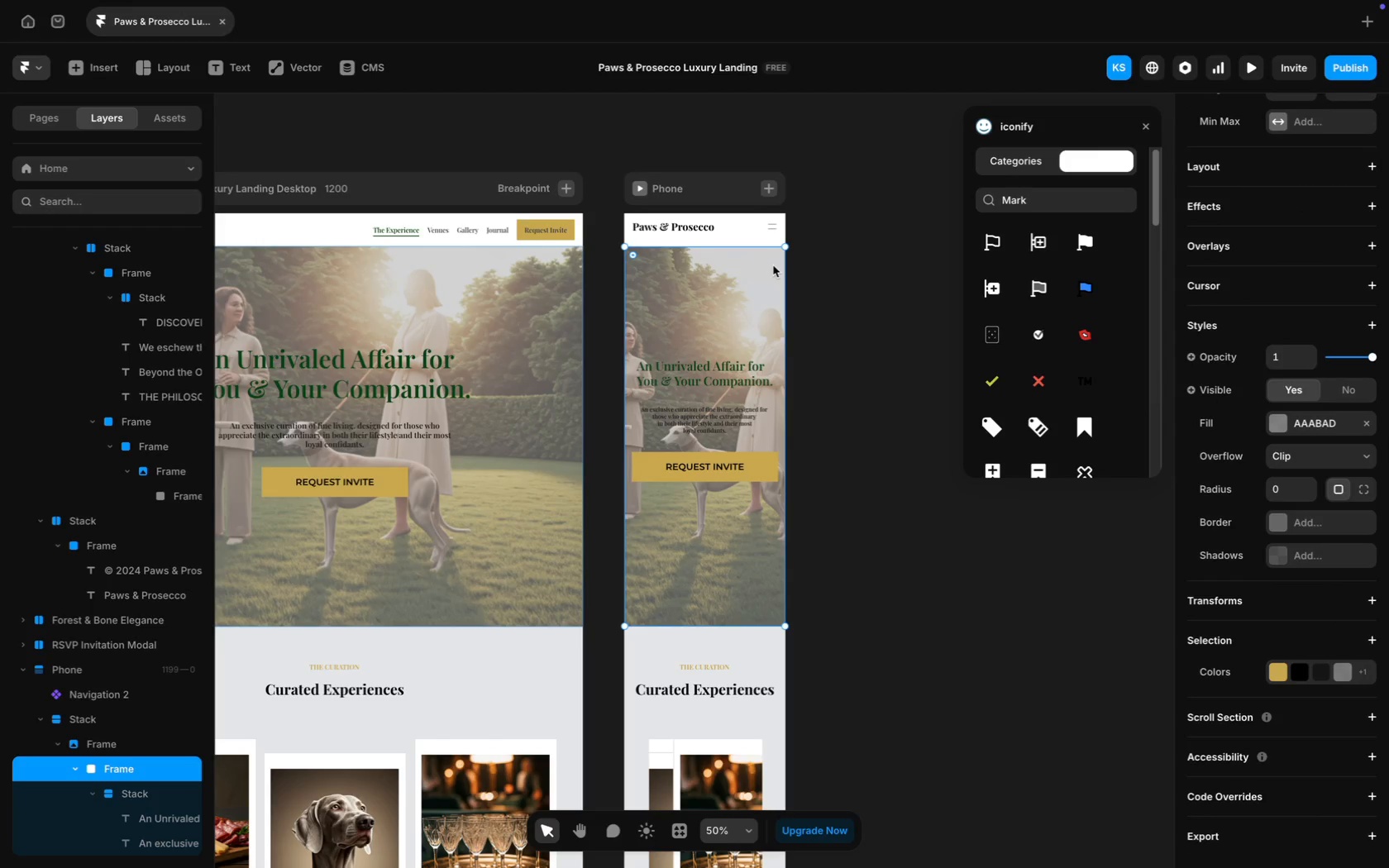 
scroll: coordinate [738, 569], scroll_direction: down, amount: 29.0
 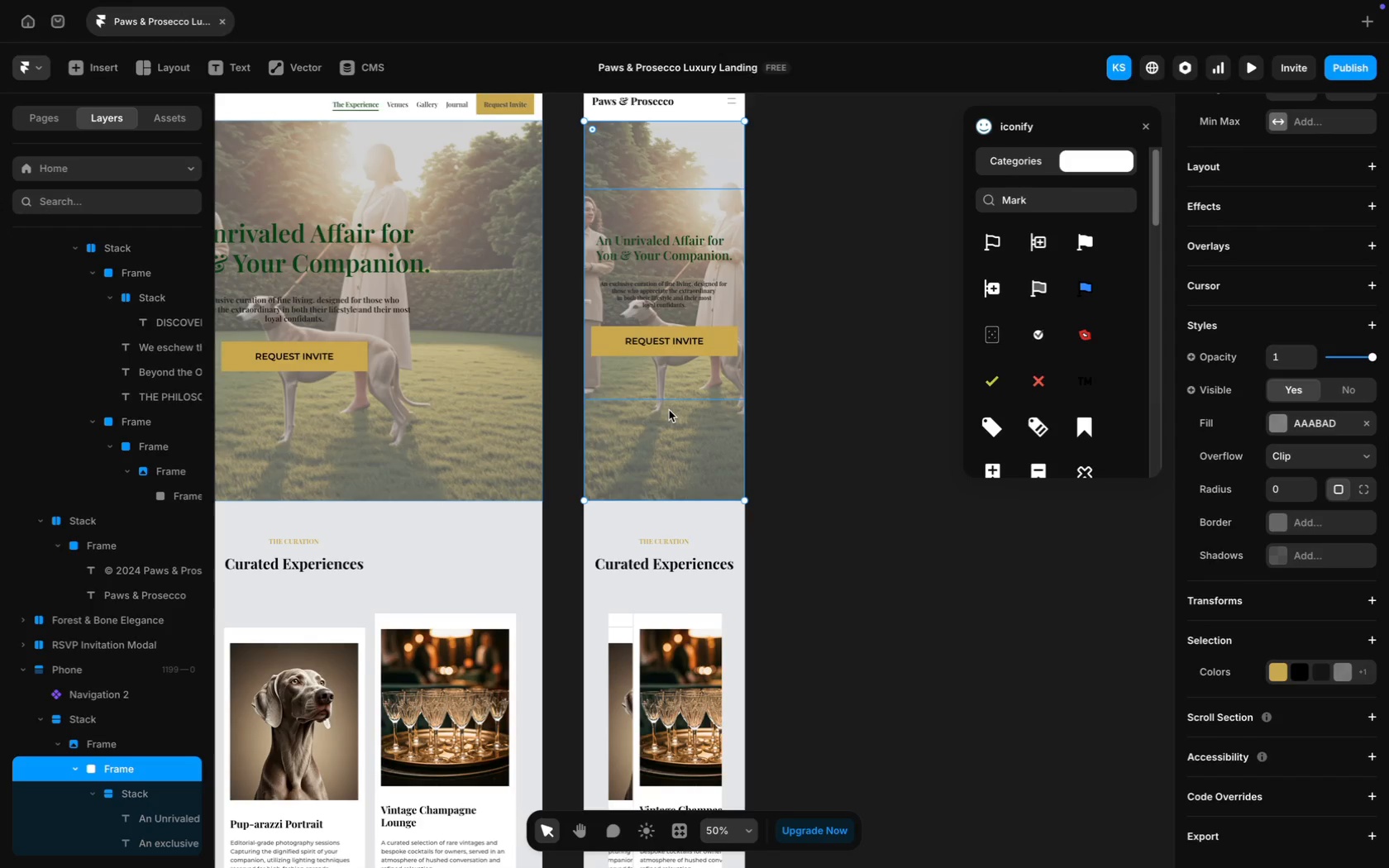 
left_click([673, 418])
 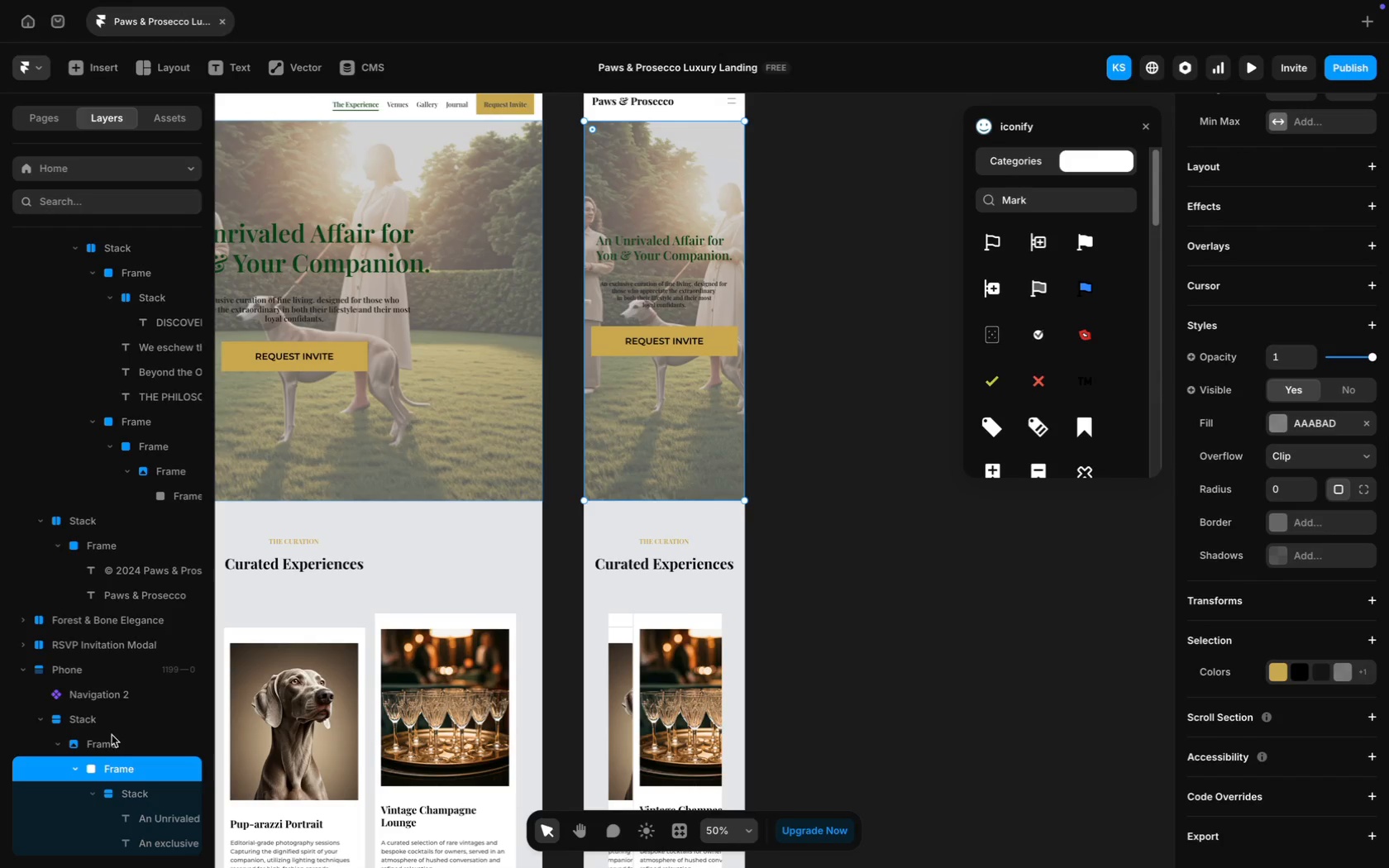 
left_click([112, 735])
 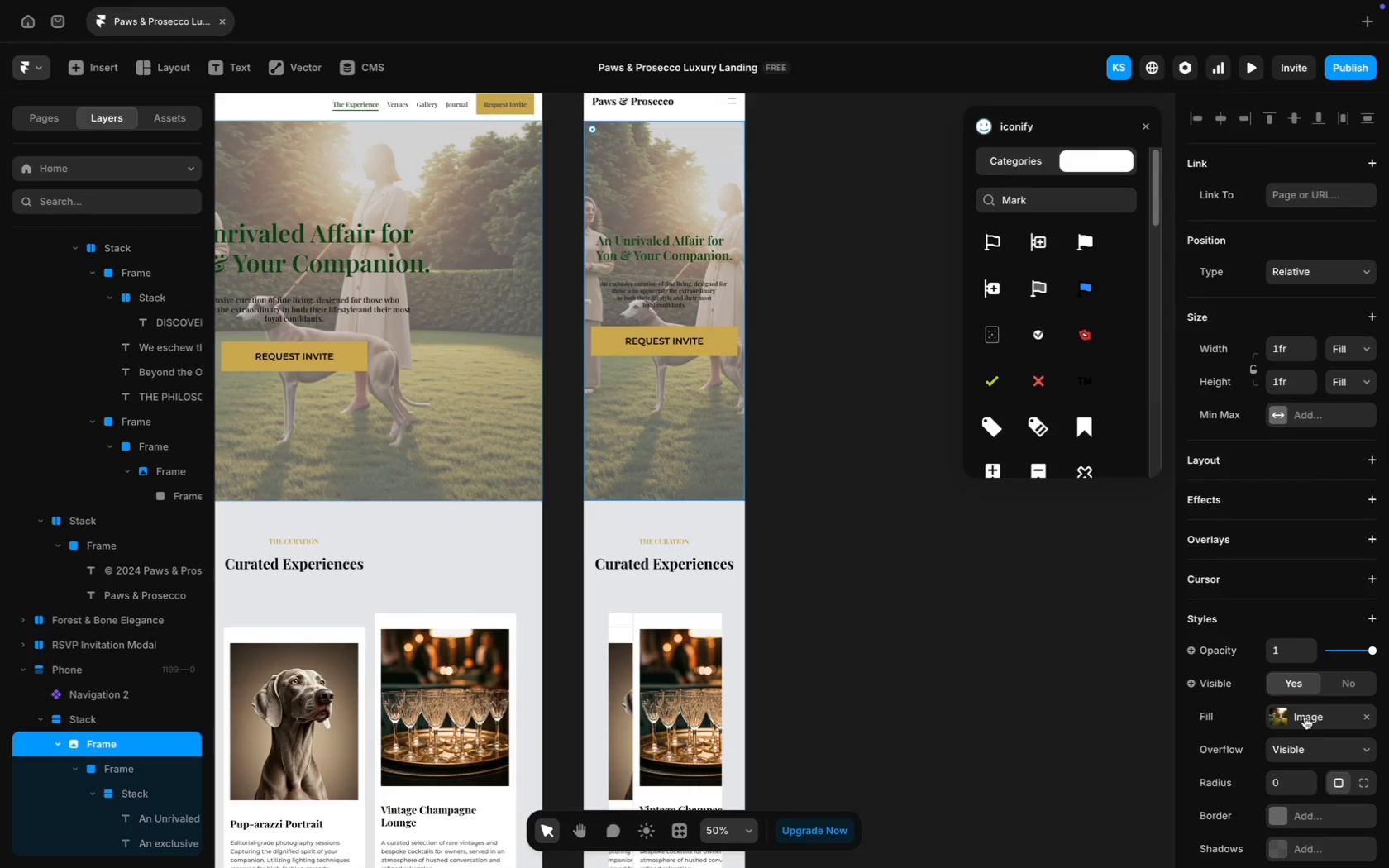 
left_click([1308, 729])
 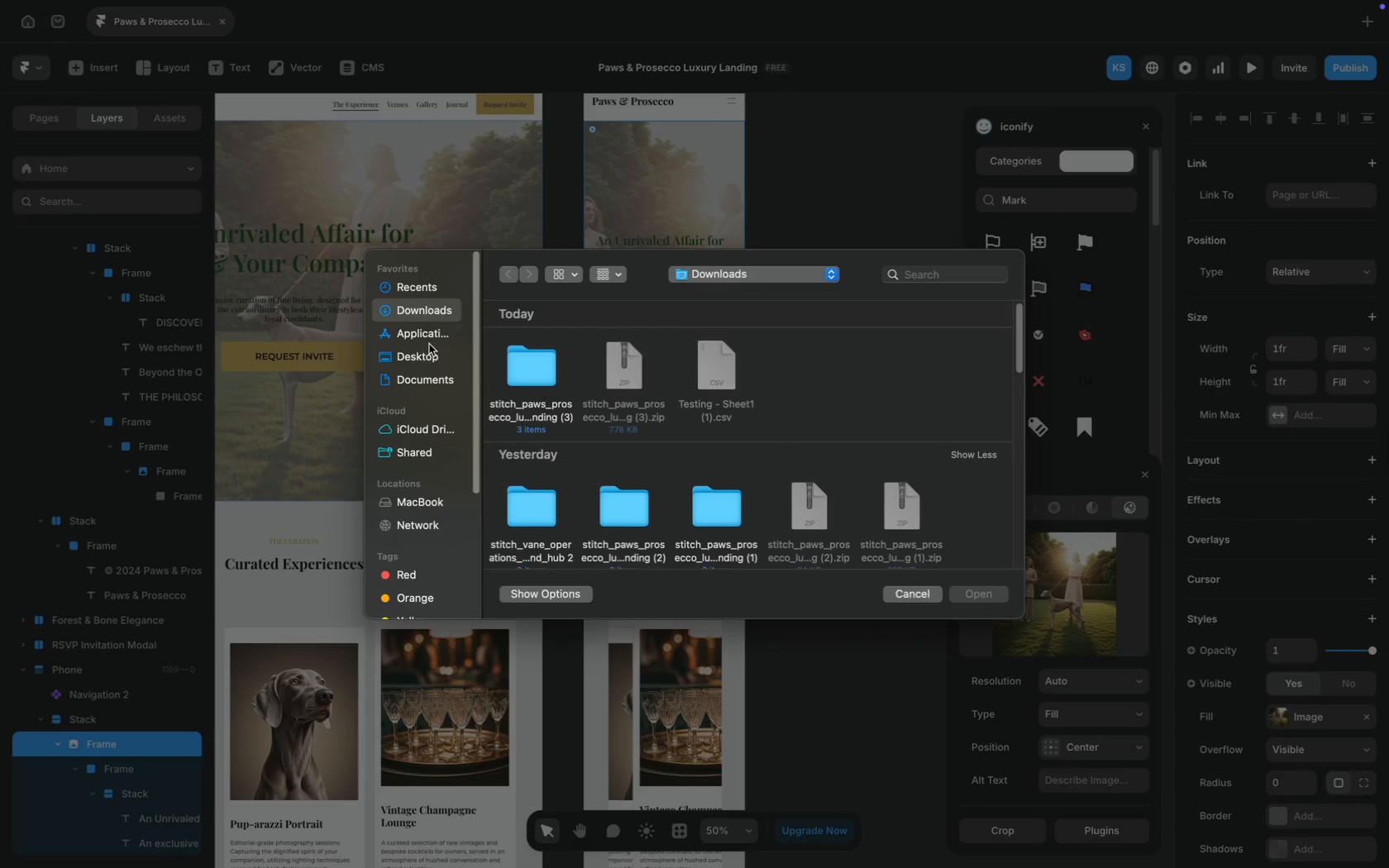 
wait(6.03)
 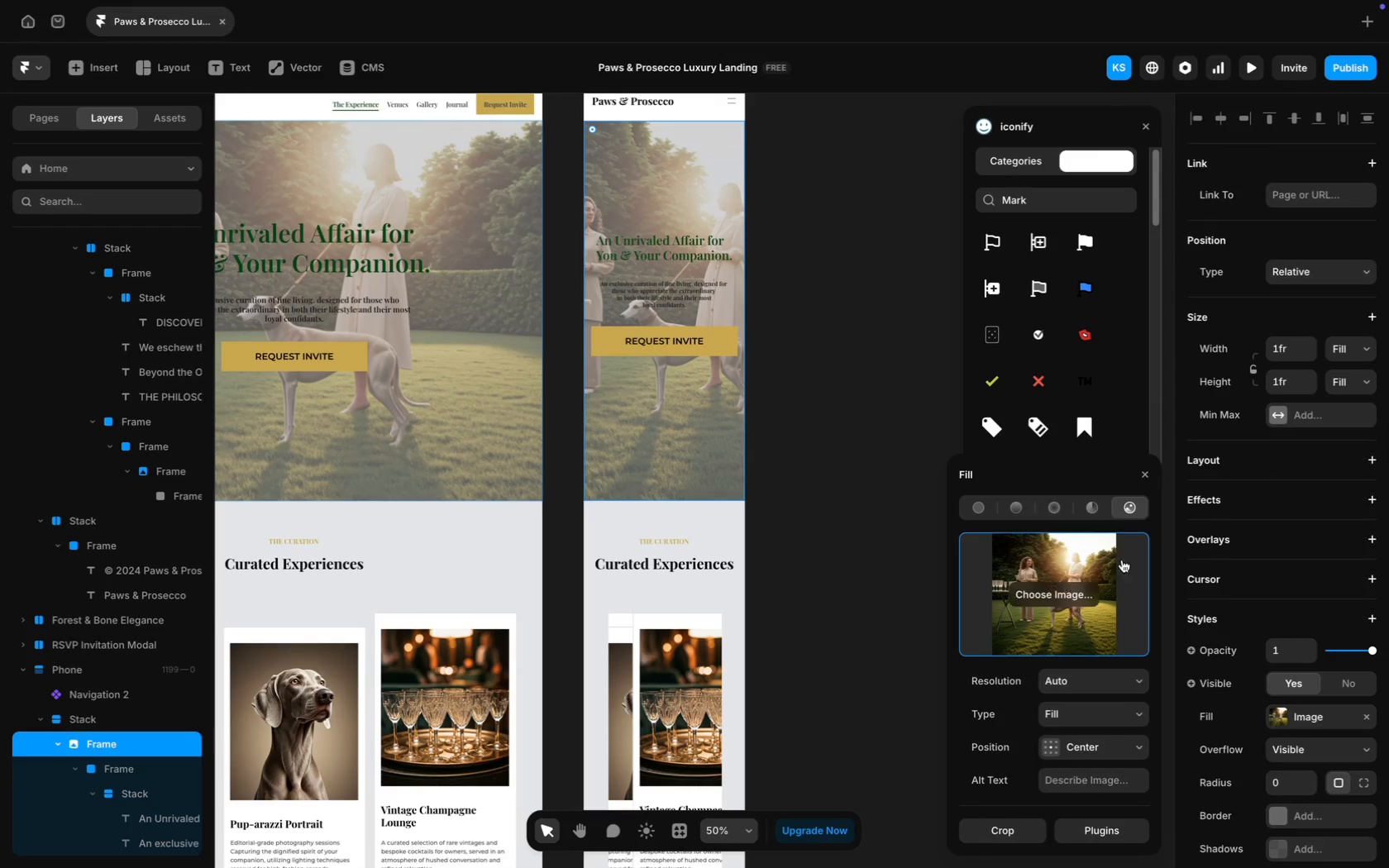 
scroll: coordinate [671, 406], scroll_direction: down, amount: 31.0
 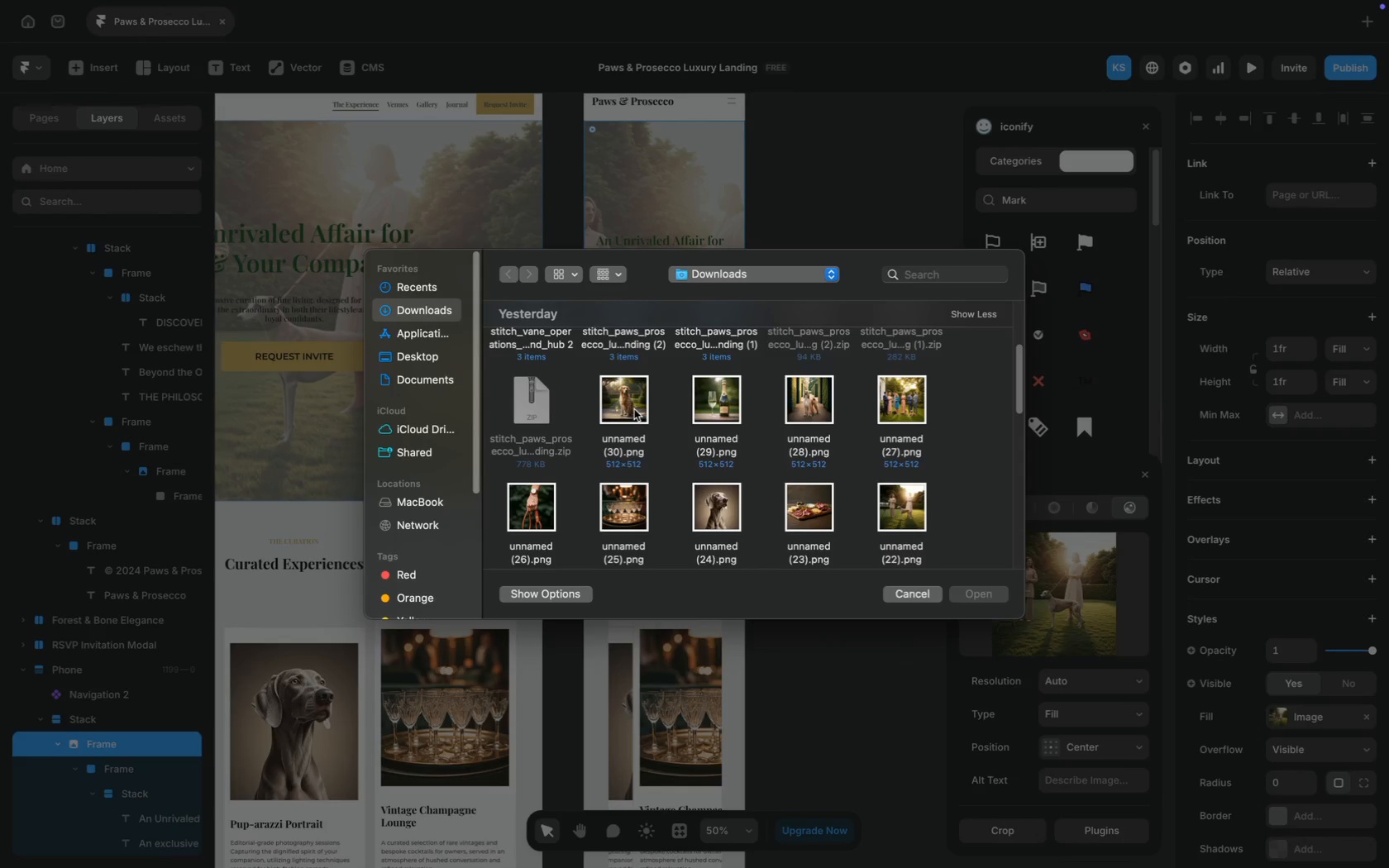 
wait(17.03)
 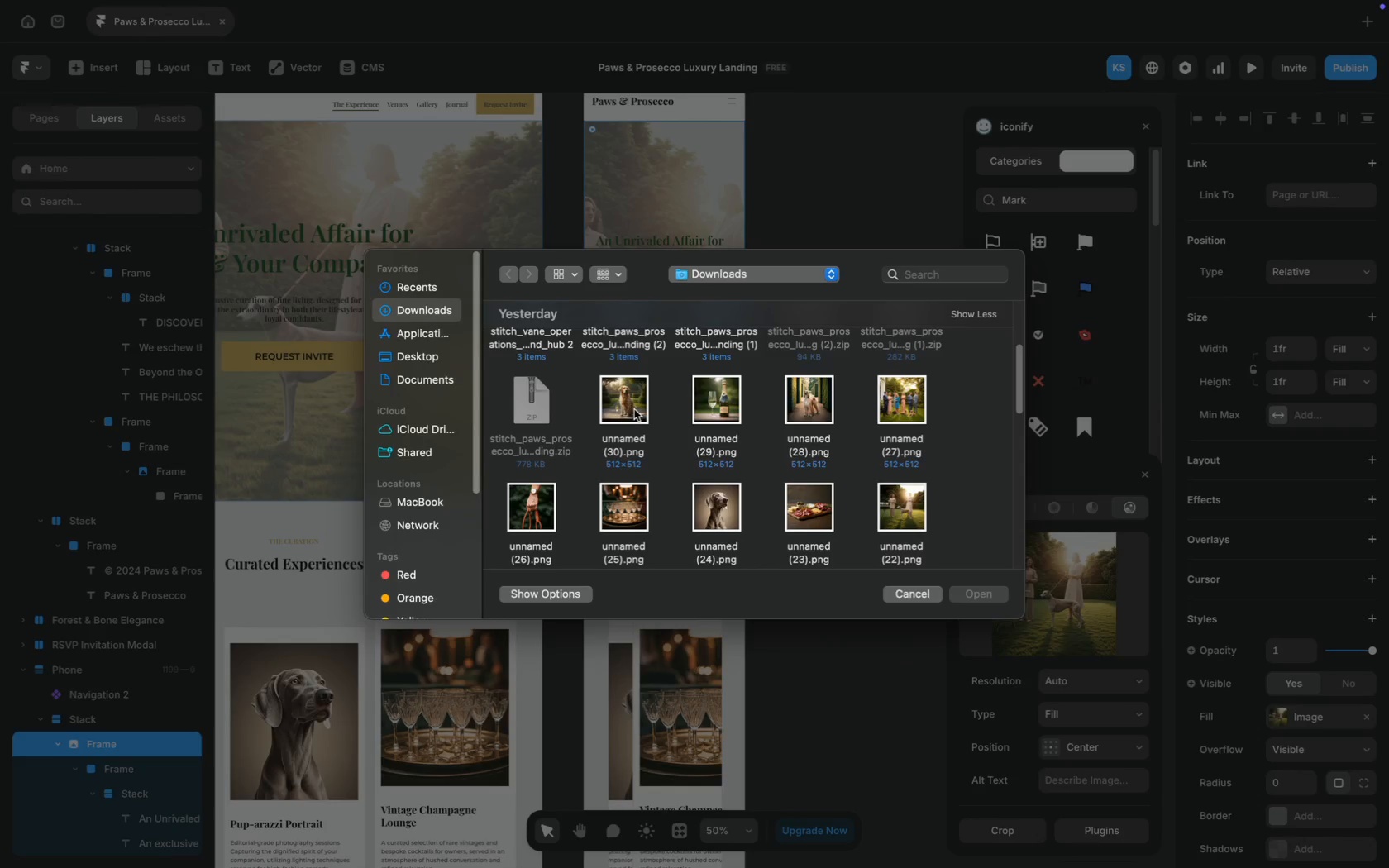 
scroll: coordinate [766, 475], scroll_direction: down, amount: 12.0
 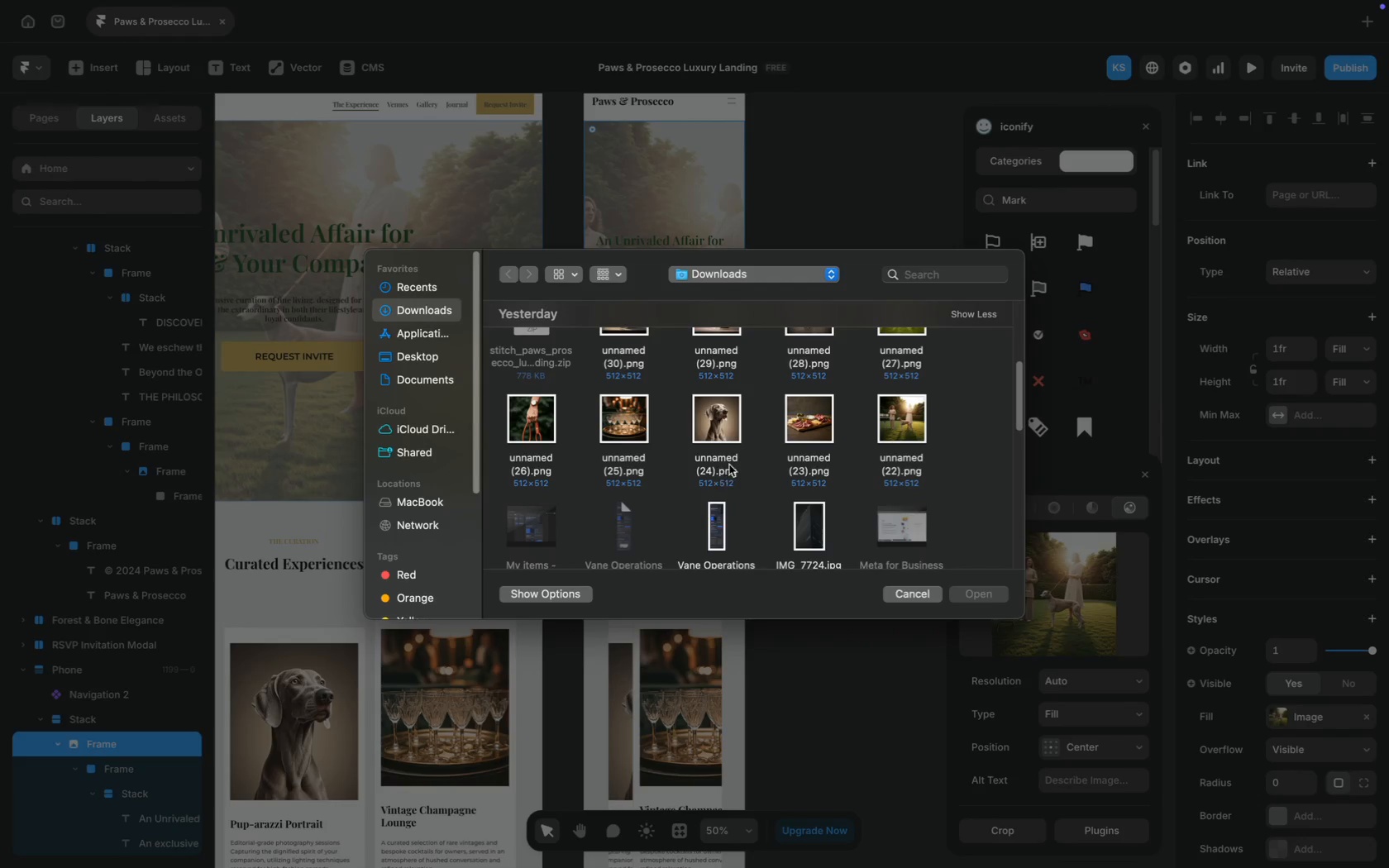 
scroll: coordinate [627, 412], scroll_direction: up, amount: 27.0
 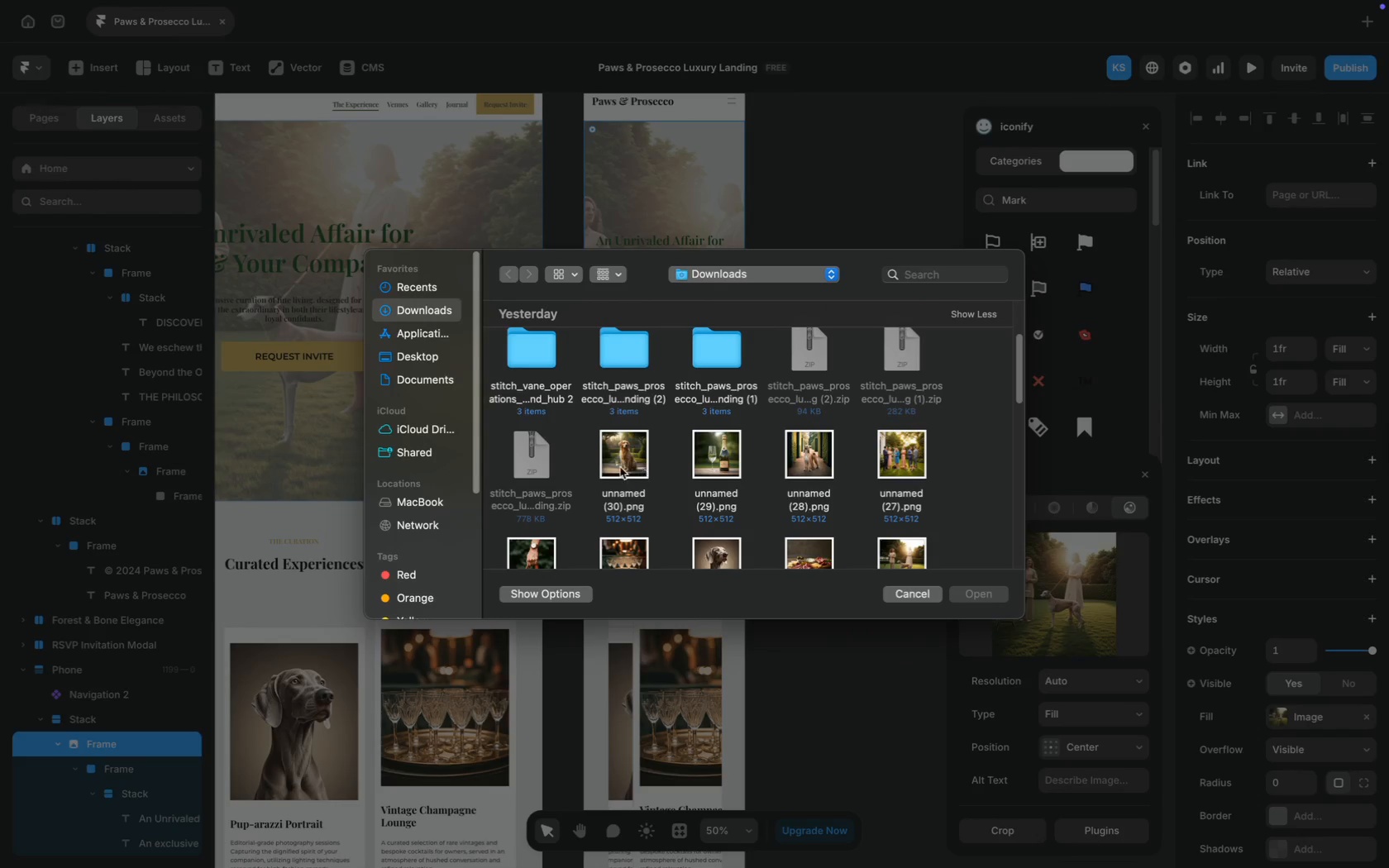 
wait(6.97)
 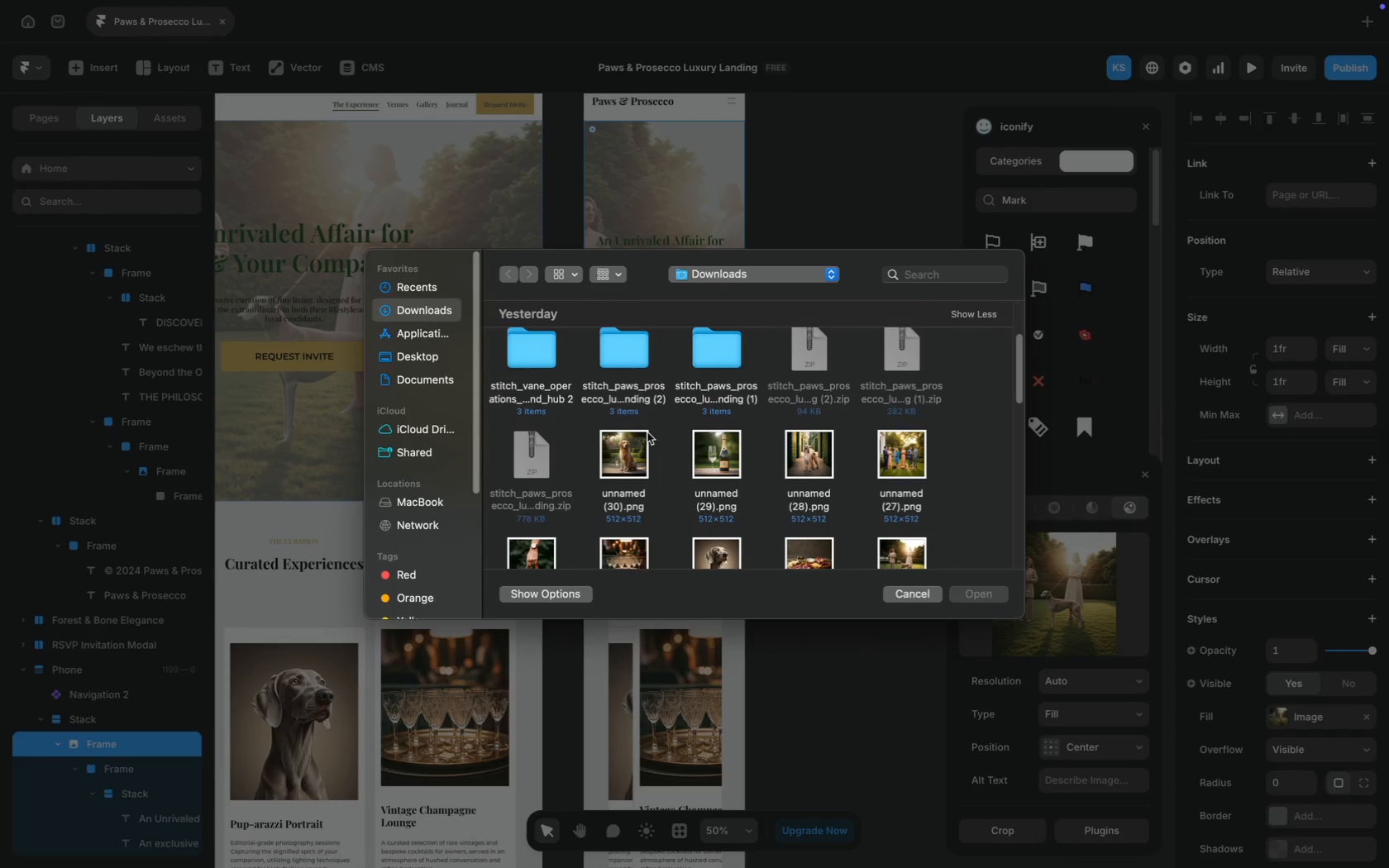 
left_click([634, 462])
 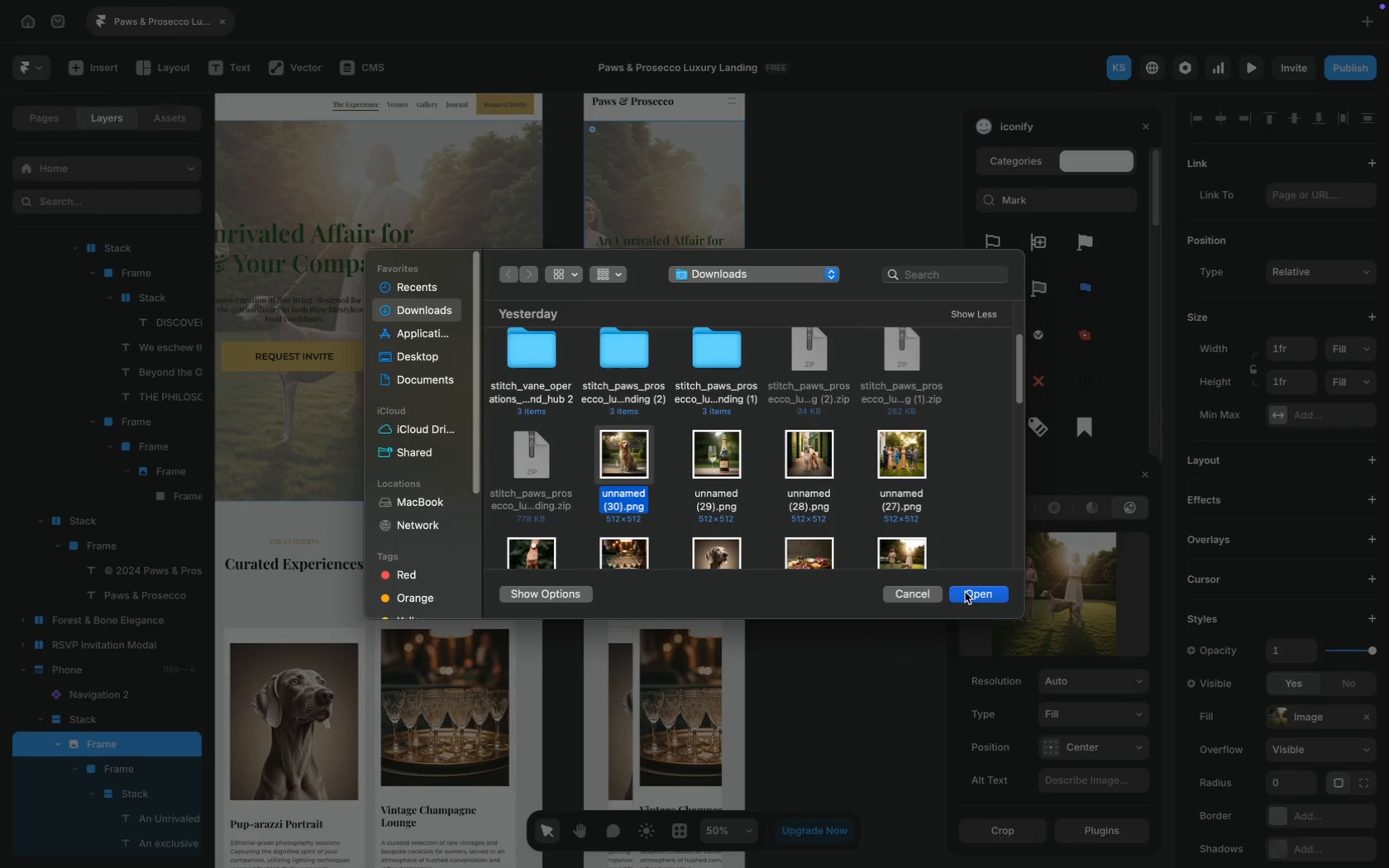 
left_click([974, 592])
 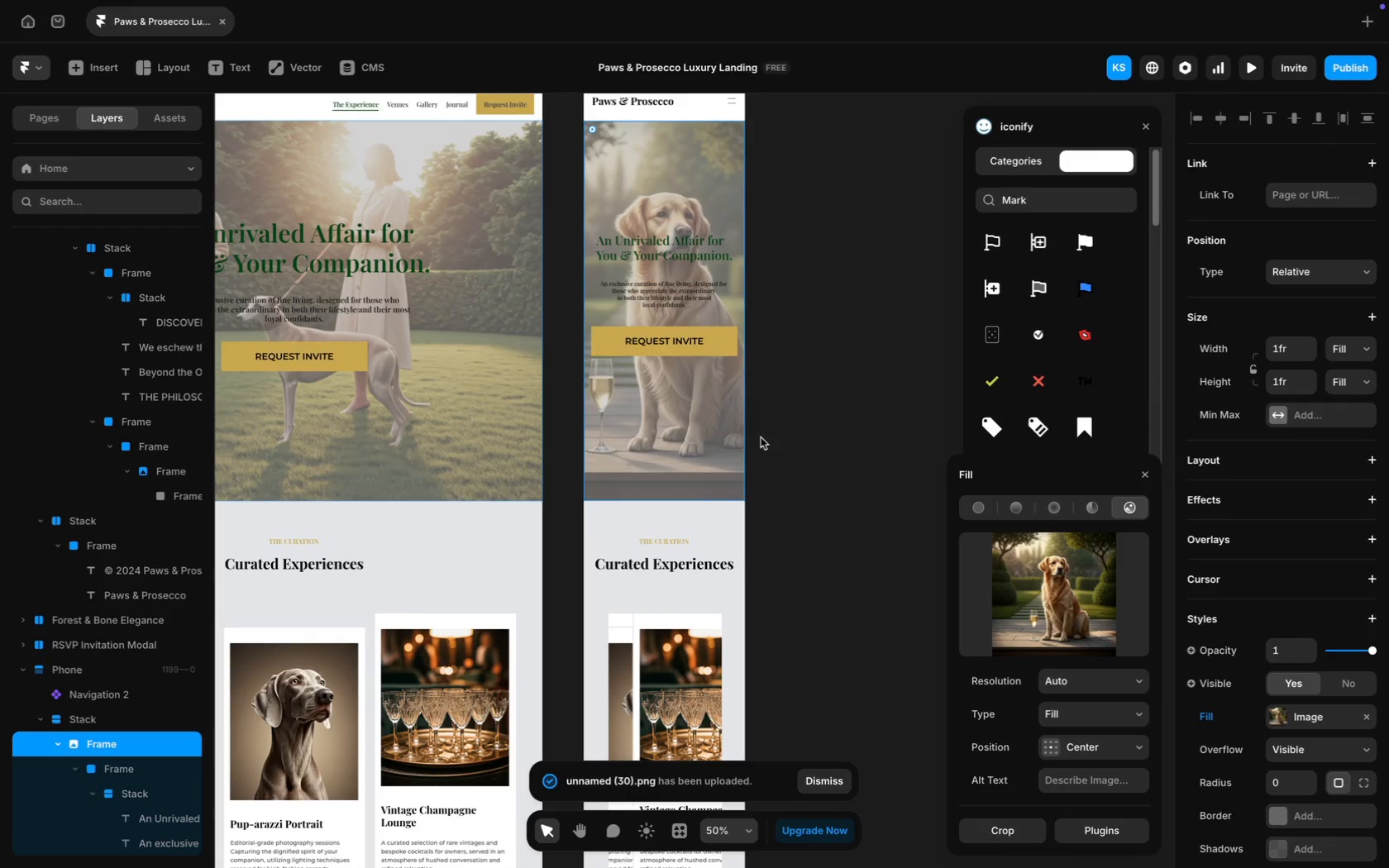 
scroll: coordinate [796, 422], scroll_direction: up, amount: 5.0
 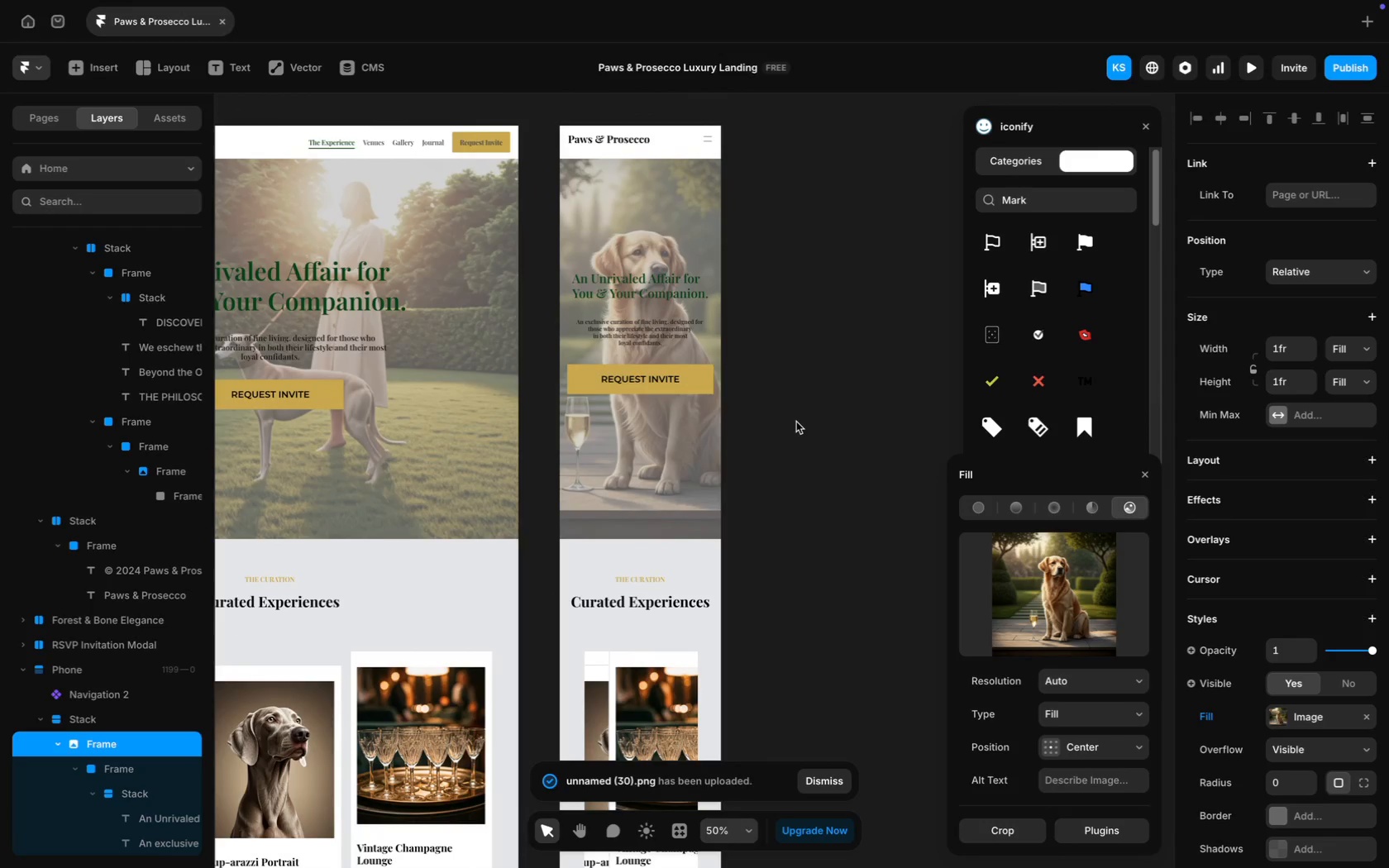 
scroll: coordinate [796, 422], scroll_direction: none, amount: 0.0
 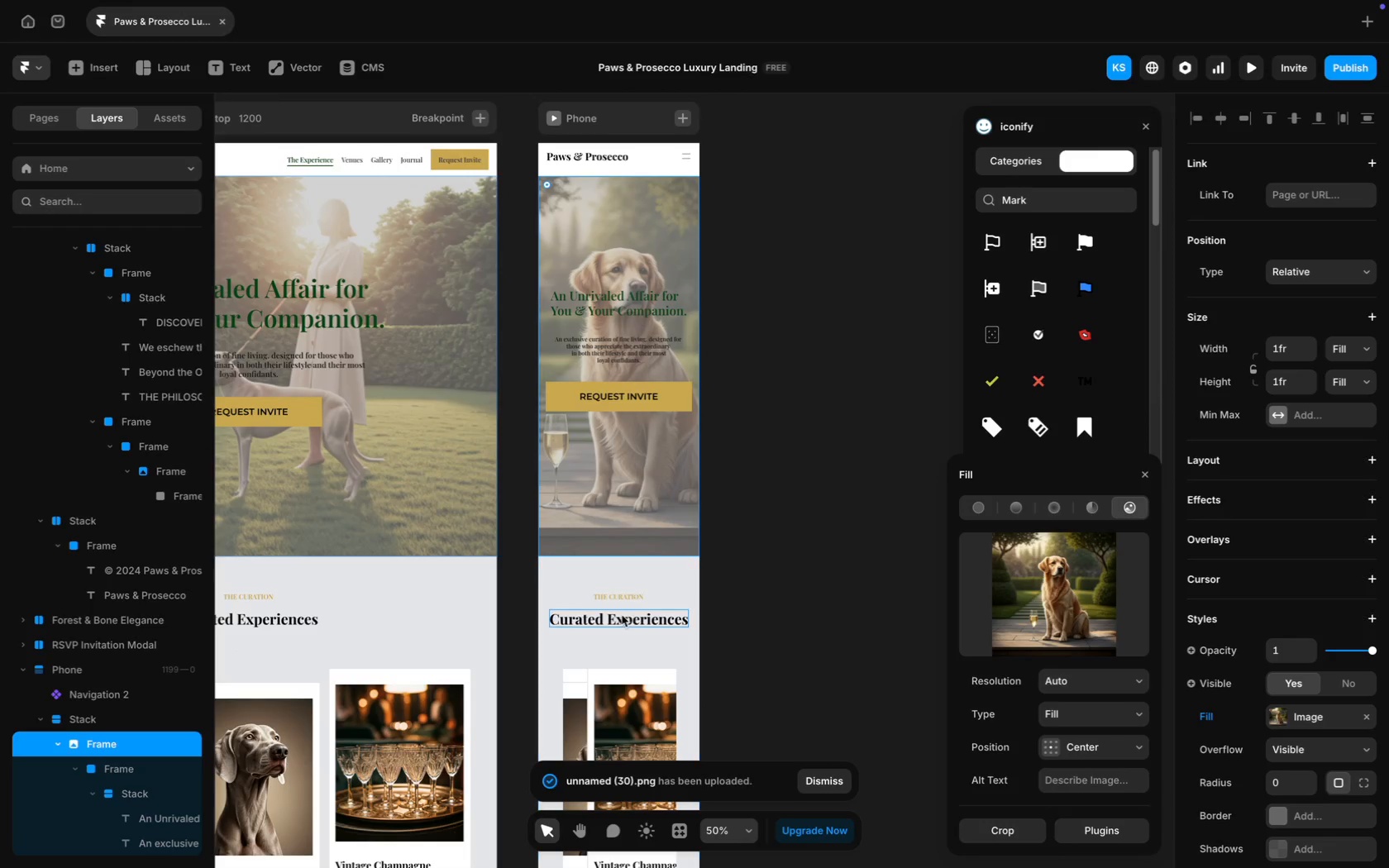 
scroll: coordinate [55, 767], scroll_direction: down, amount: 35.0
 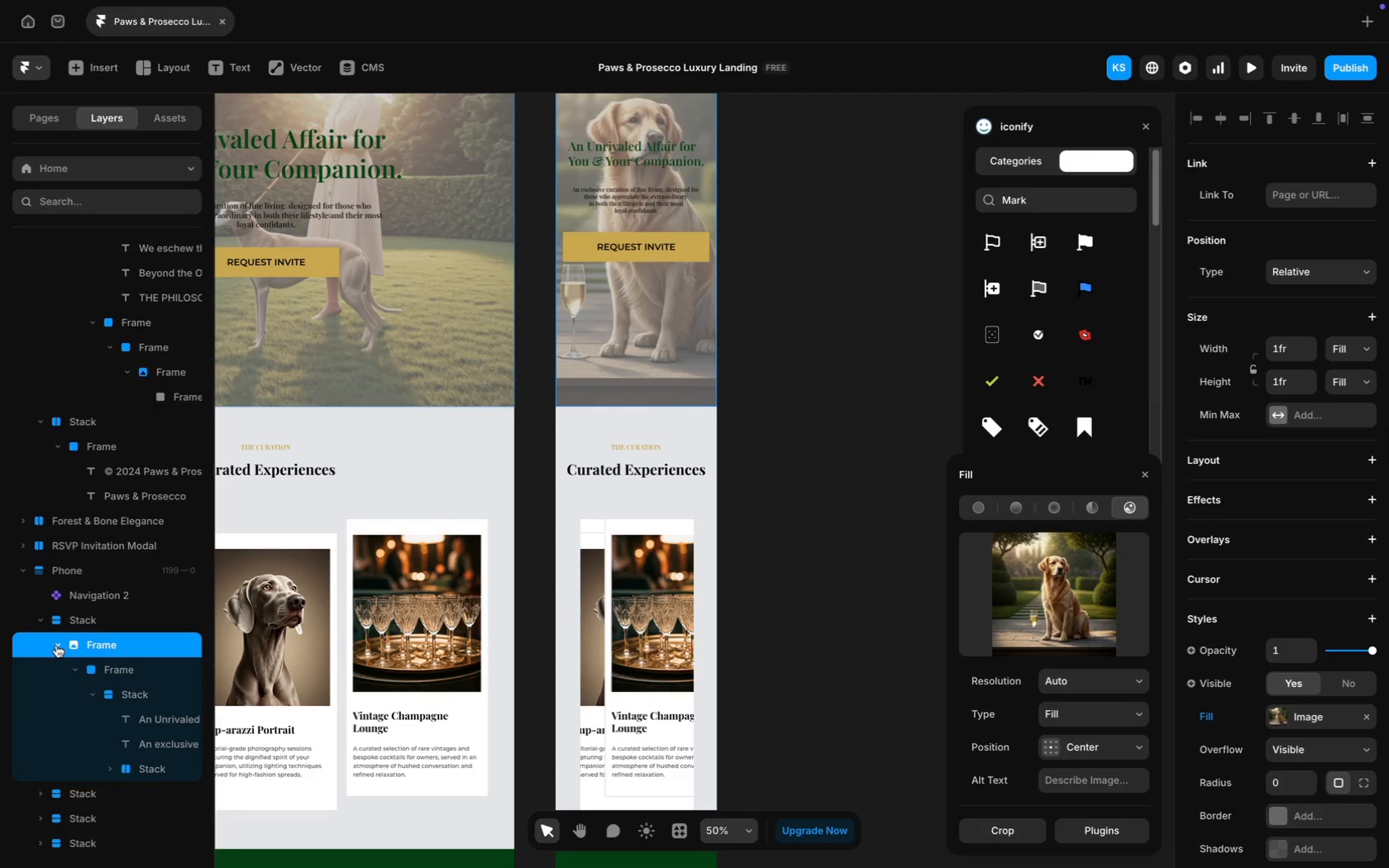 
left_click([86, 799])
 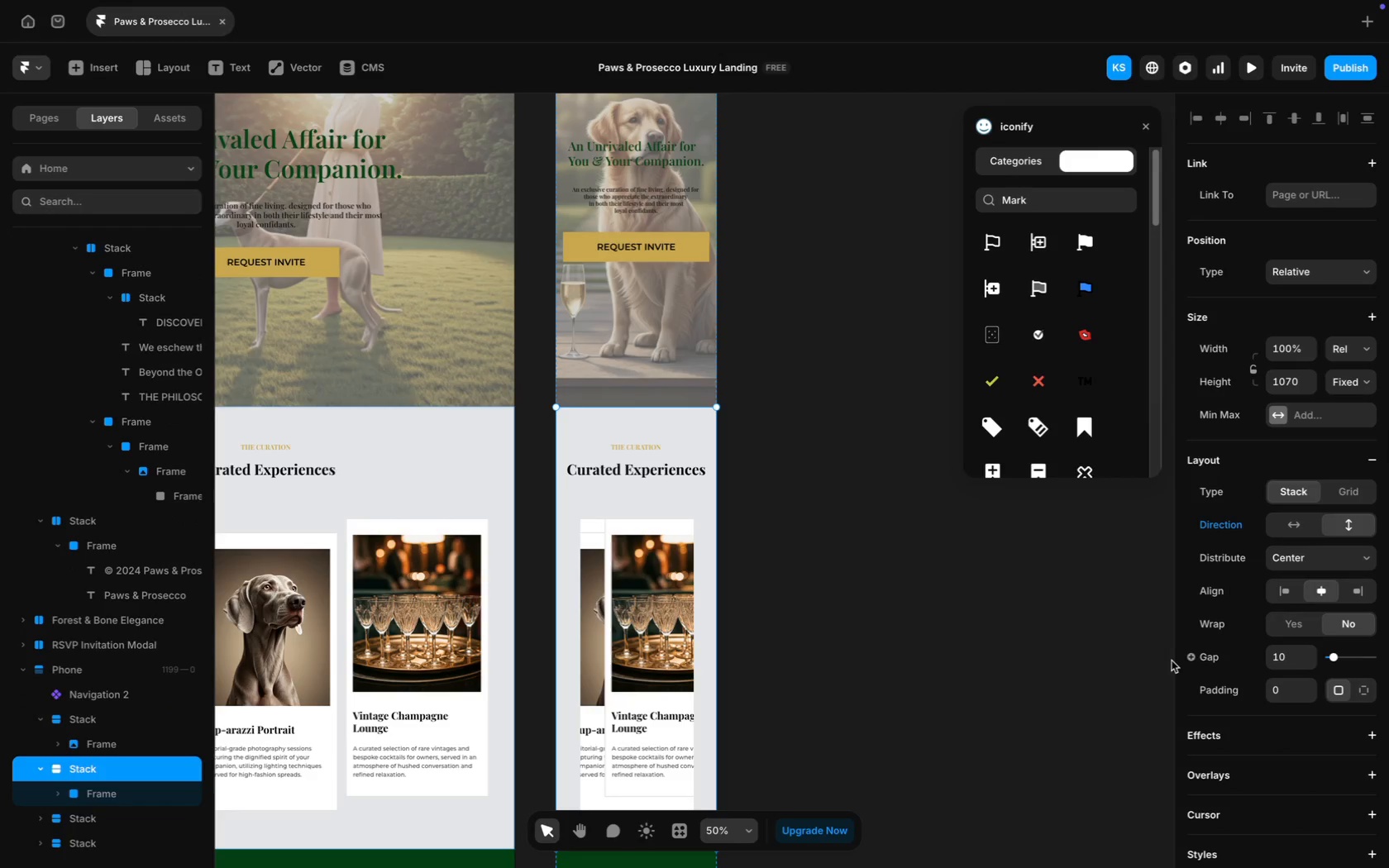 
scroll: coordinate [1334, 651], scroll_direction: down, amount: 64.0
 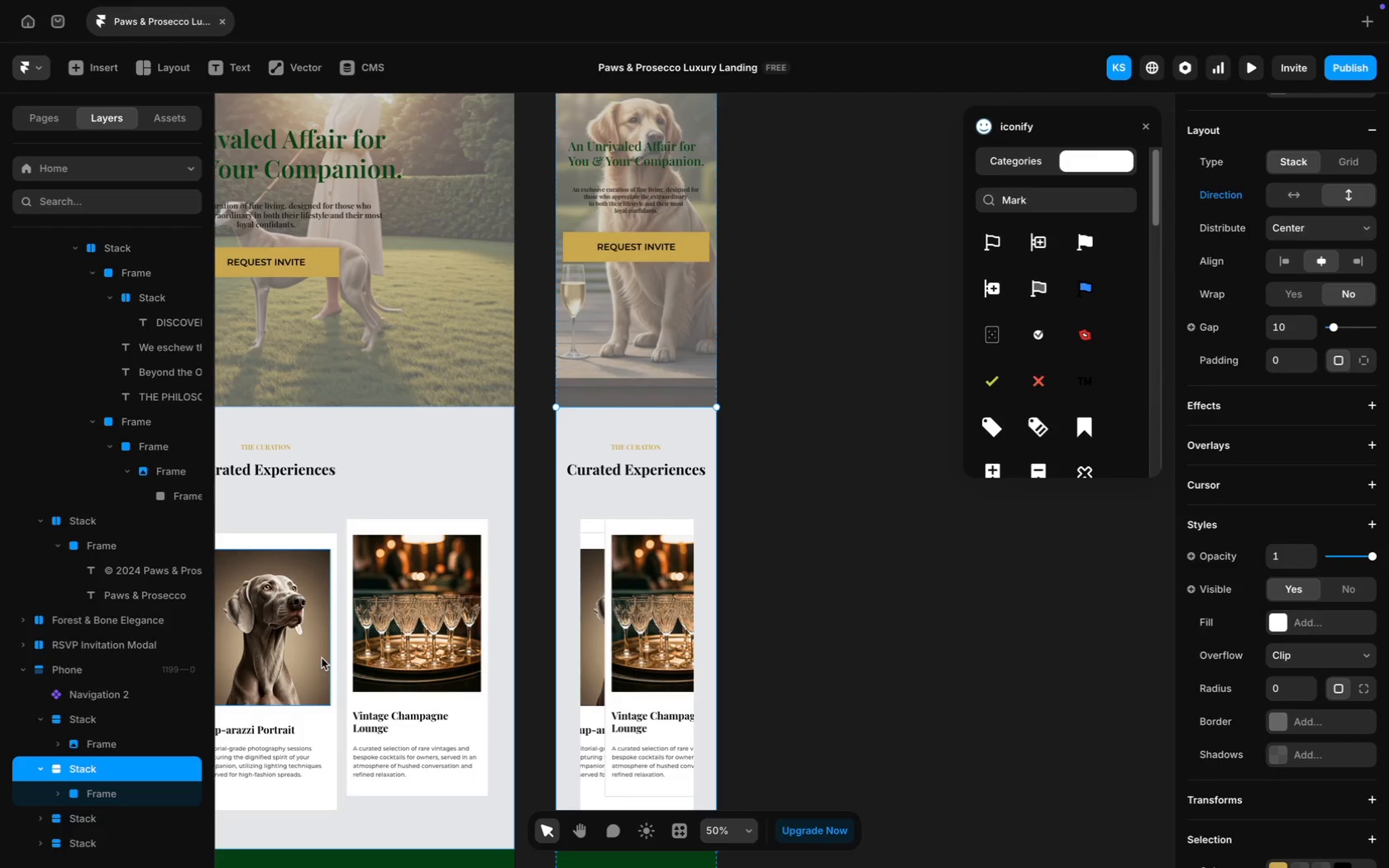 
mouse_move([125, 784])
 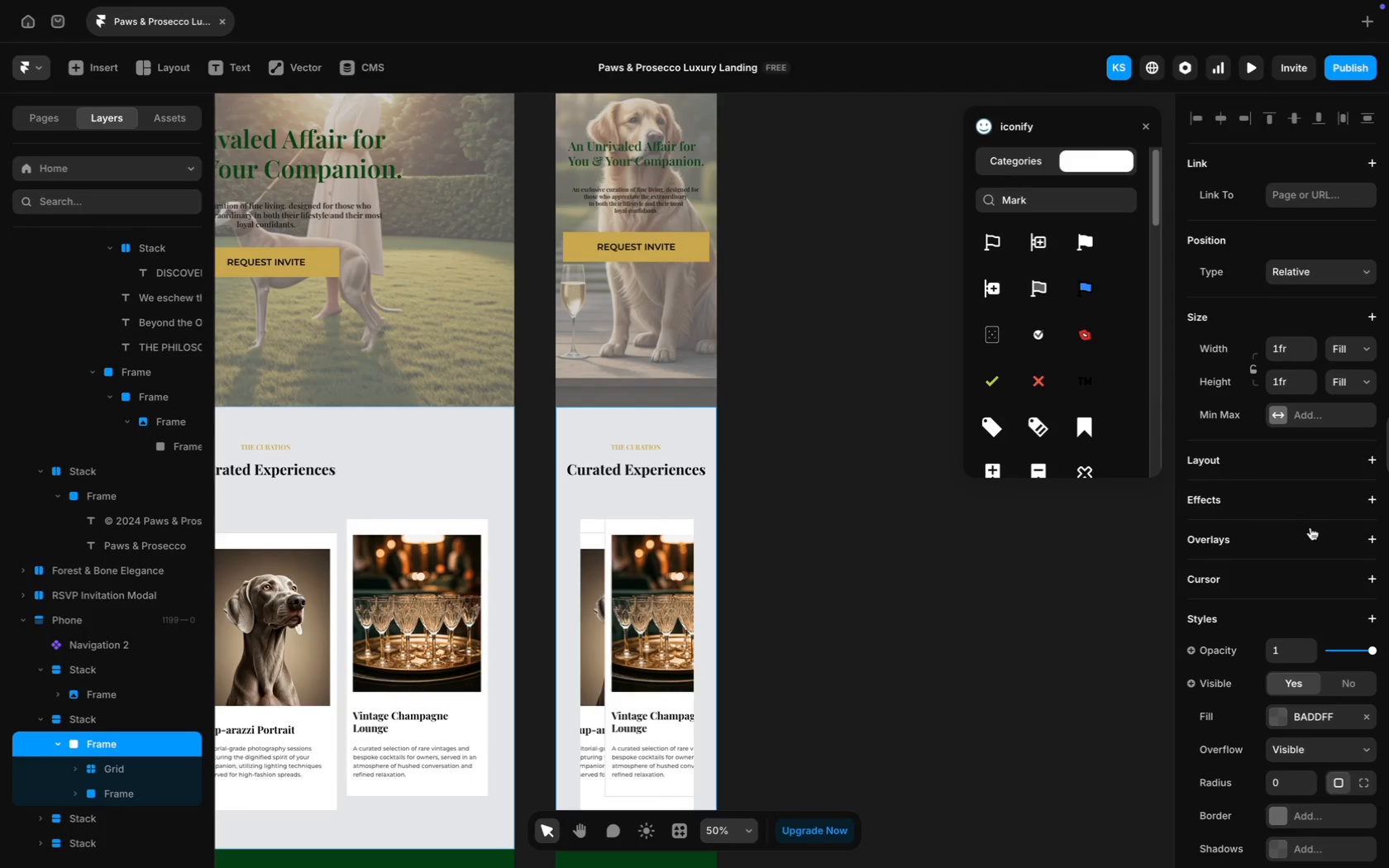 
scroll: coordinate [1310, 527], scroll_direction: down, amount: 17.0
 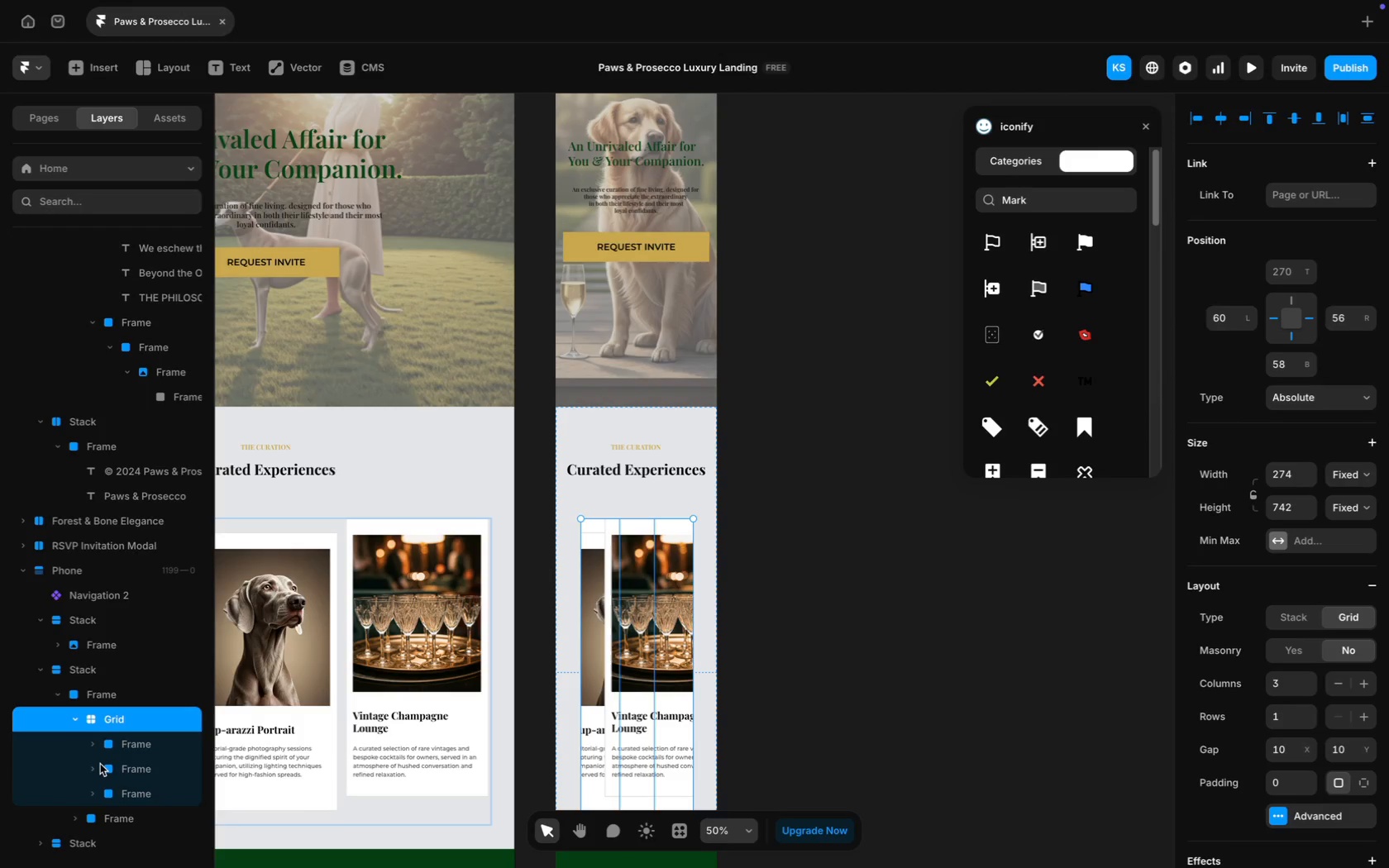 
wait(16.03)
 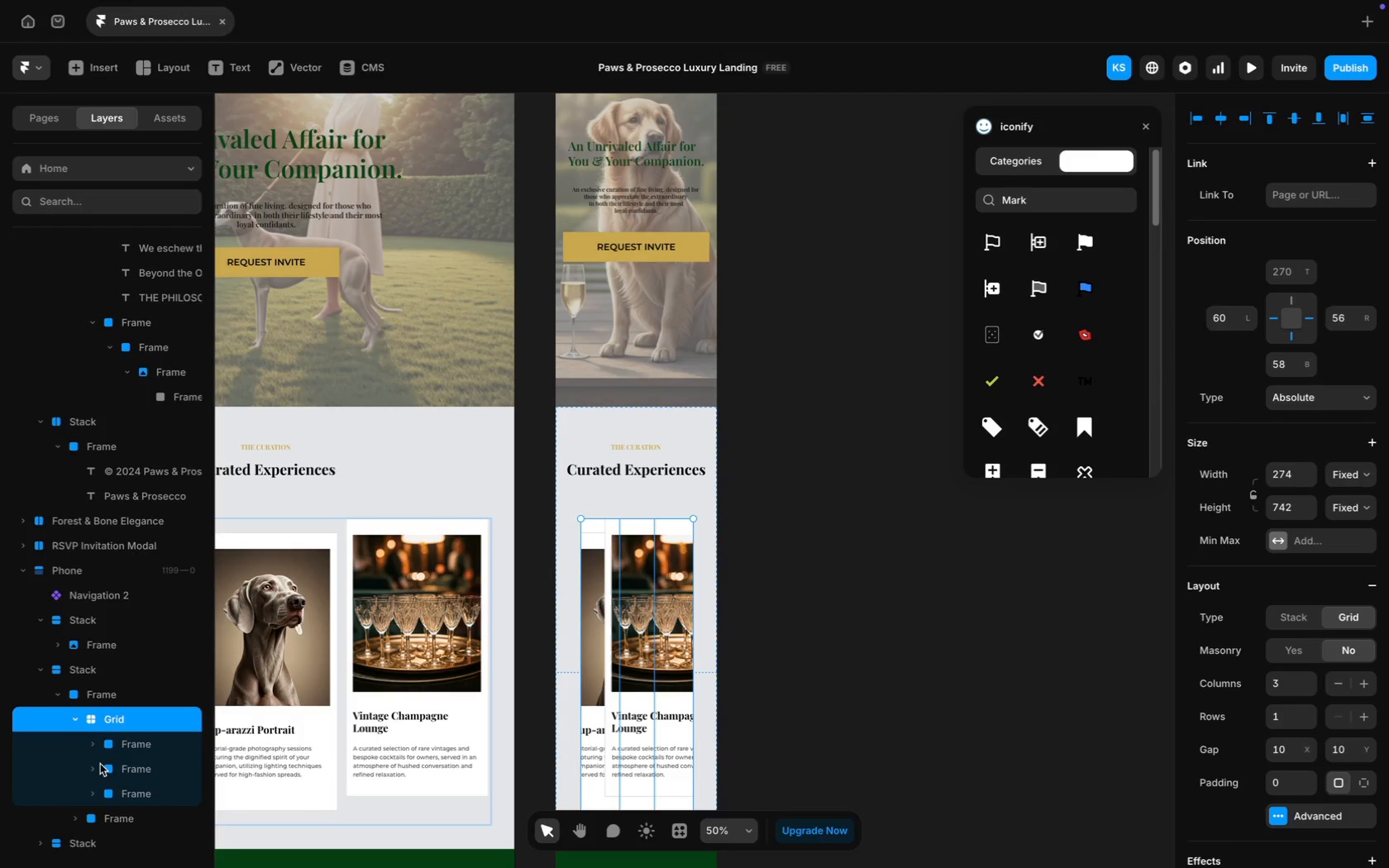 
left_click([107, 698])
 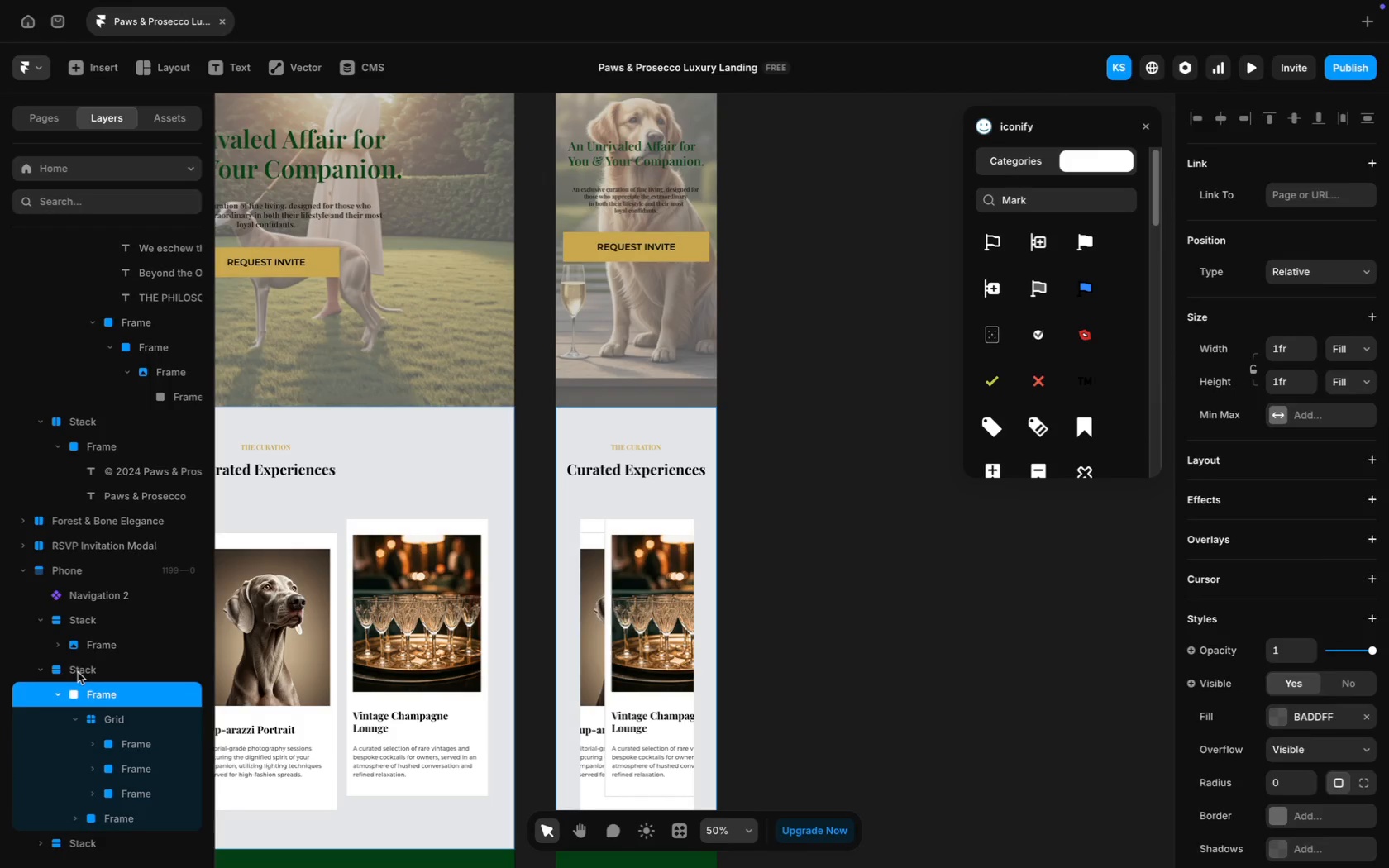 
left_click([78, 672])
 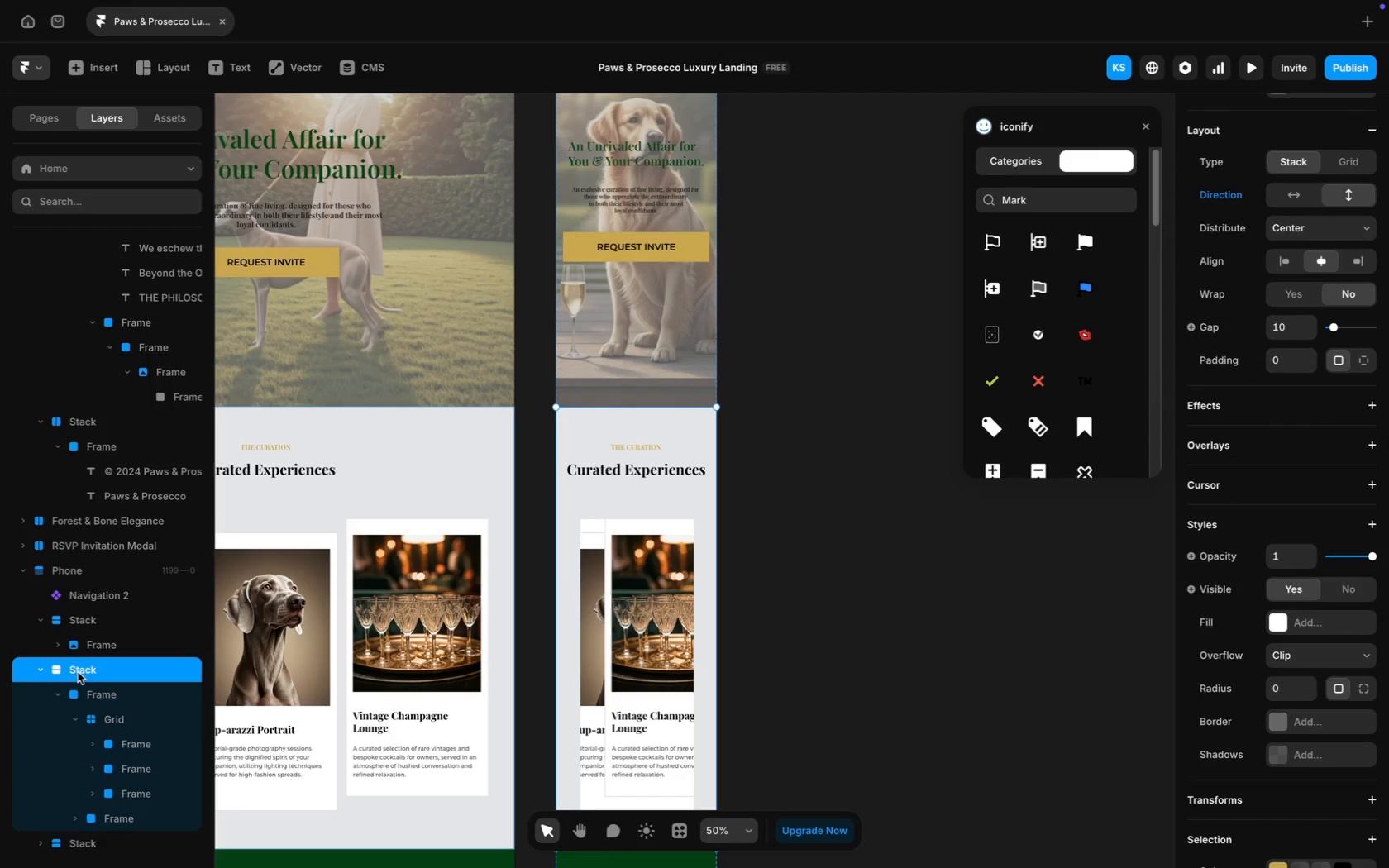 
wait(8.8)
 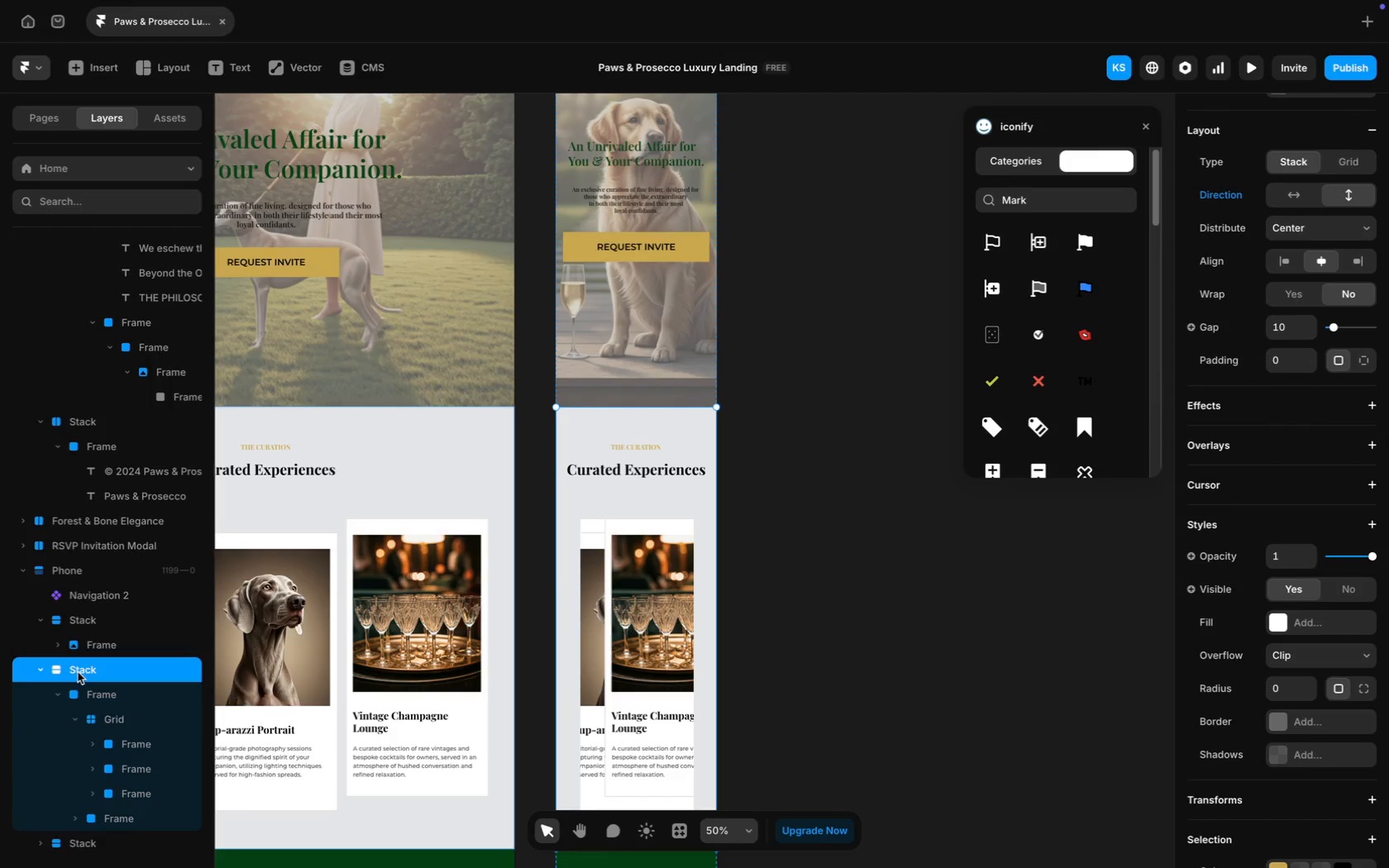 
left_click([80, 696])
 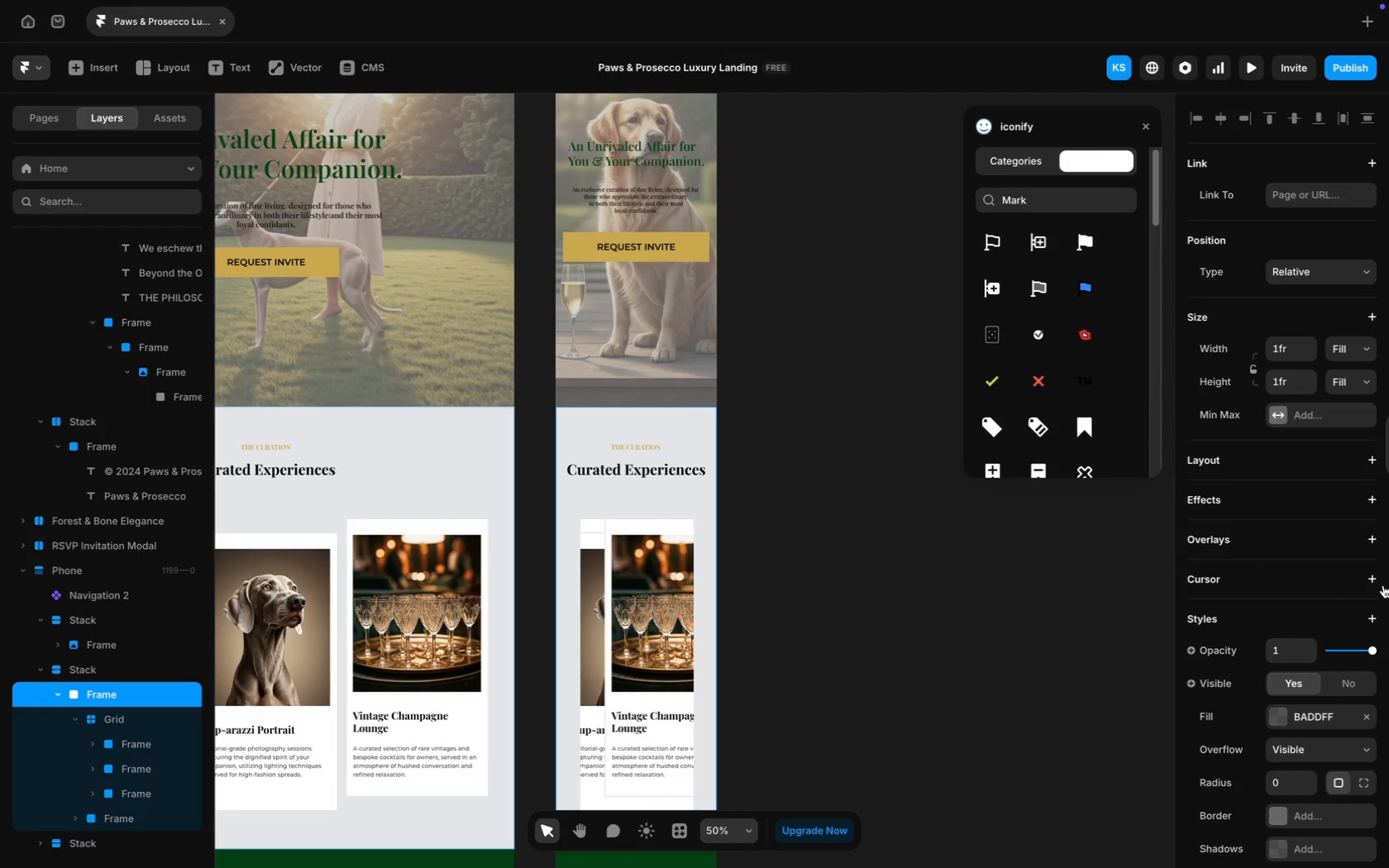 
scroll: coordinate [1388, 603], scroll_direction: down, amount: 54.0
 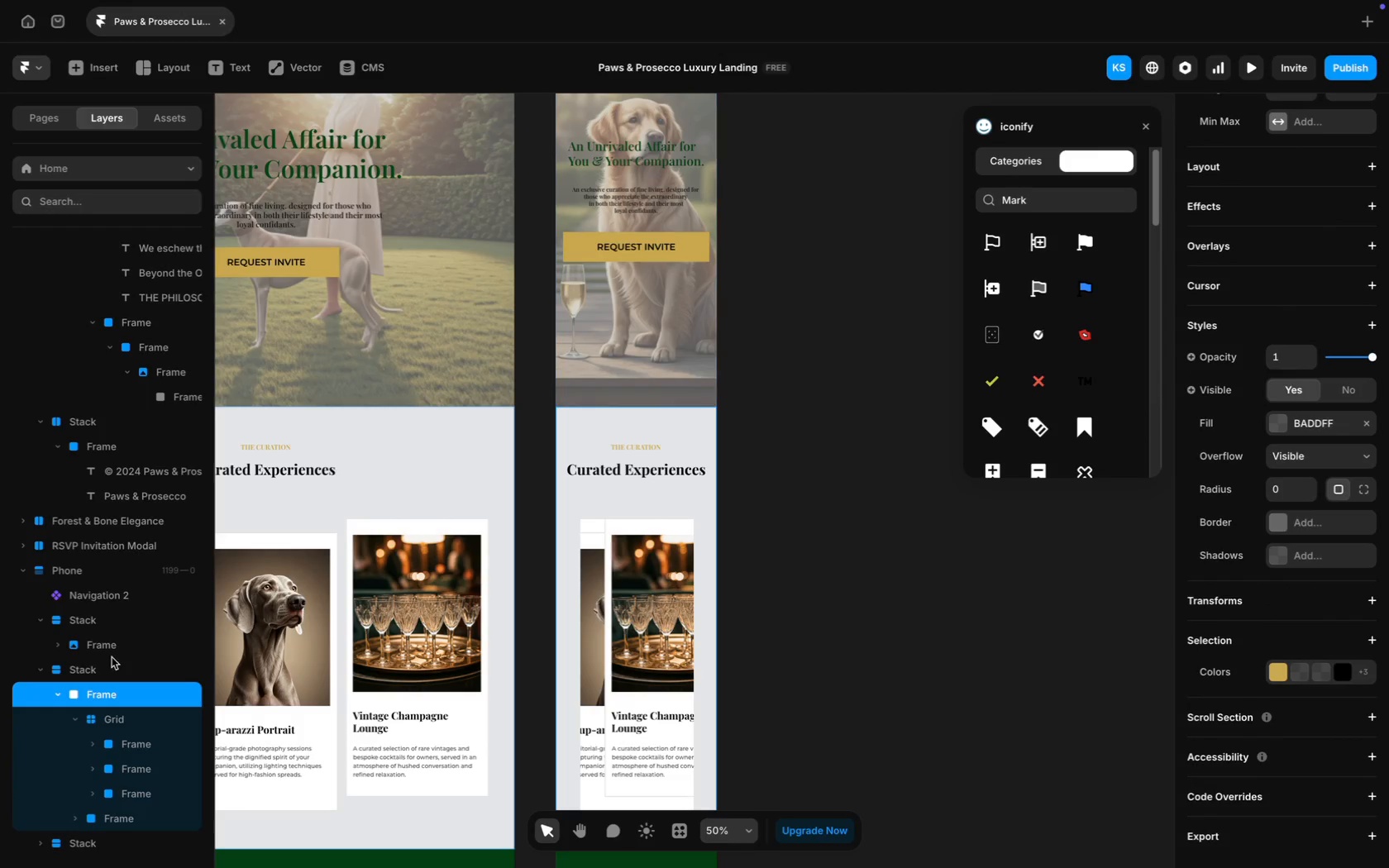 
left_click([84, 668])
 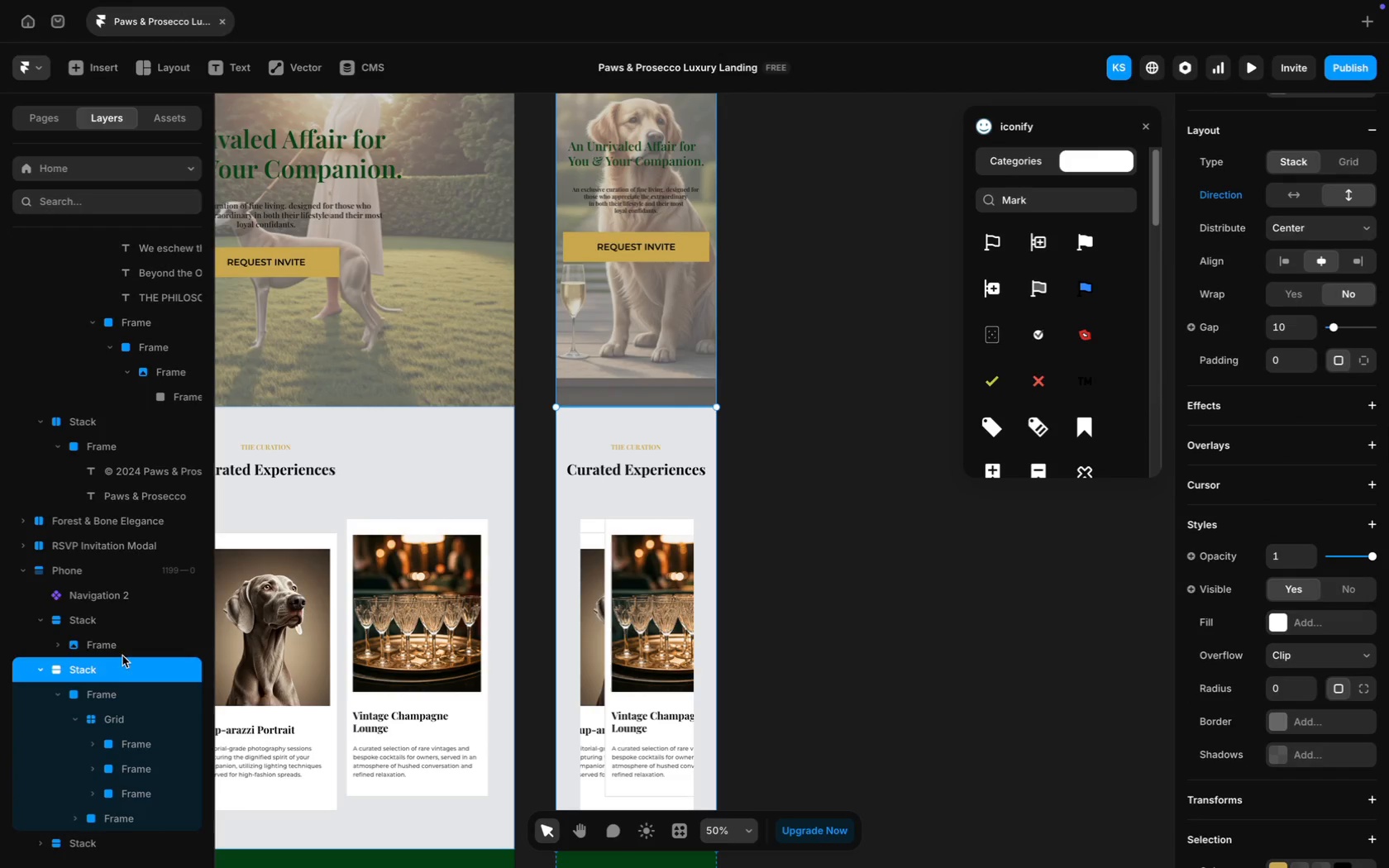 
left_click([107, 718])
 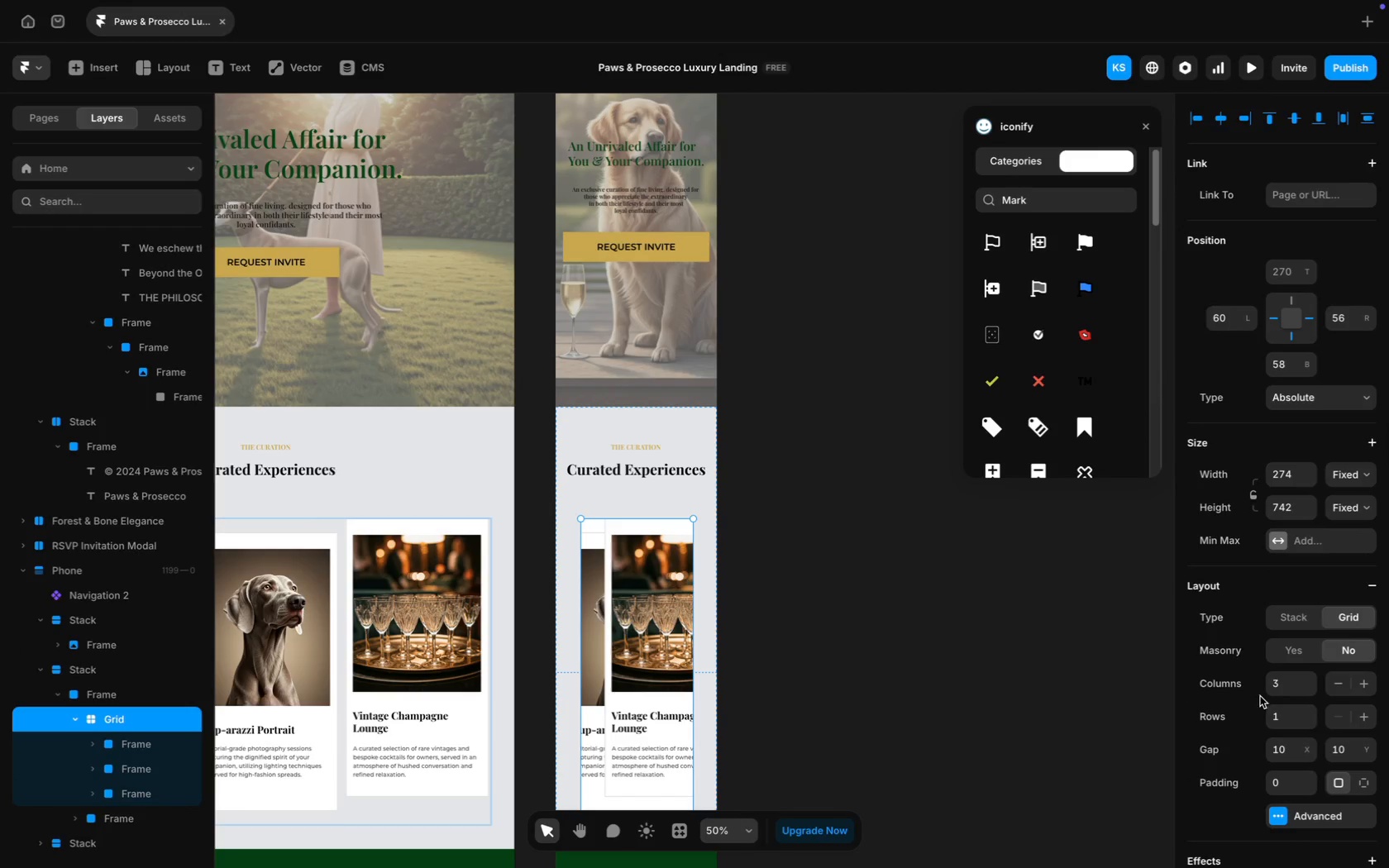 
scroll: coordinate [1329, 664], scroll_direction: down, amount: 52.0
 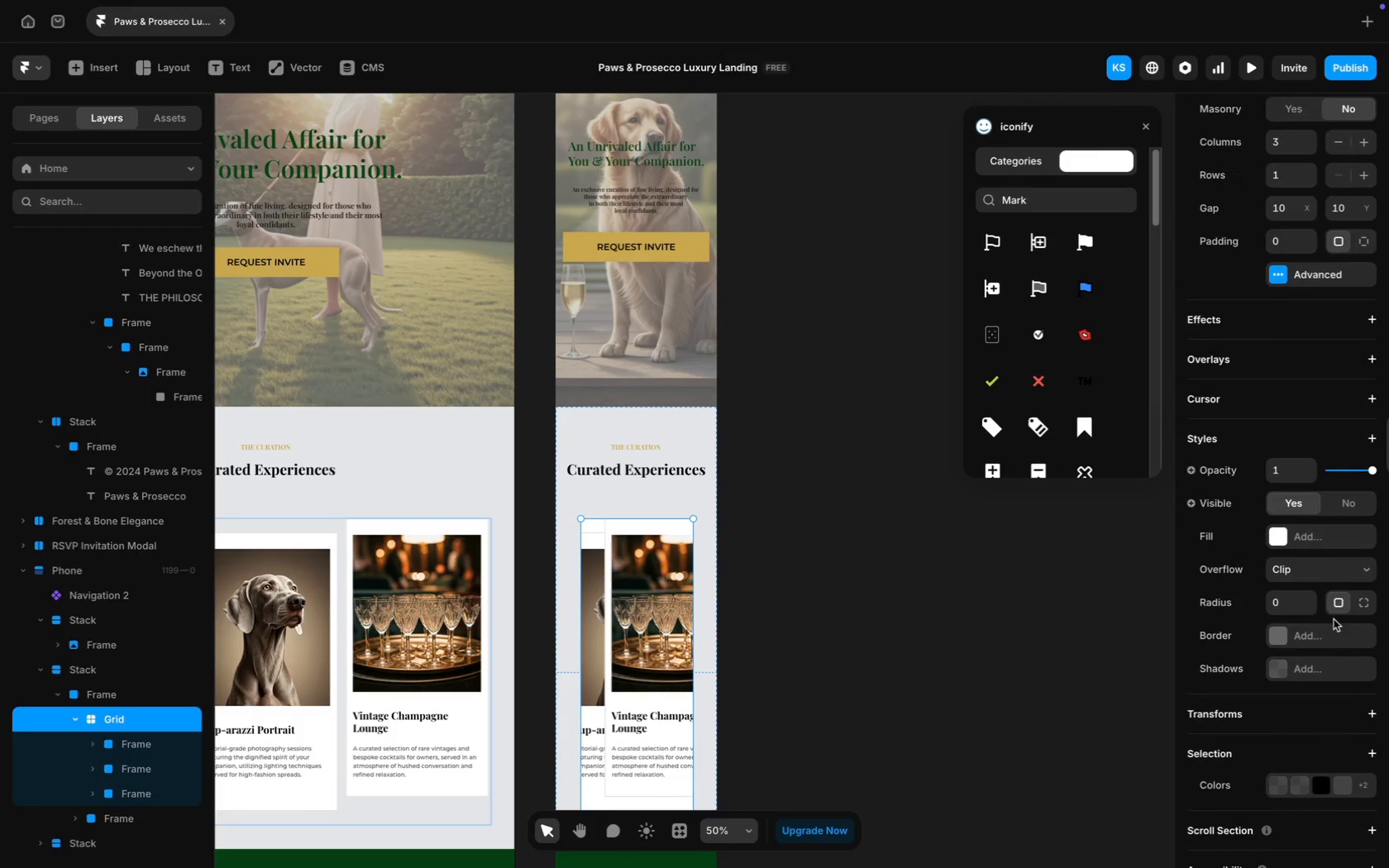 
scroll: coordinate [1296, 587], scroll_direction: up, amount: 88.0
 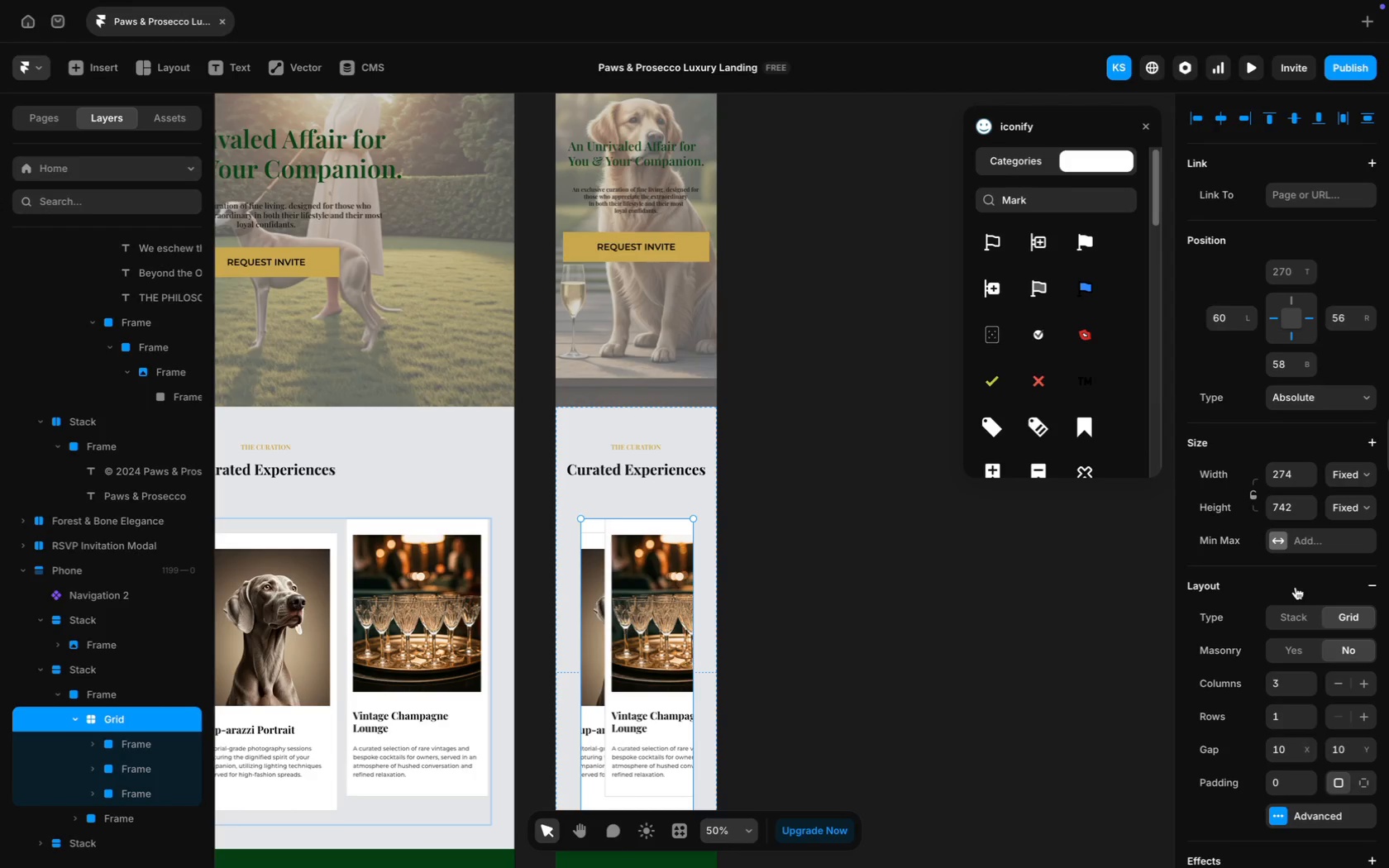 
scroll: coordinate [1296, 587], scroll_direction: down, amount: 58.0
 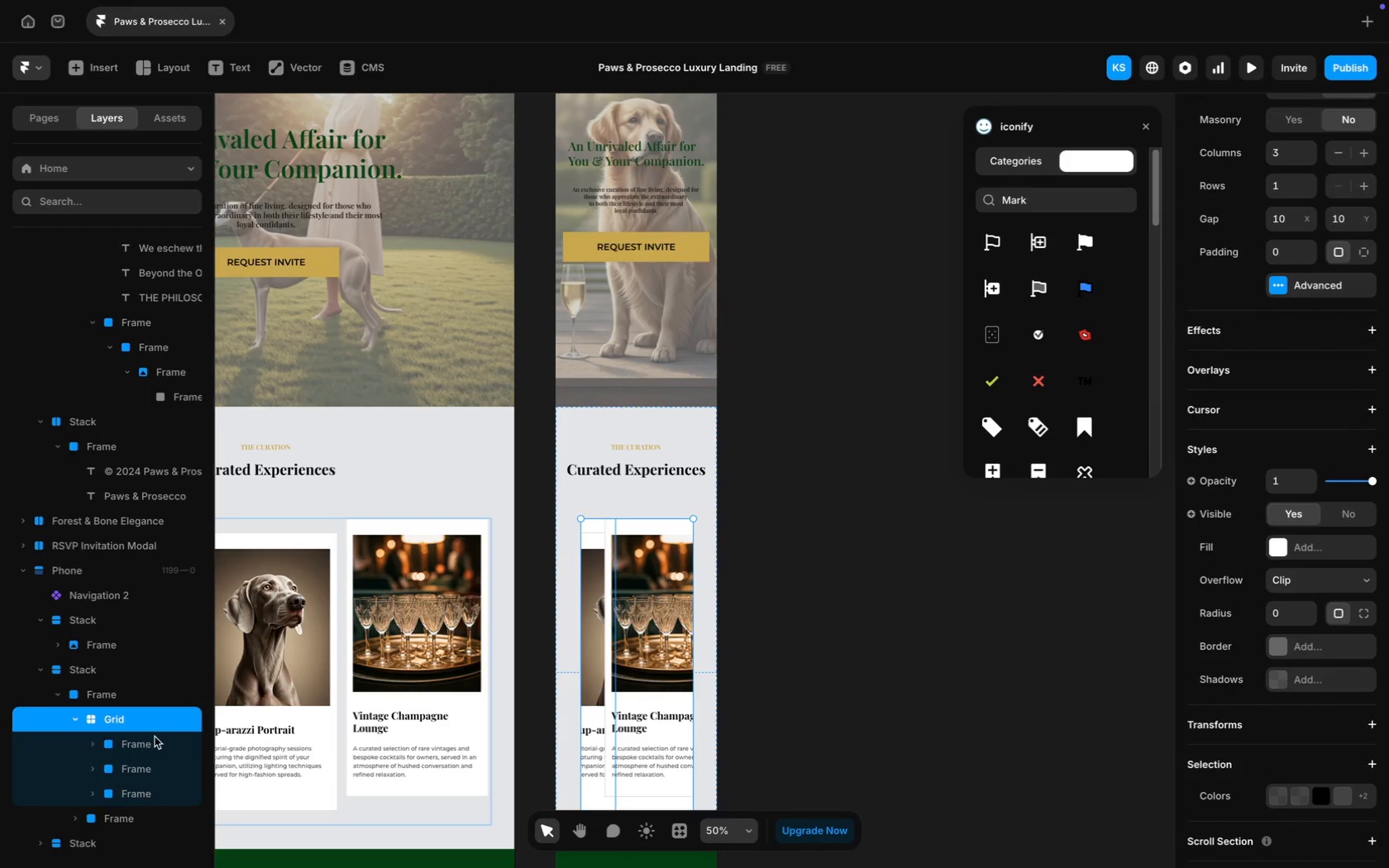 
left_click([150, 736])
 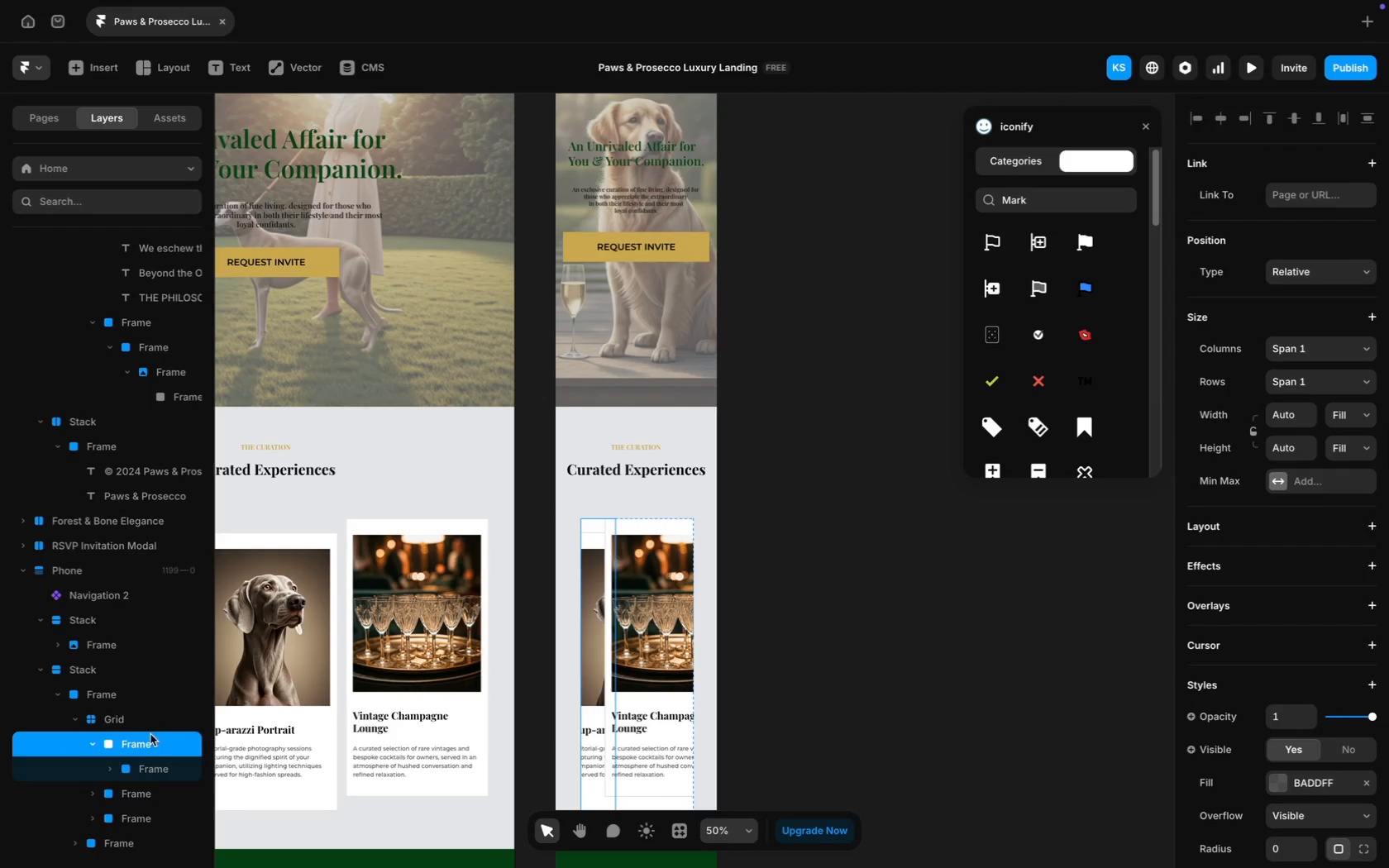 
left_click([135, 721])
 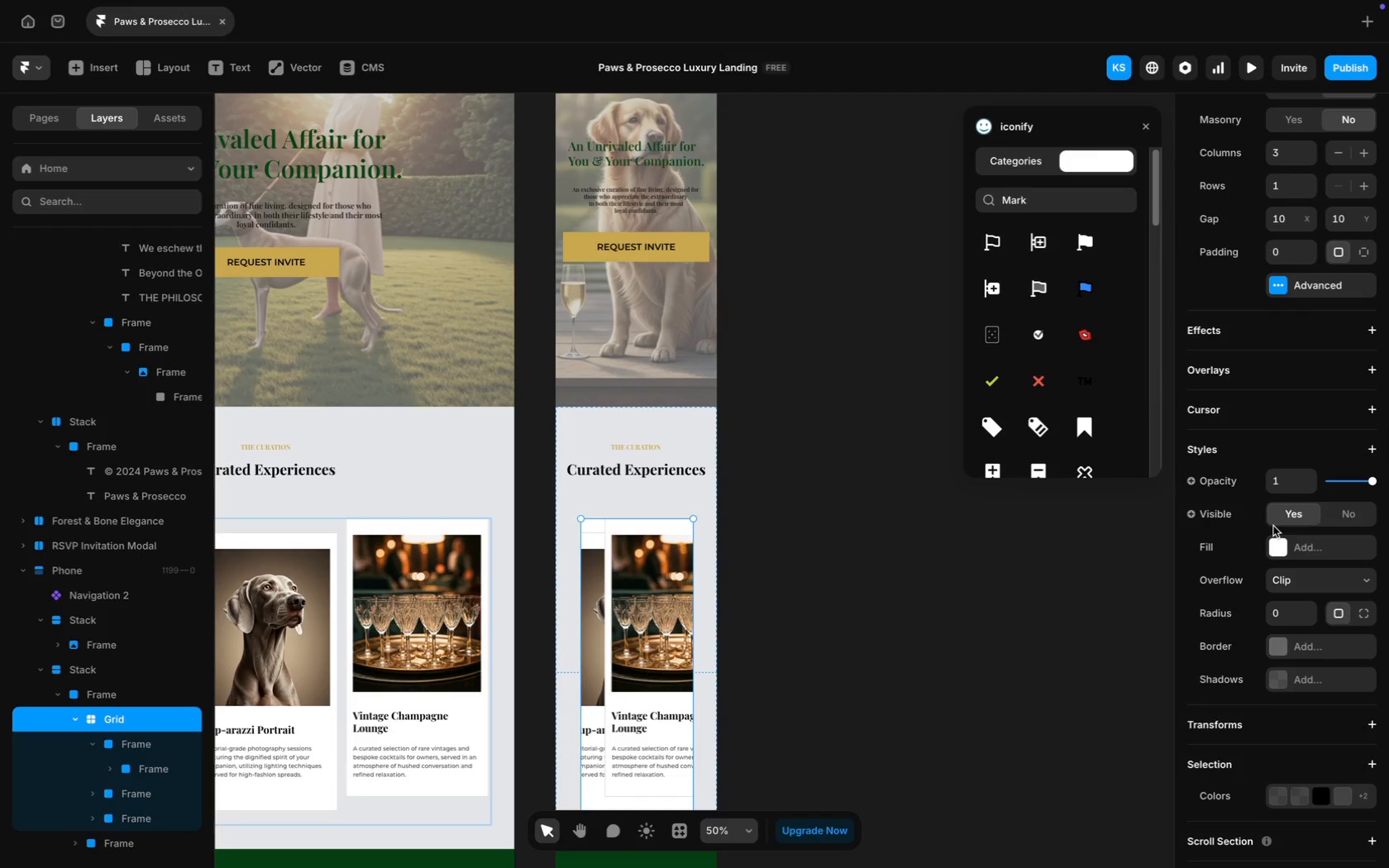 
scroll: coordinate [1305, 447], scroll_direction: up, amount: 36.0
 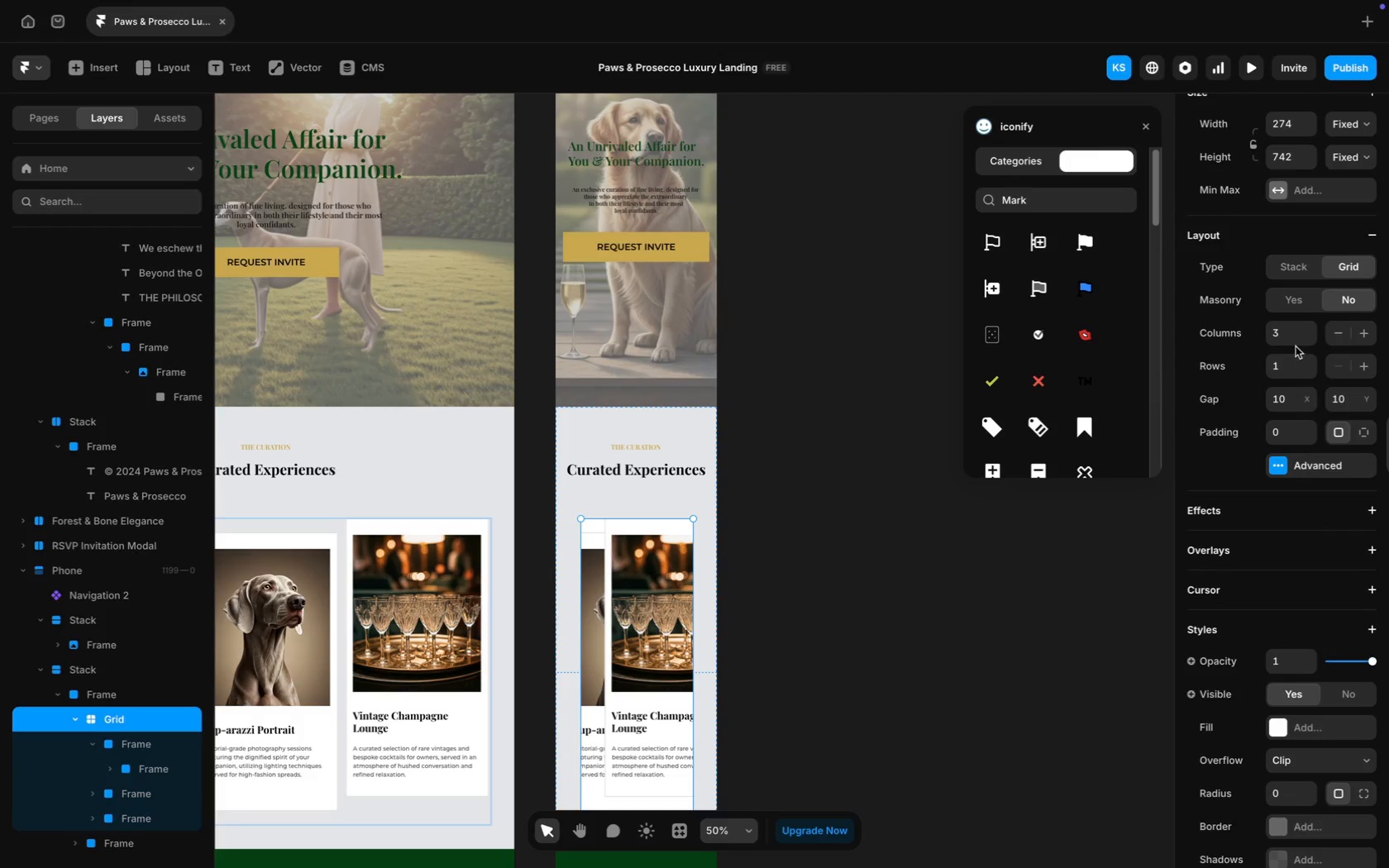 
left_click([1282, 333])
 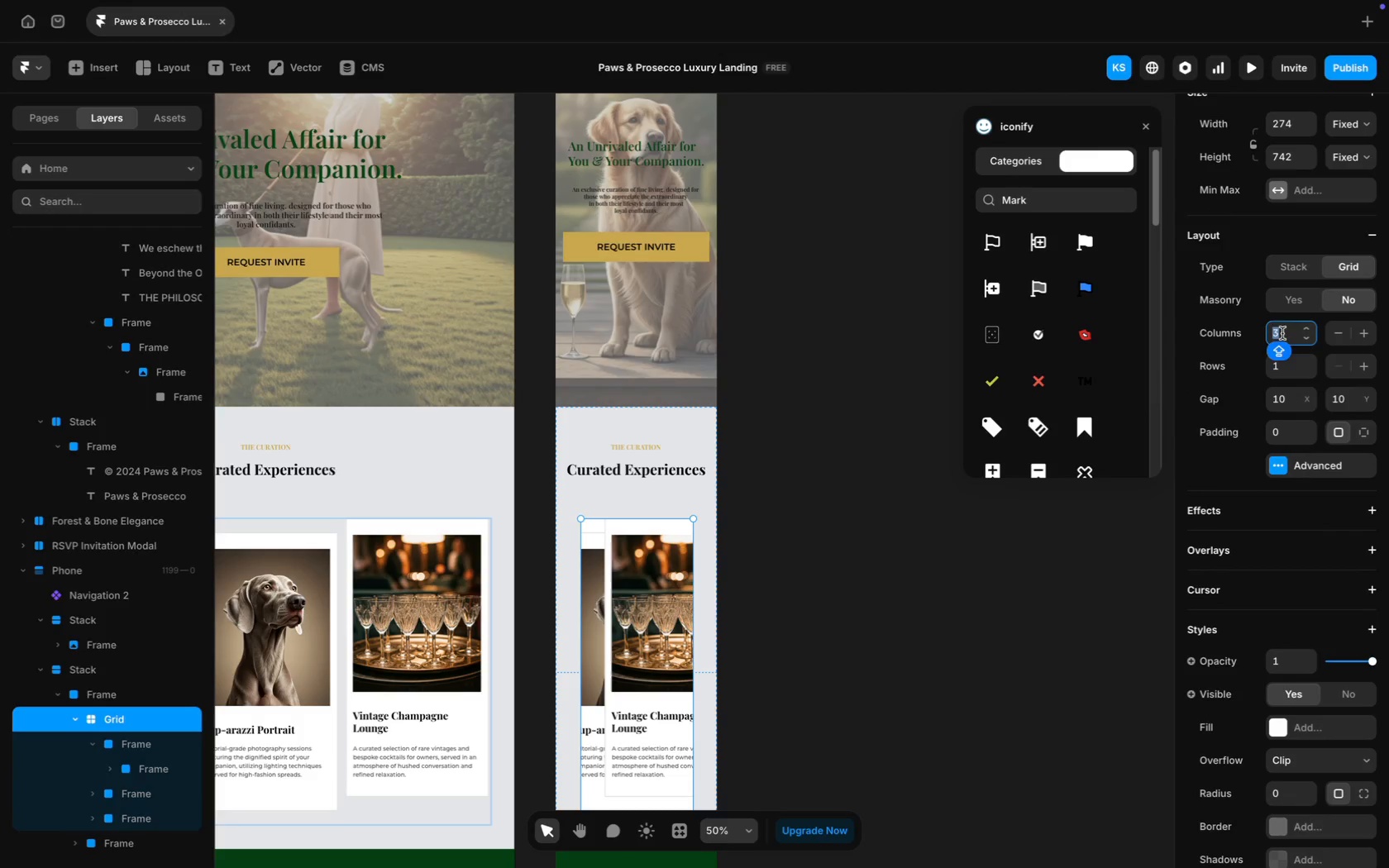 
key(Backspace)
 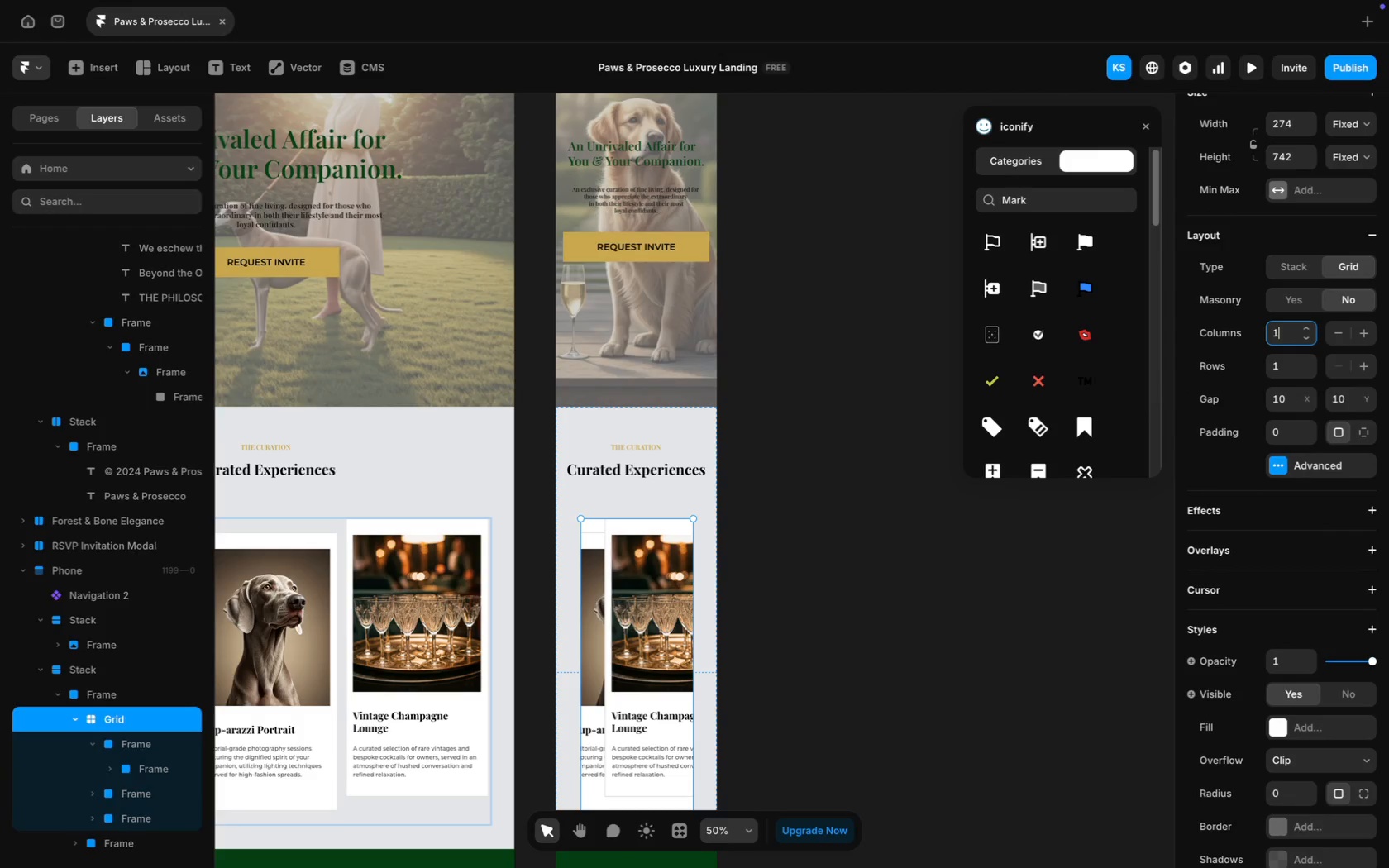 
key(1)
 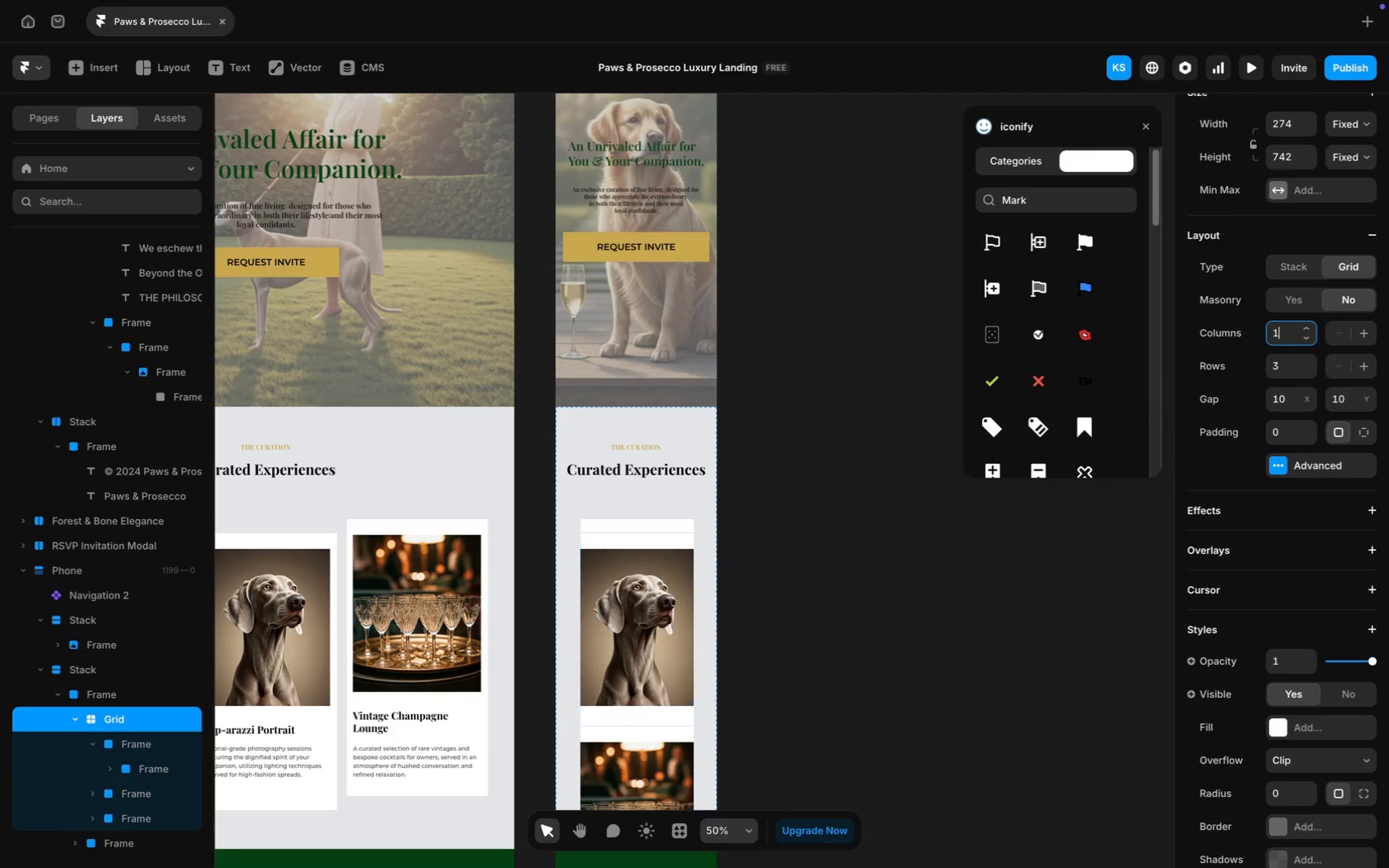 
key(Enter)
 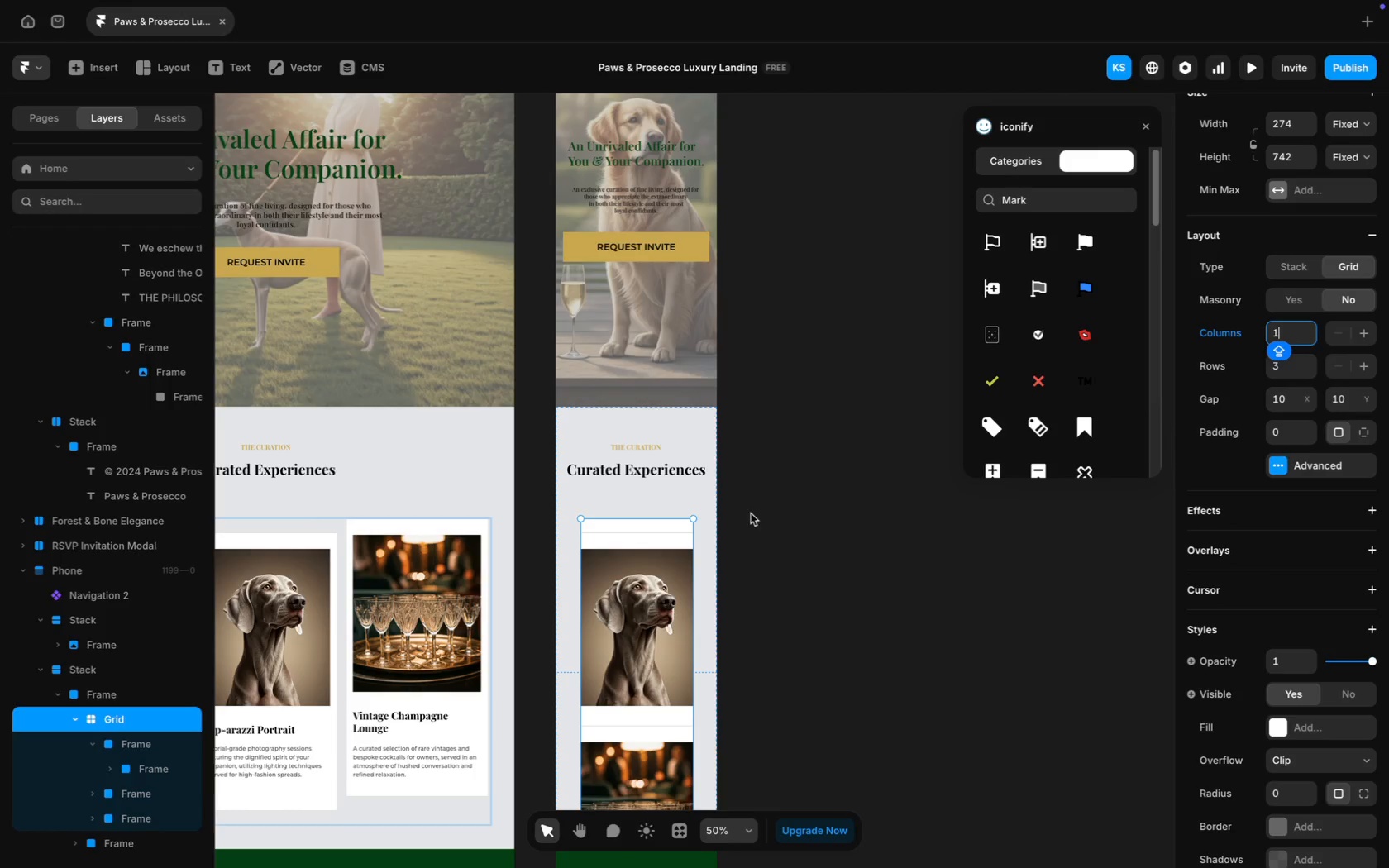 
scroll: coordinate [675, 597], scroll_direction: down, amount: 19.0
 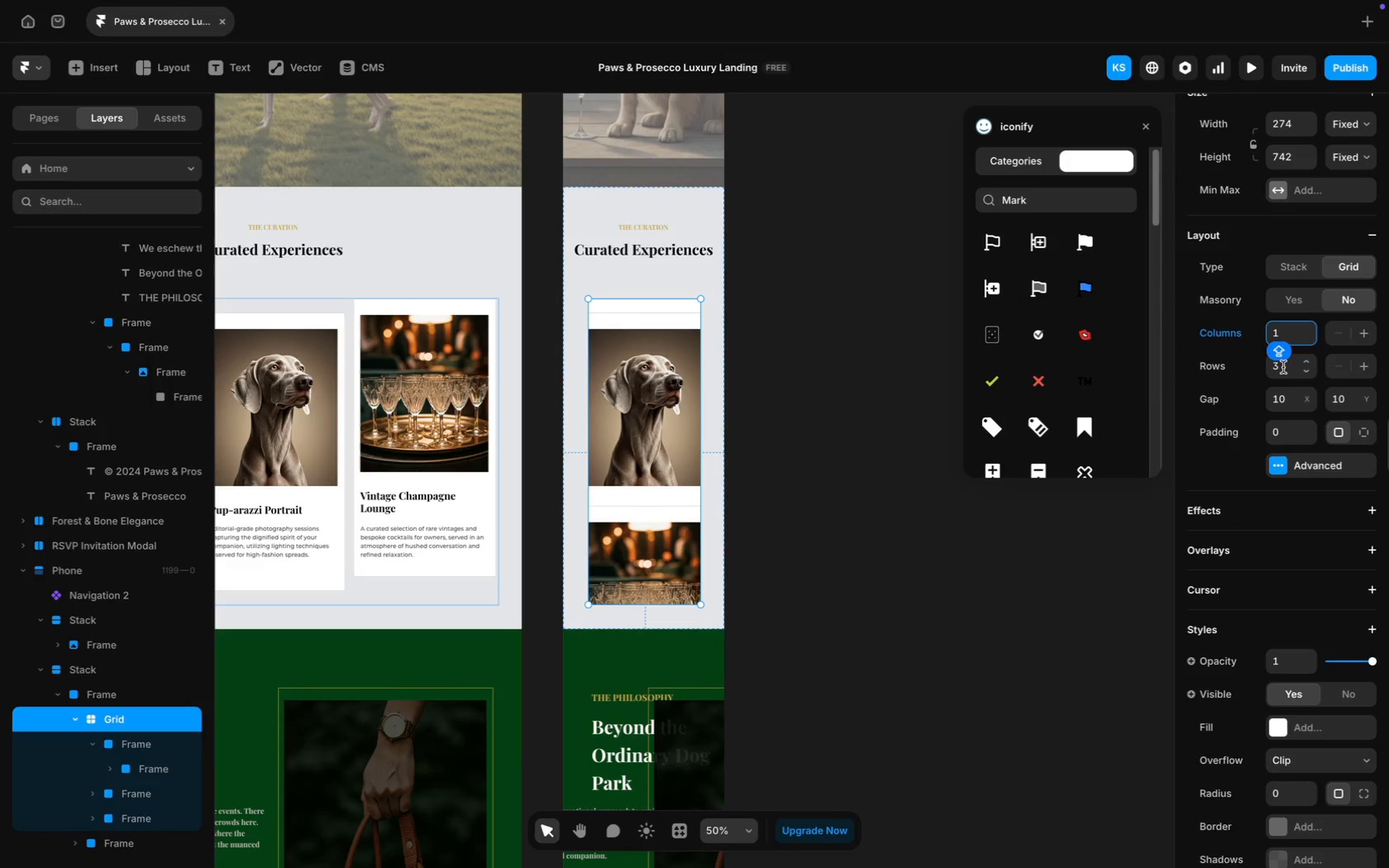 
key(Backspace)
 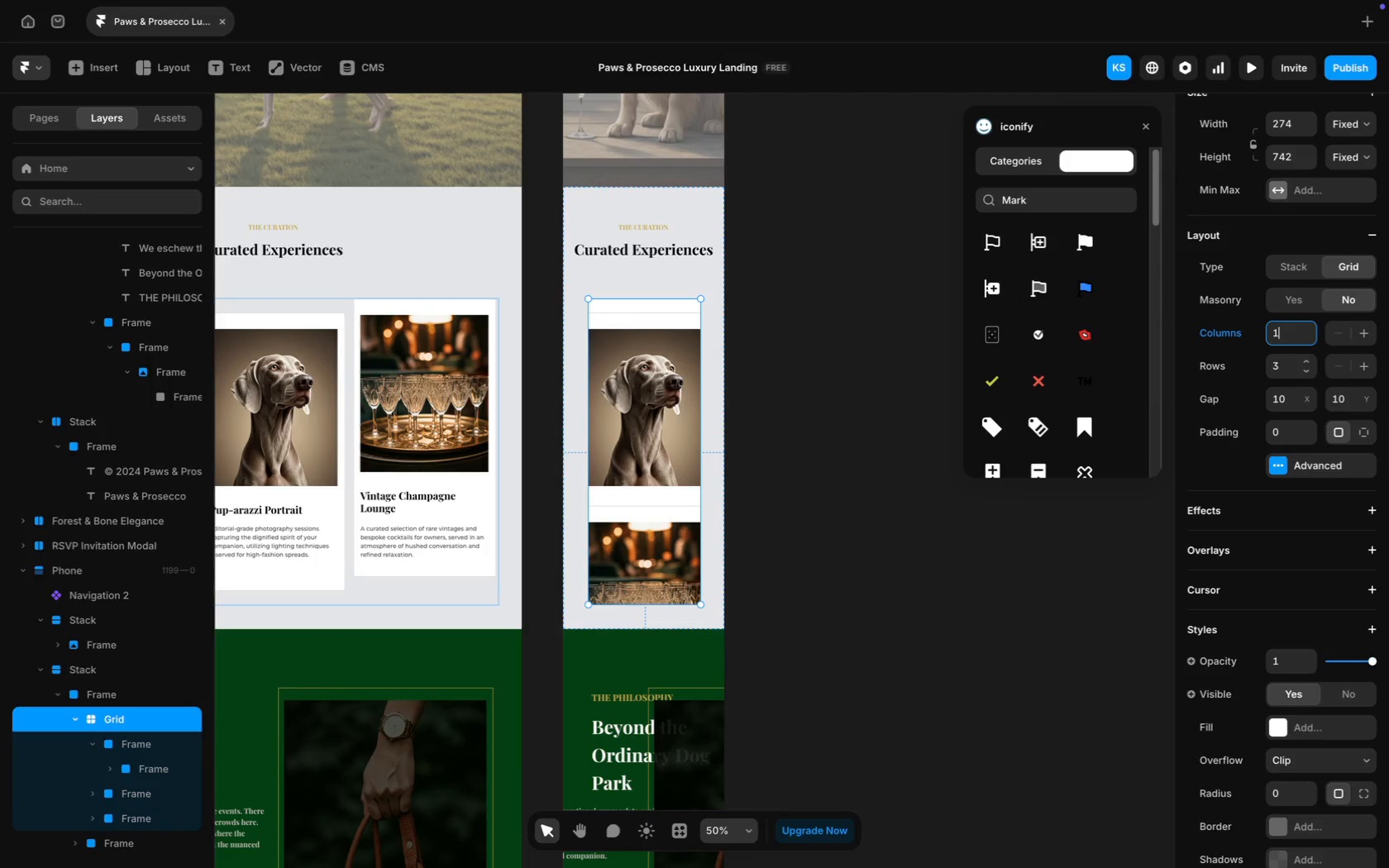 
key(1)
 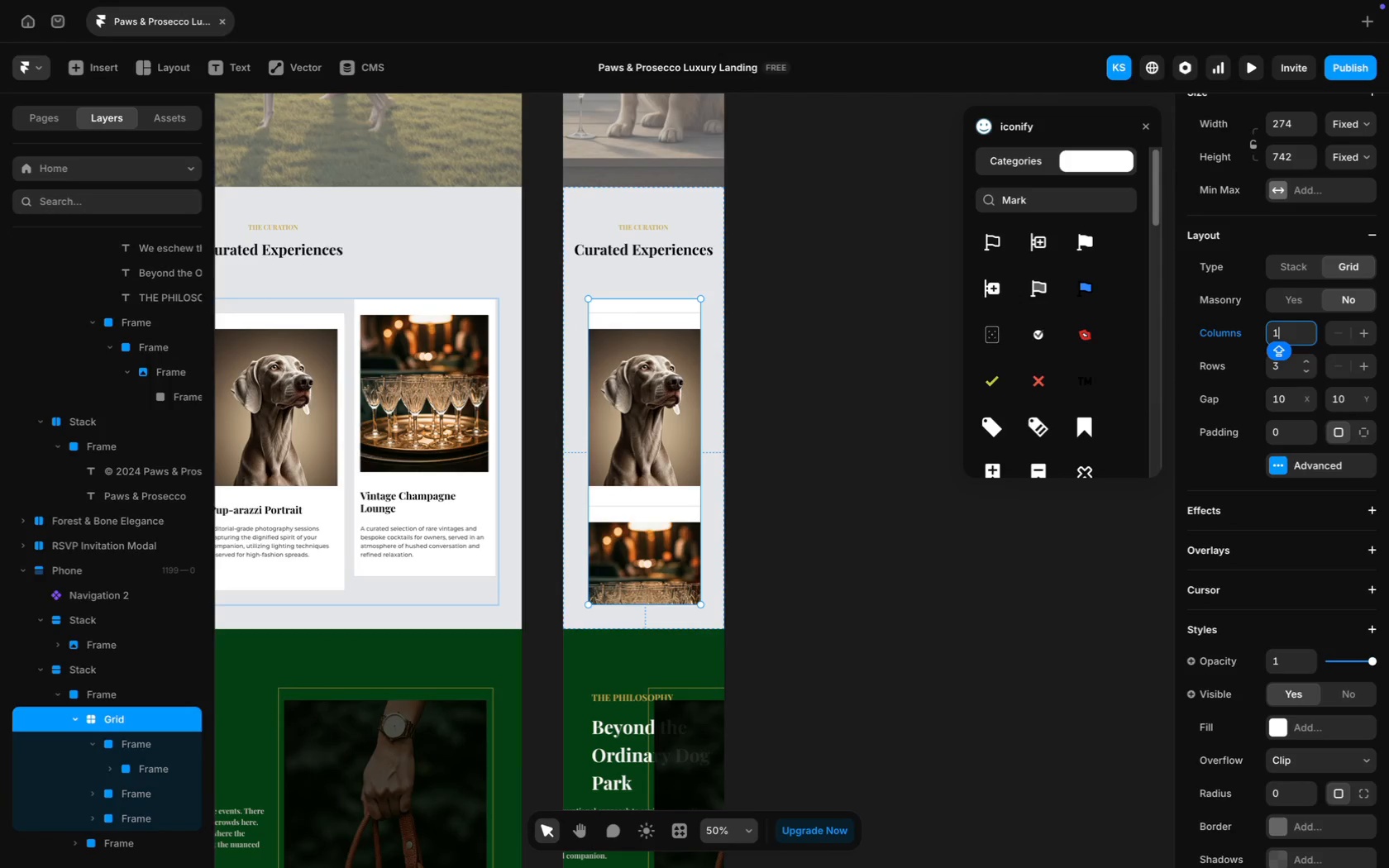 
key(Enter)
 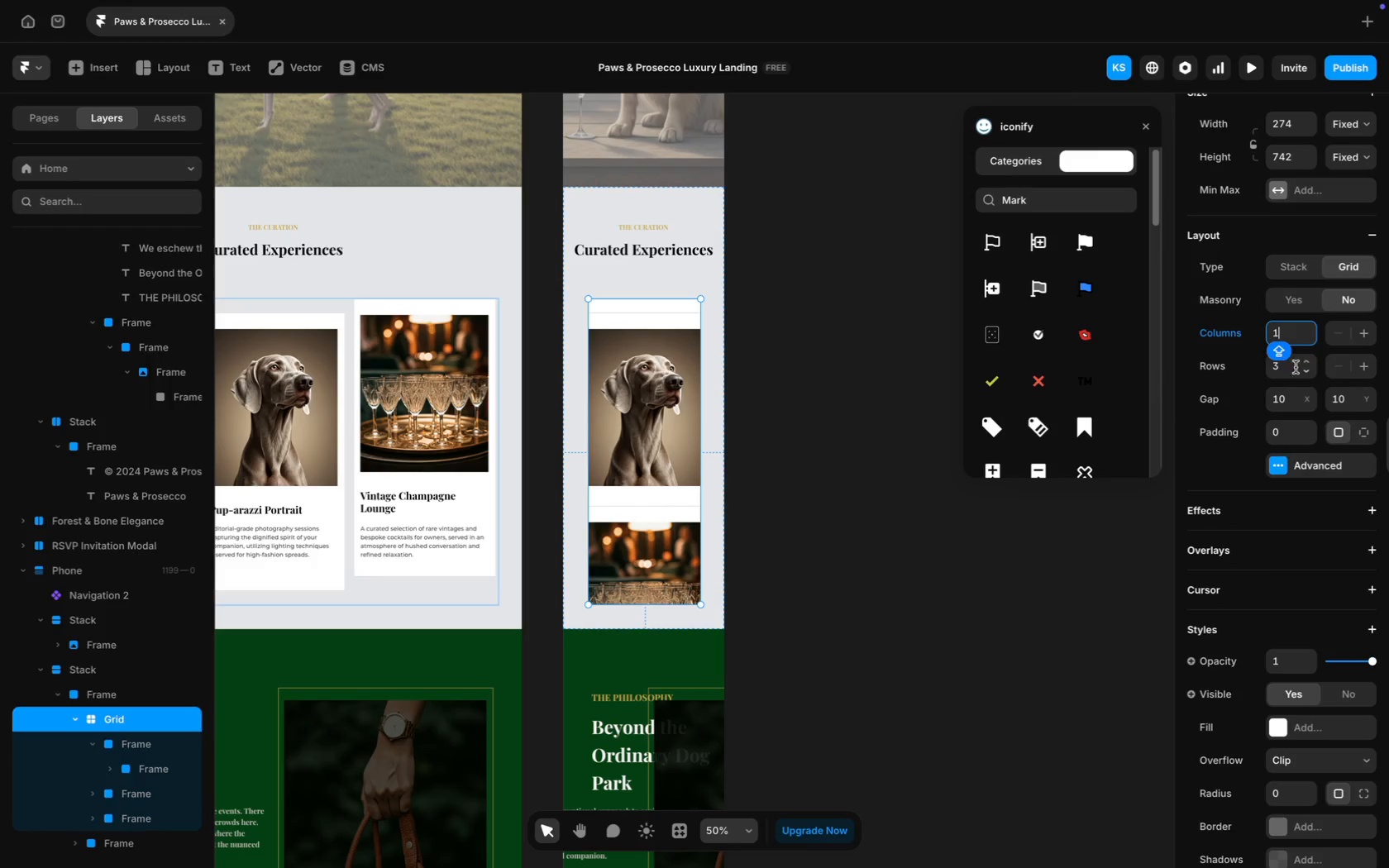 
wait(5.27)
 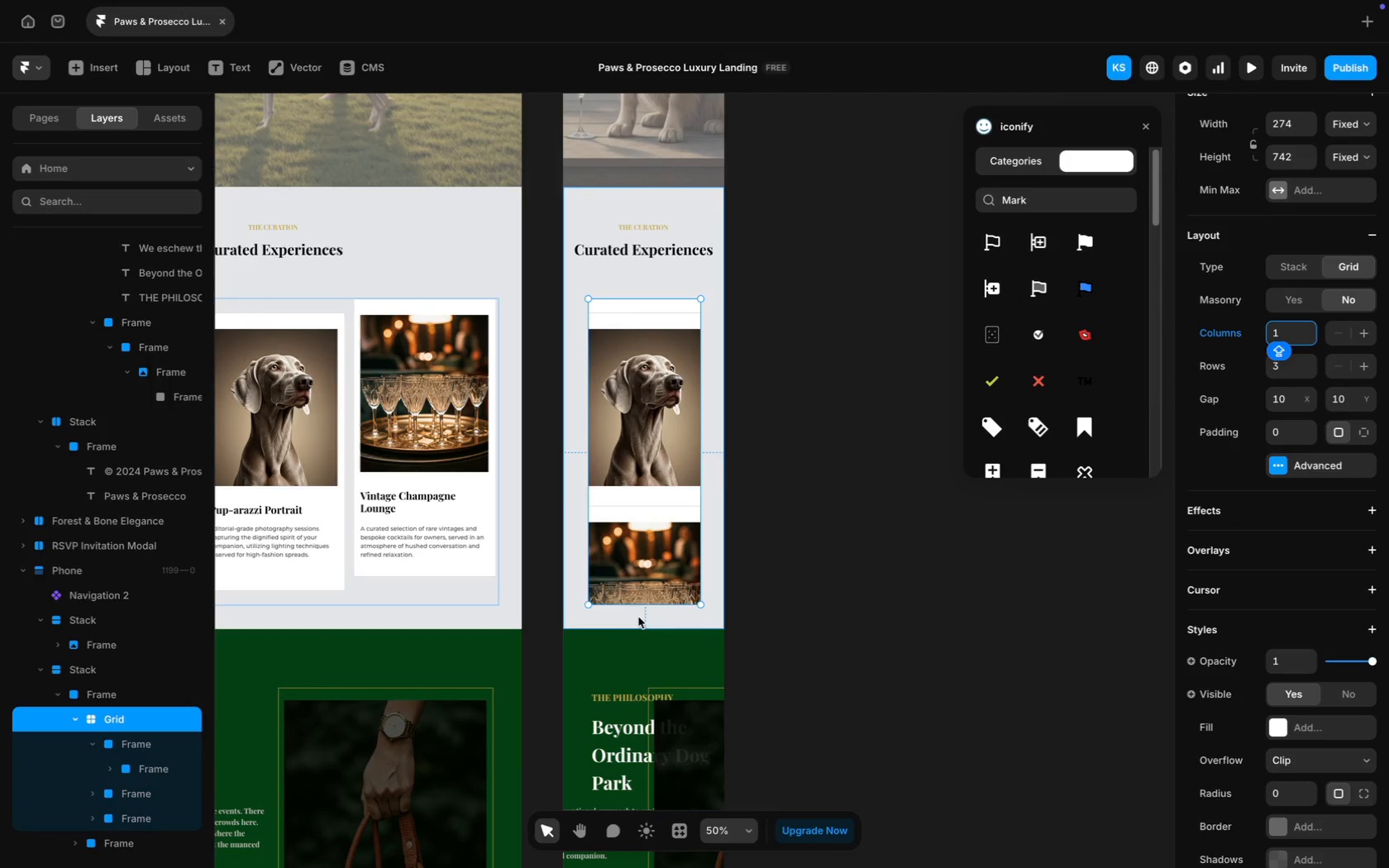 
left_click([1286, 370])
 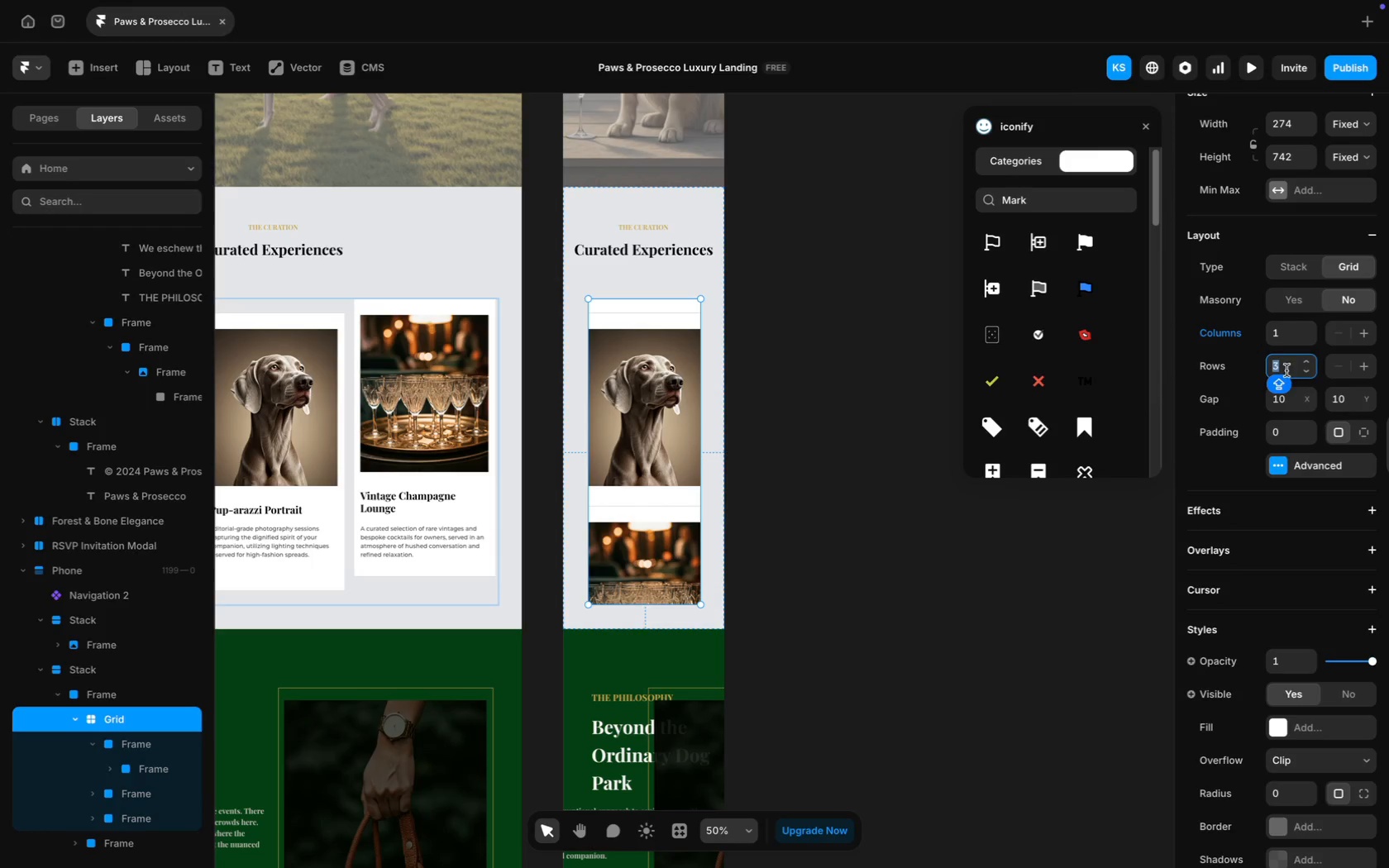 
key(Backspace)
 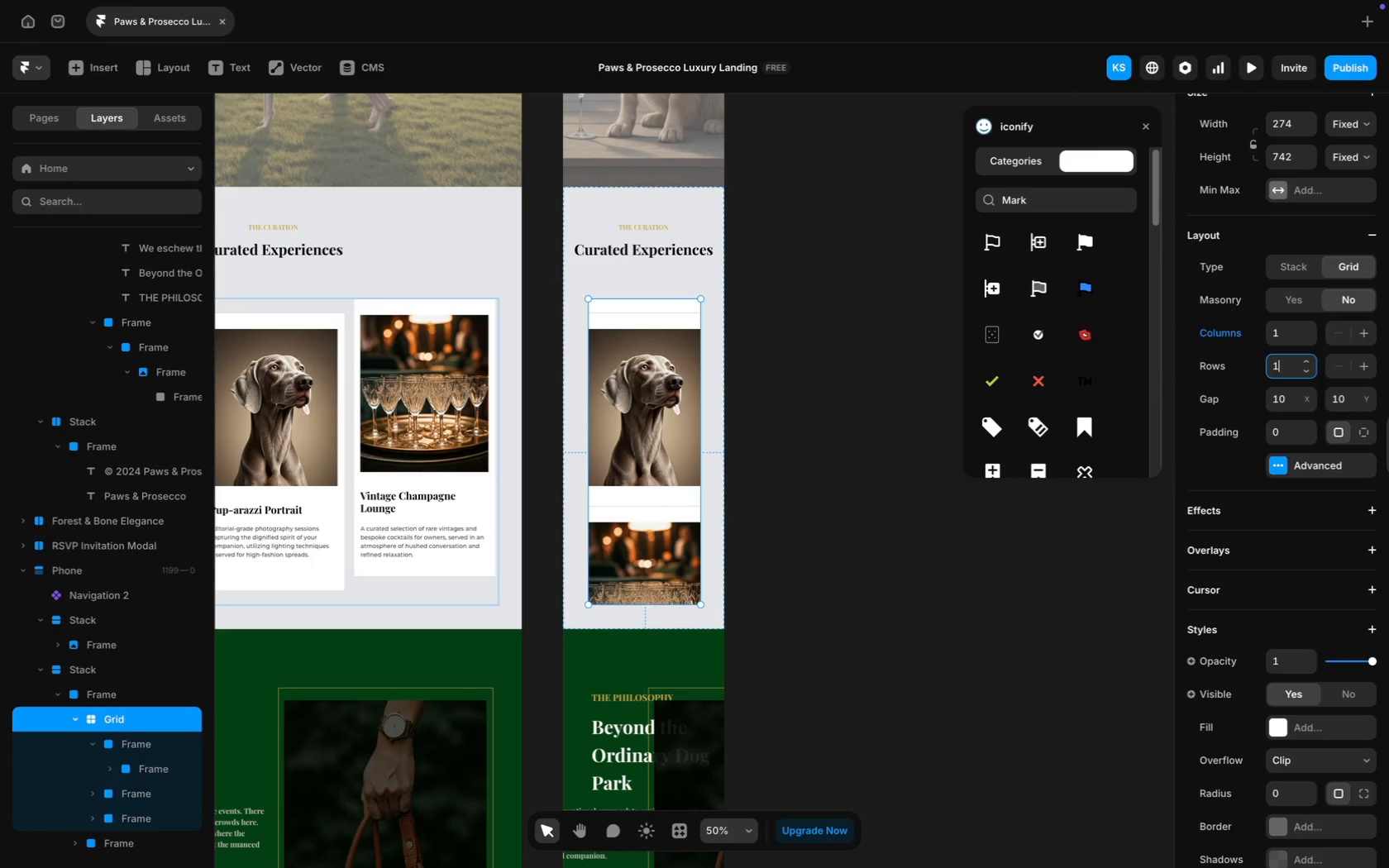 
key(1)
 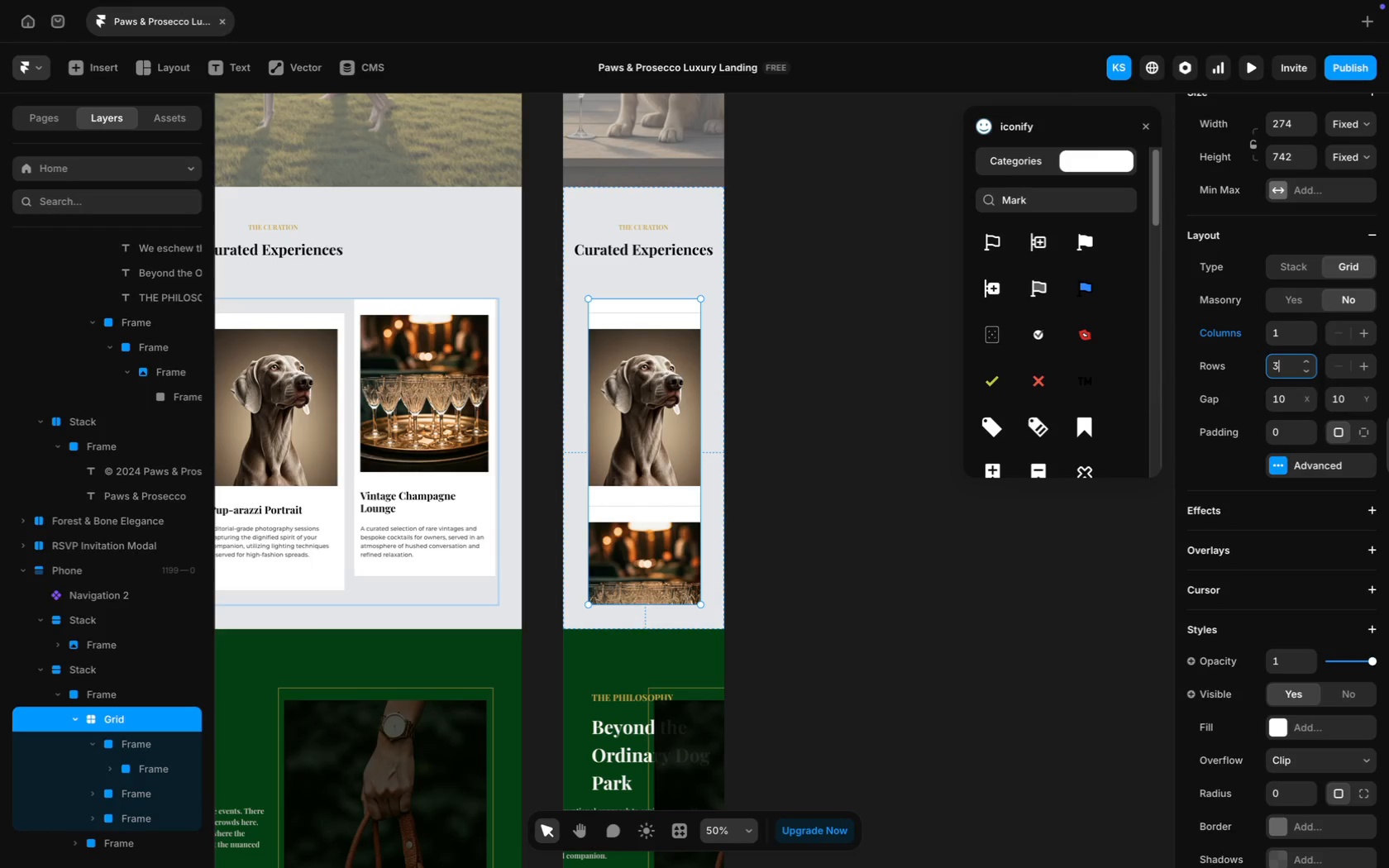 
key(Enter)
 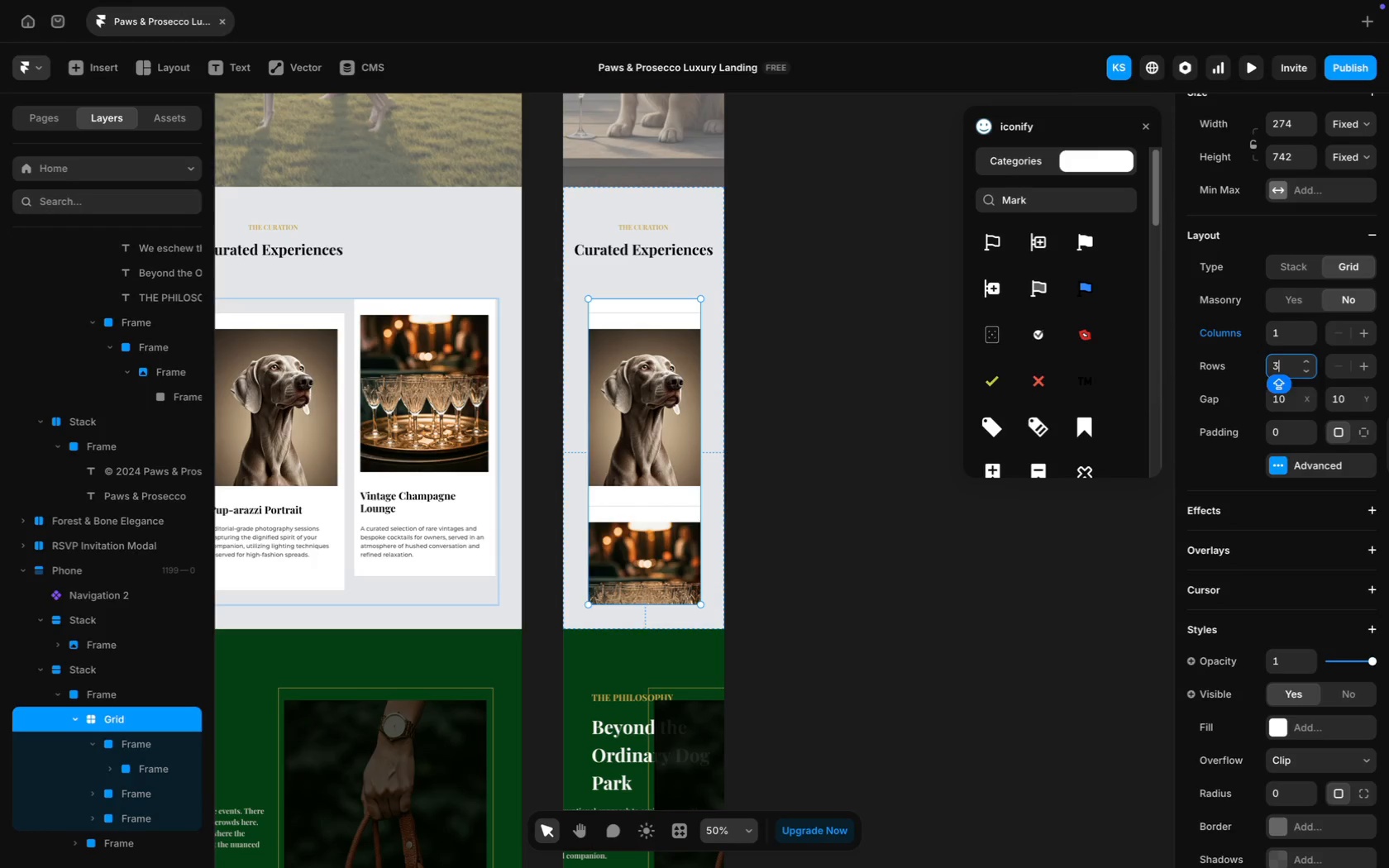 
key(Backspace)
 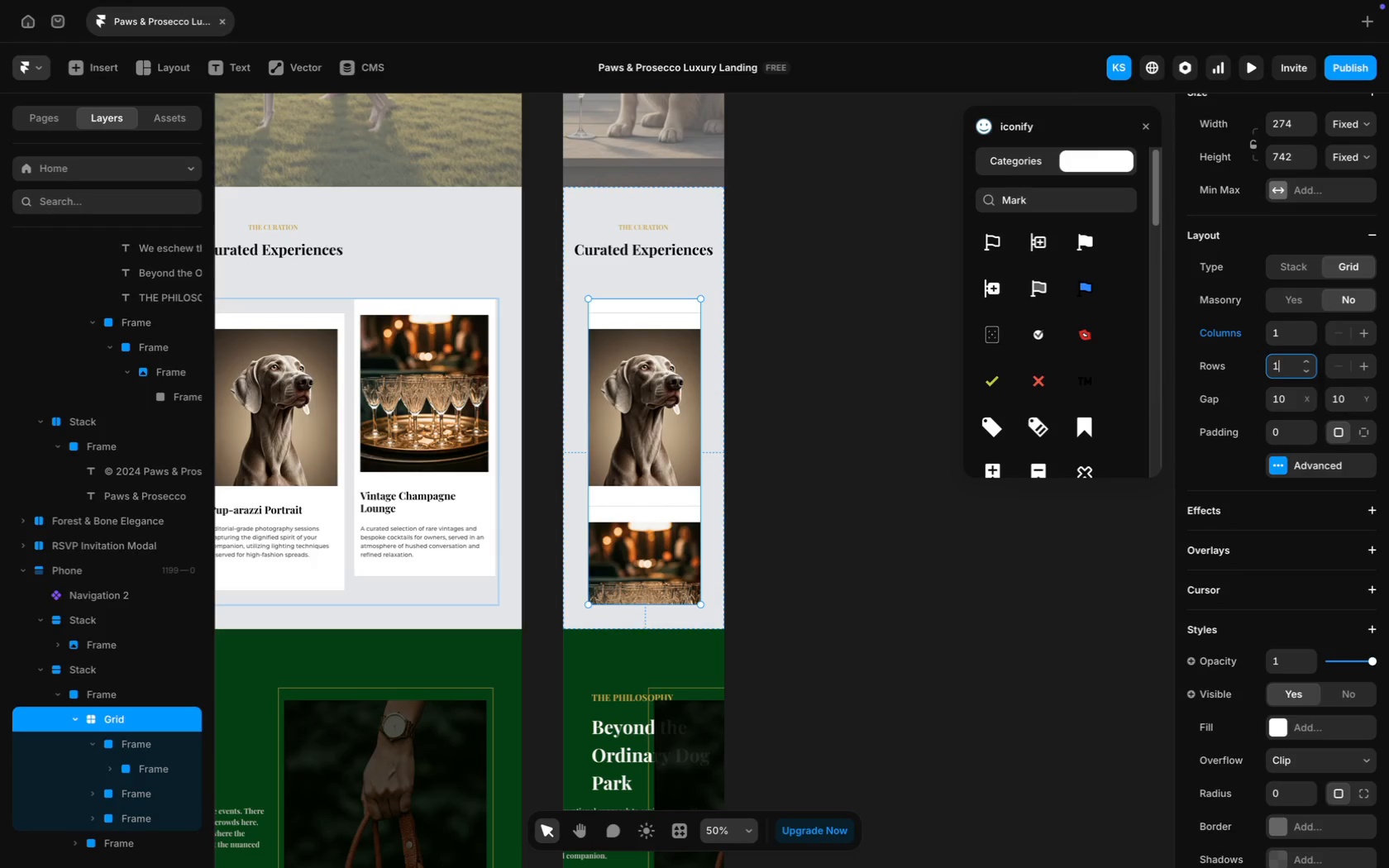 
key(1)
 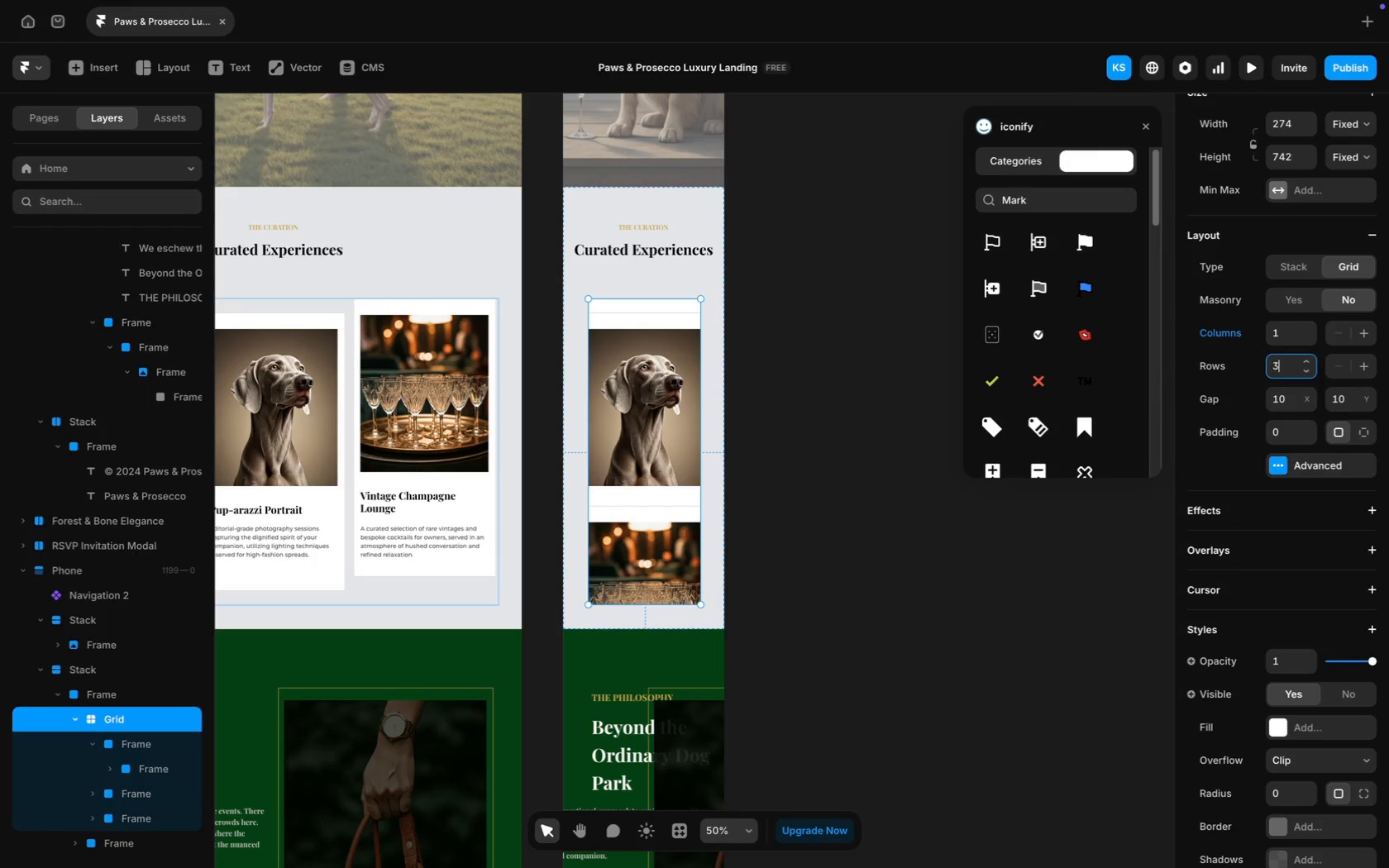 
key(Enter)
 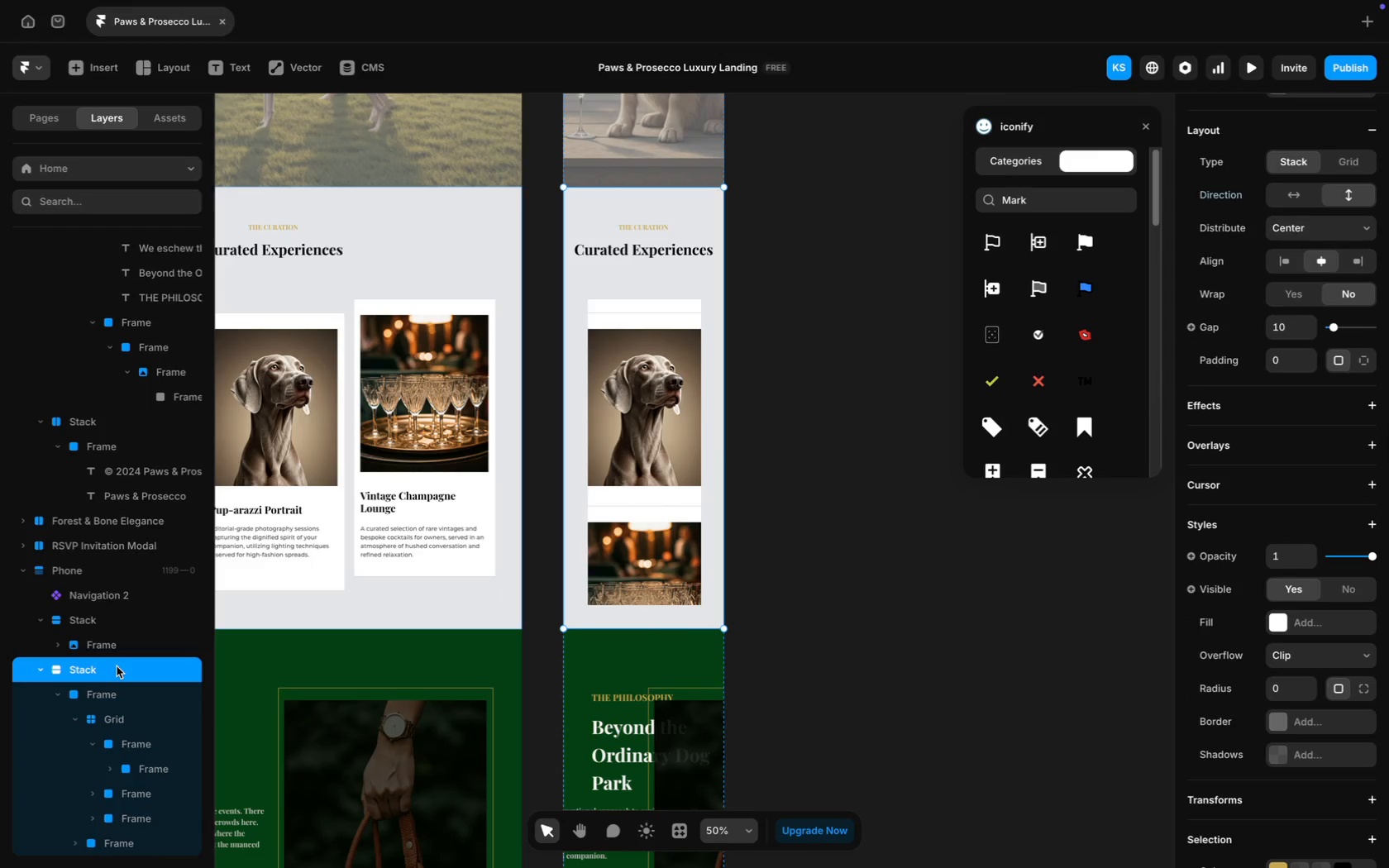 
scroll: coordinate [1294, 174], scroll_direction: up, amount: 89.0
 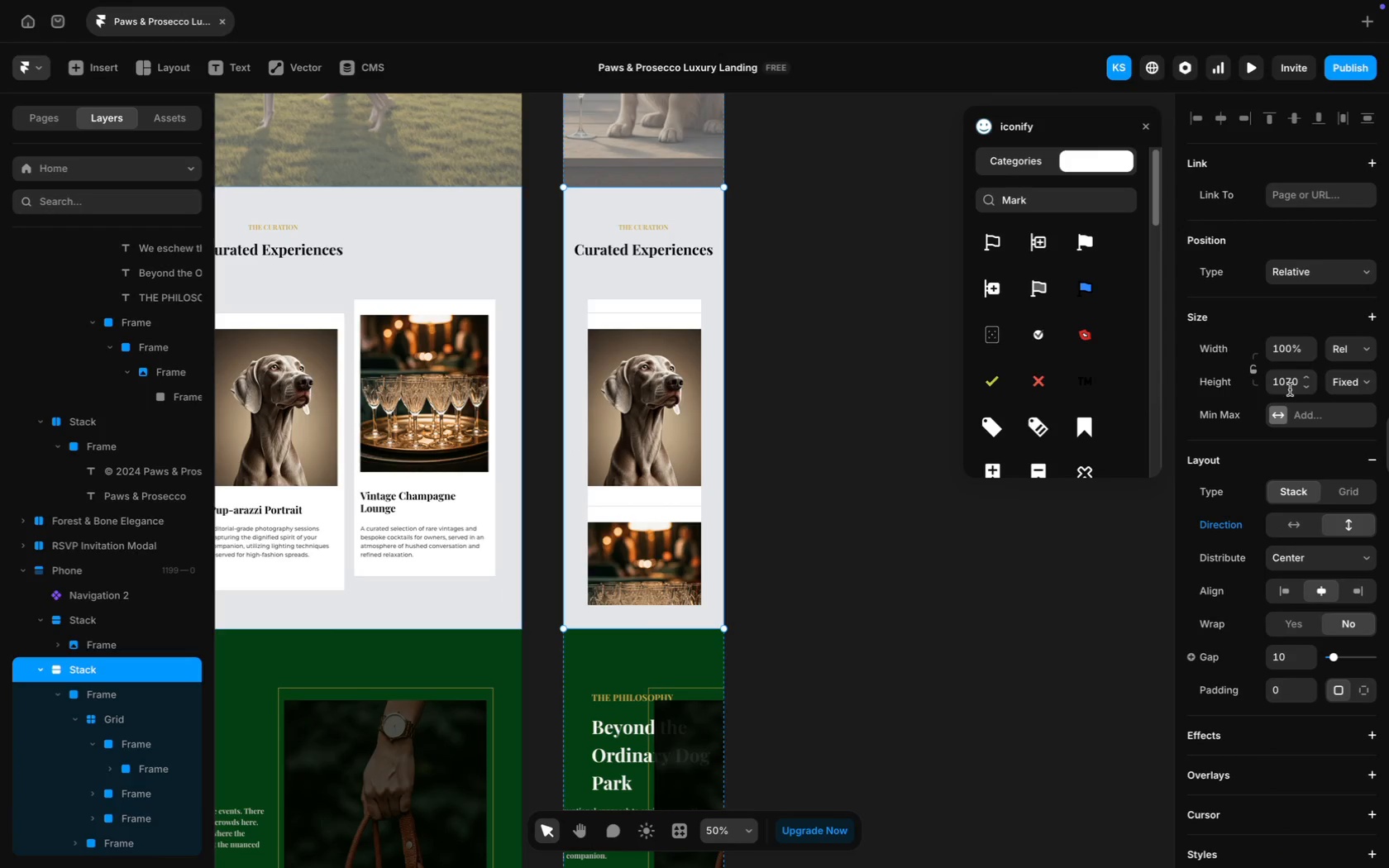 
left_click([1290, 389])
 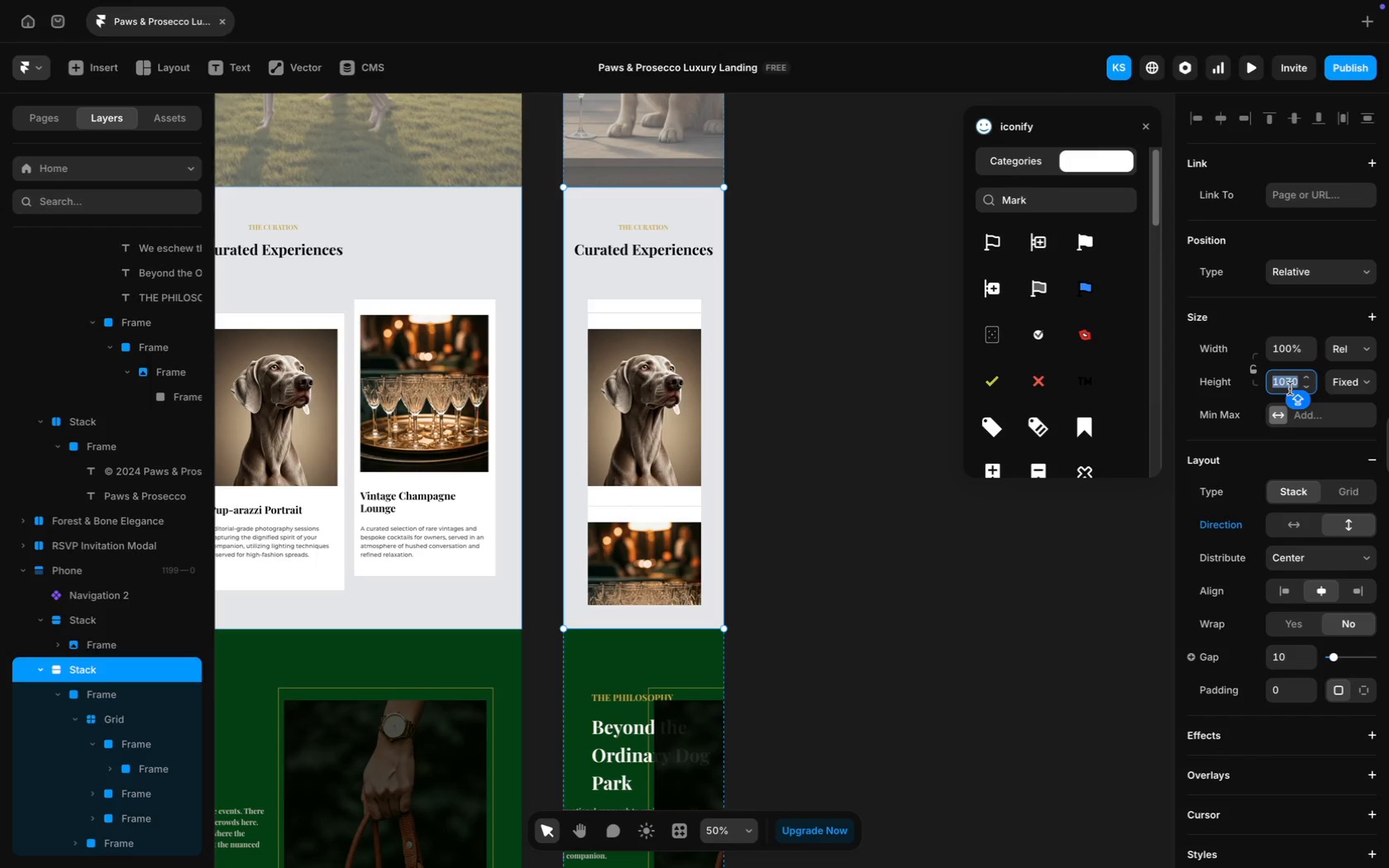 
type(2000)
 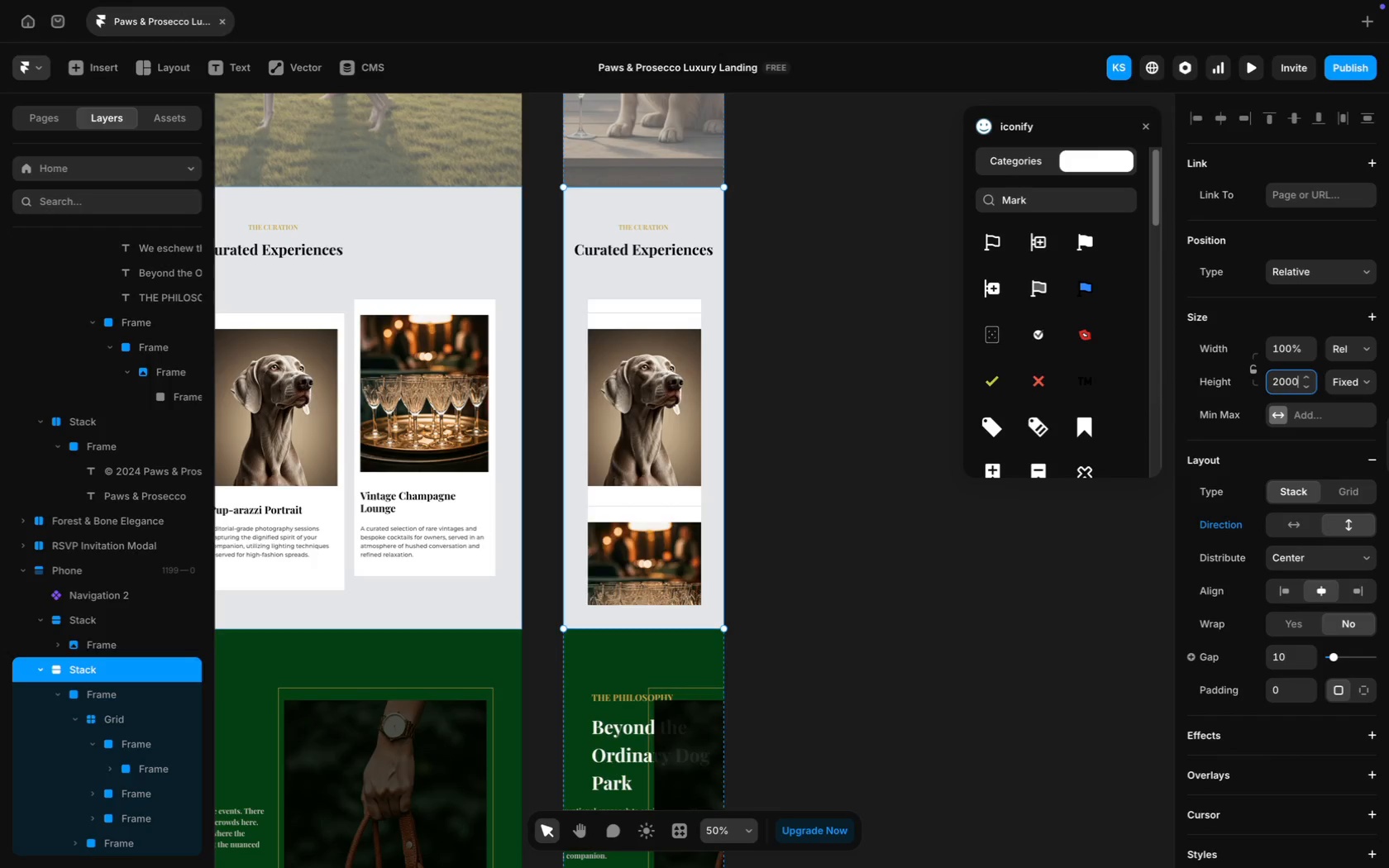 
key(Enter)
 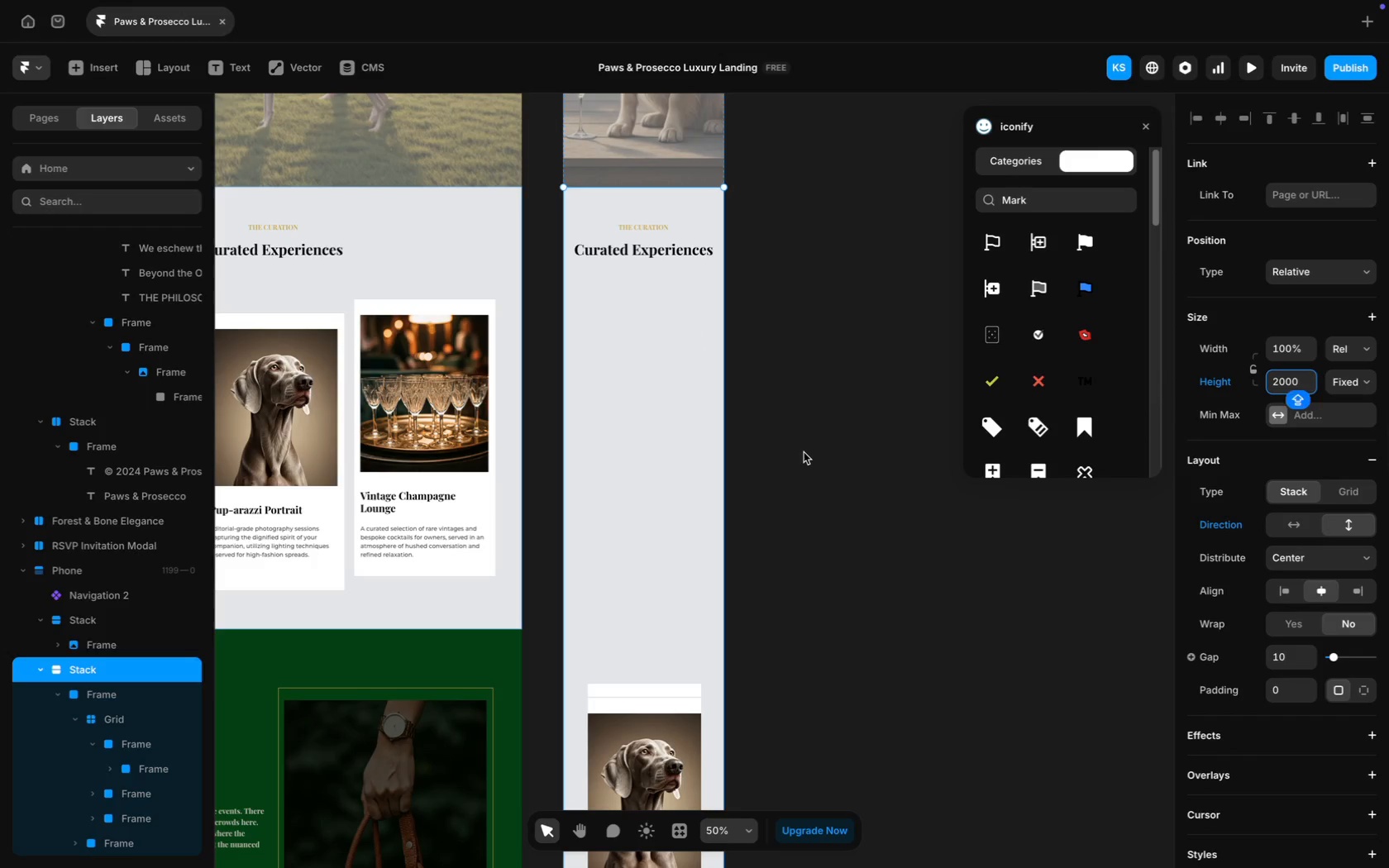 
scroll: coordinate [804, 452], scroll_direction: down, amount: 24.0
 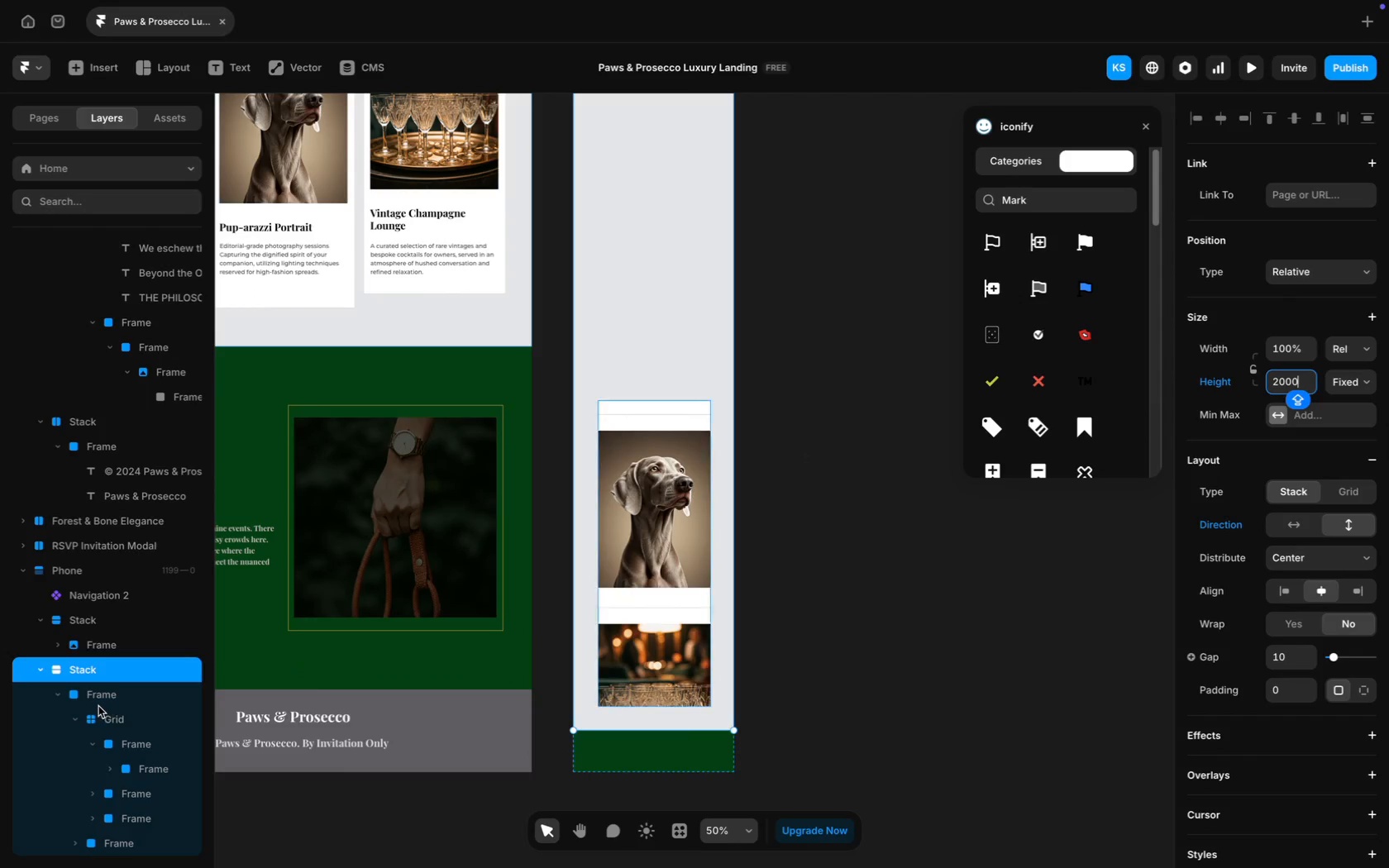 
left_click([111, 718])
 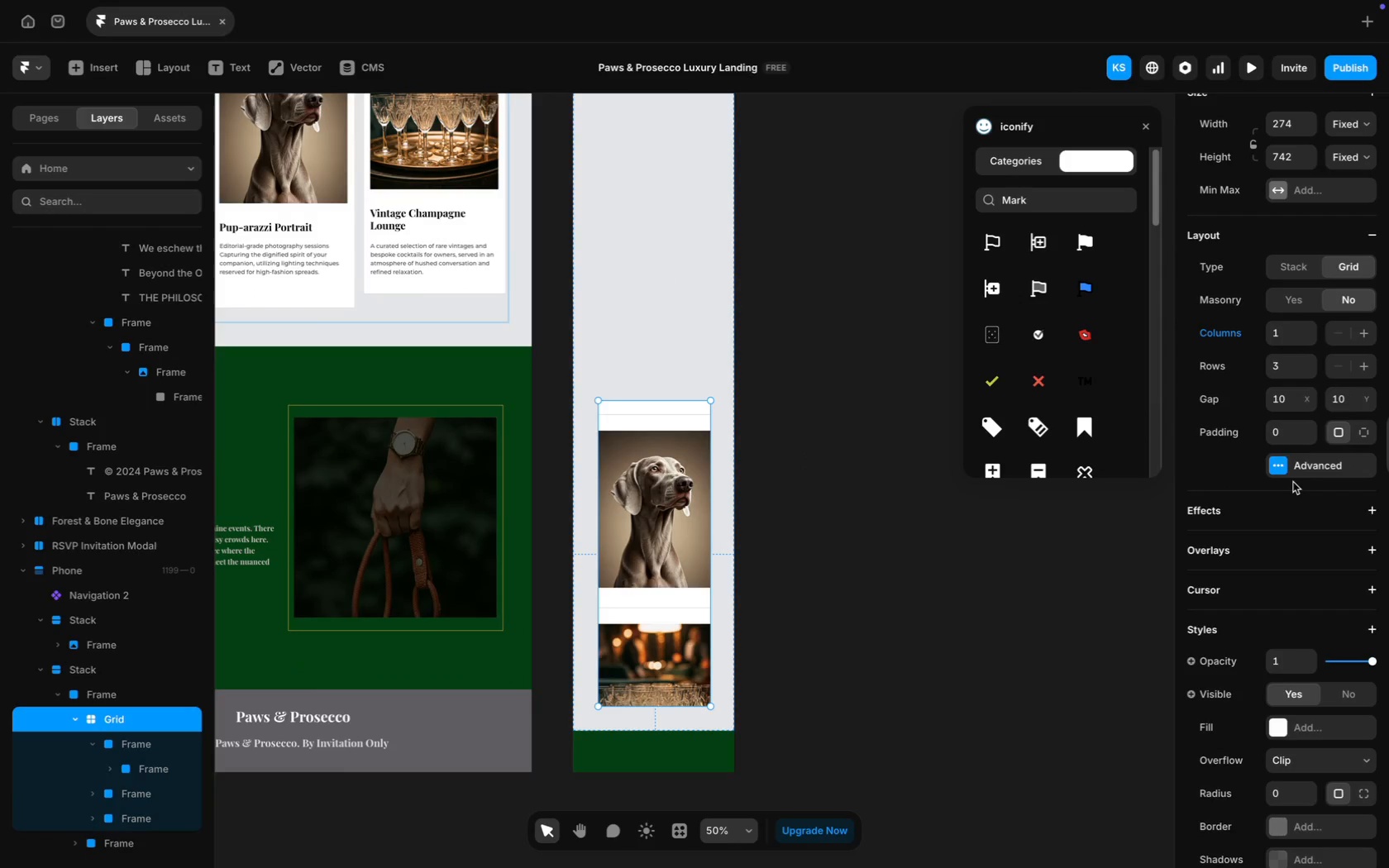 
scroll: coordinate [1325, 455], scroll_direction: down, amount: 2.0
 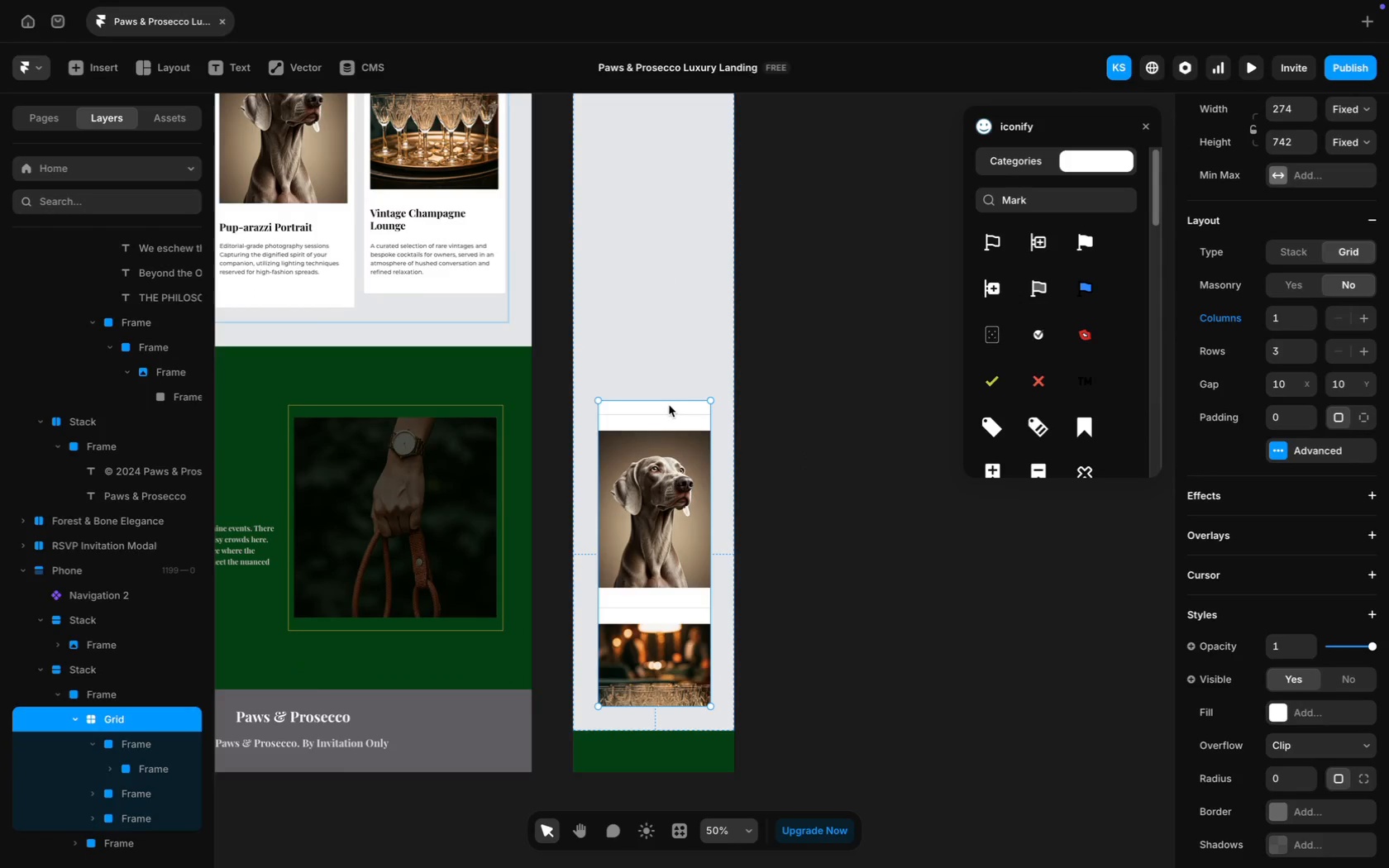 
left_click_drag(start_coordinate=[663, 396], to_coordinate=[649, 126])
 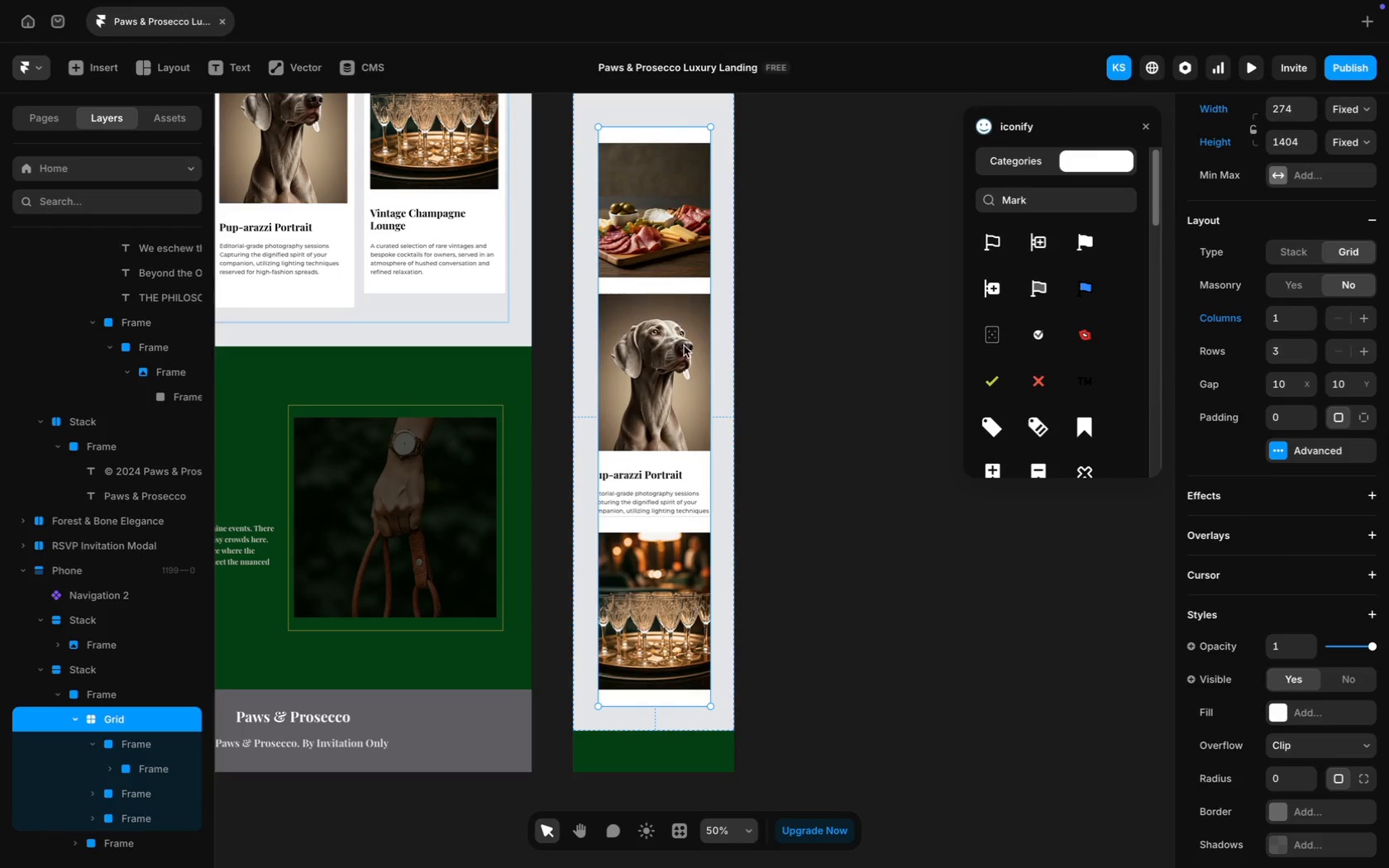 
scroll: coordinate [684, 346], scroll_direction: up, amount: 27.0
 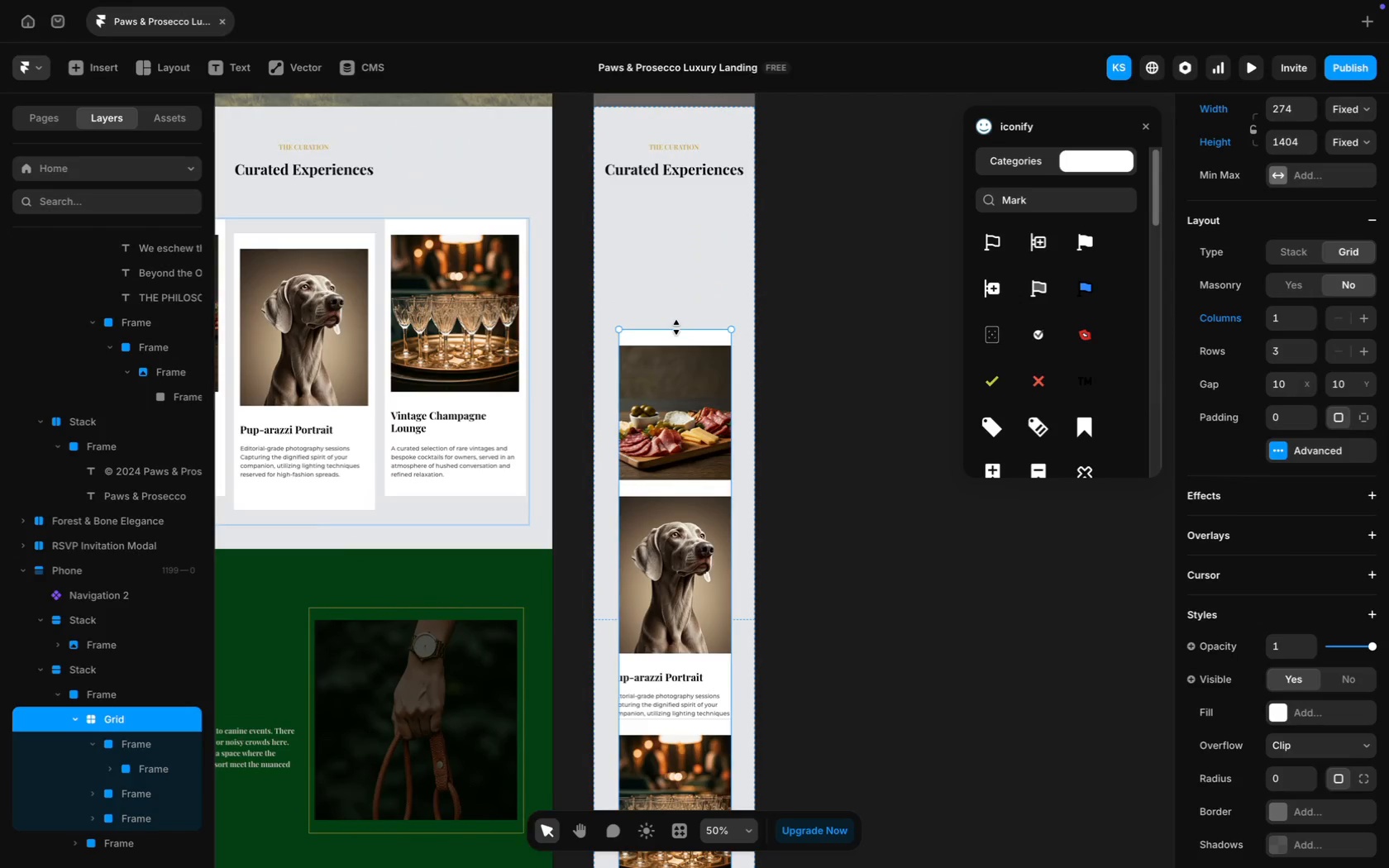 
left_click_drag(start_coordinate=[675, 329], to_coordinate=[666, 185])
 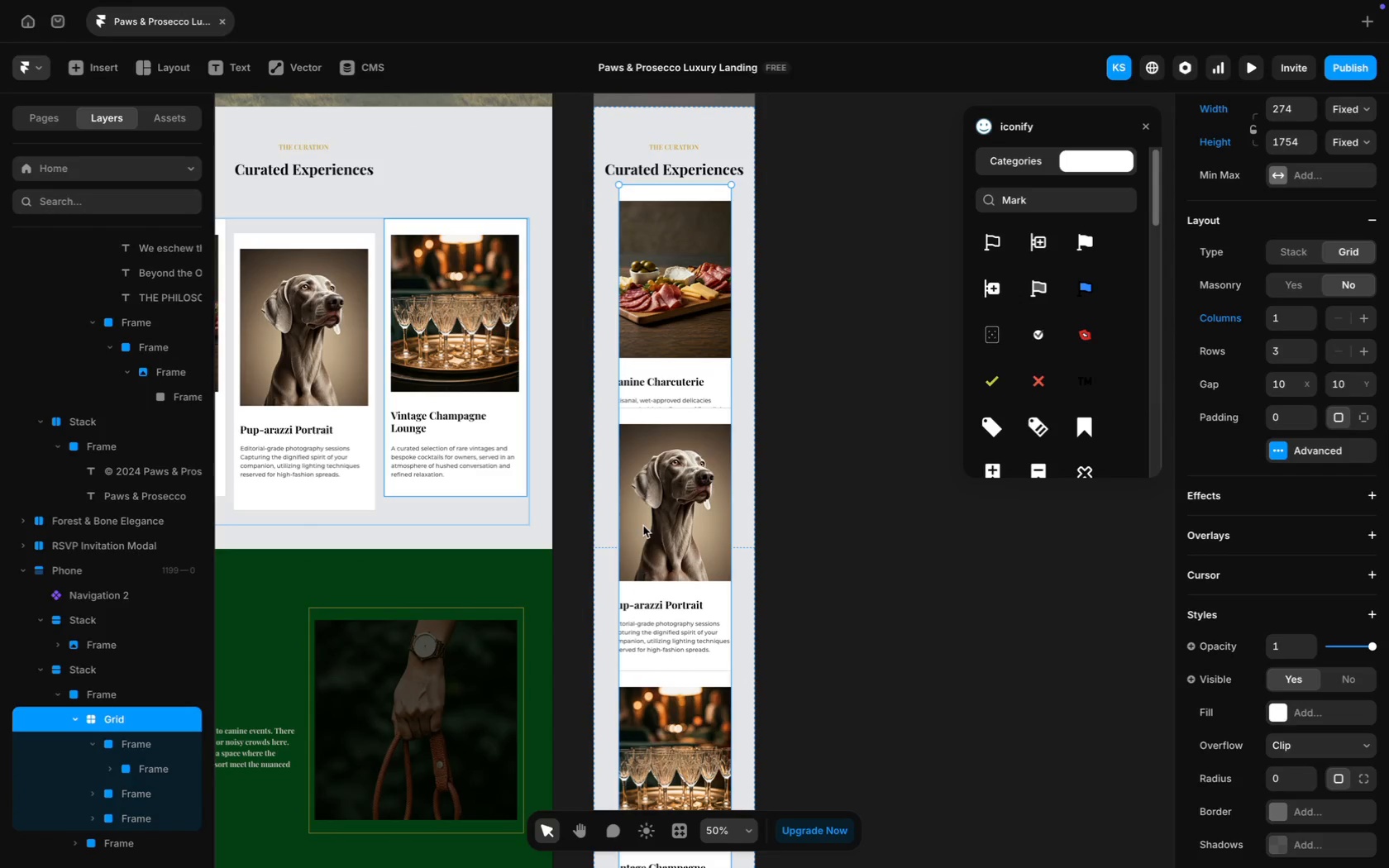 
scroll: coordinate [1276, 423], scroll_direction: up, amount: 27.0
 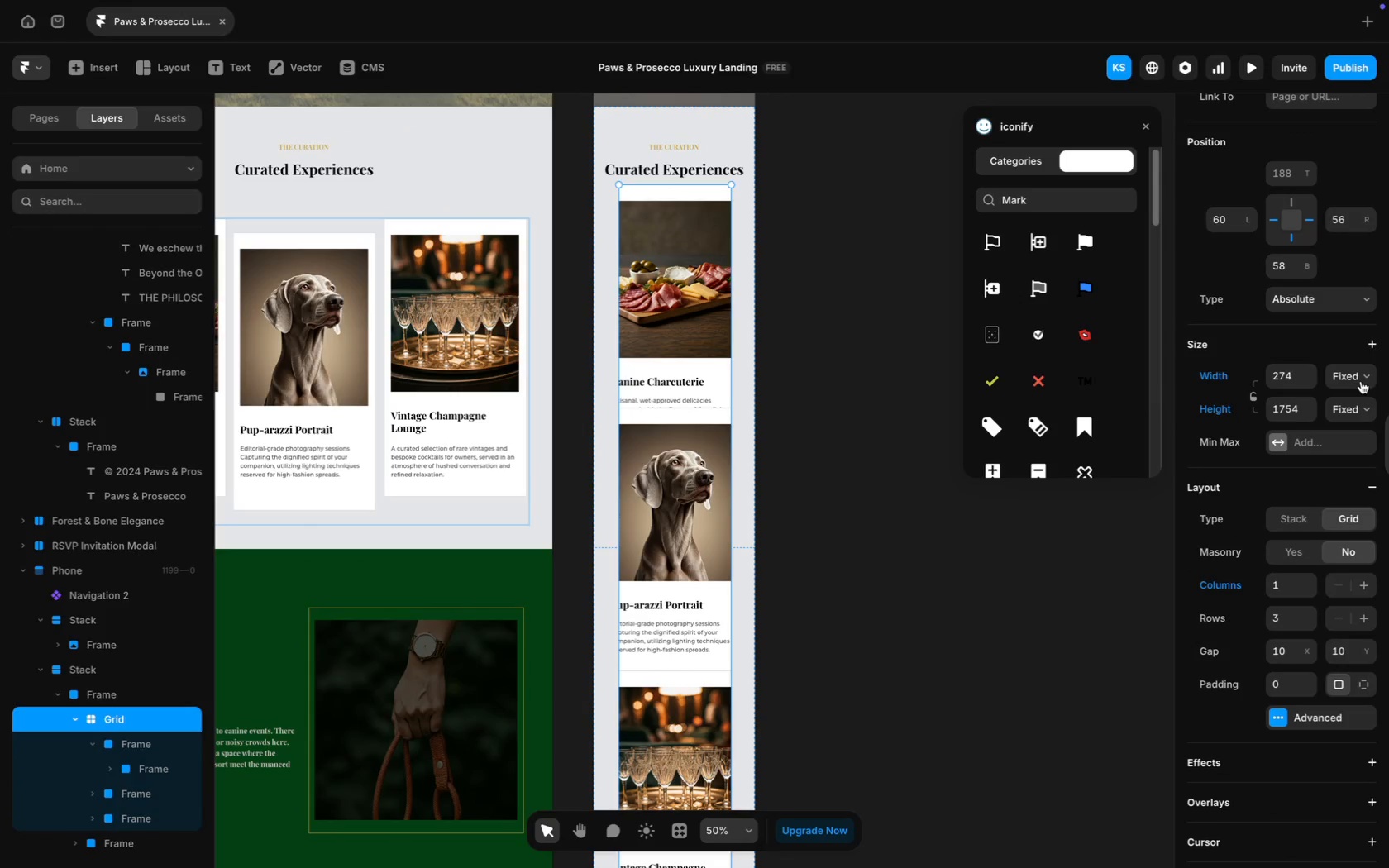 
left_click([1361, 381])
 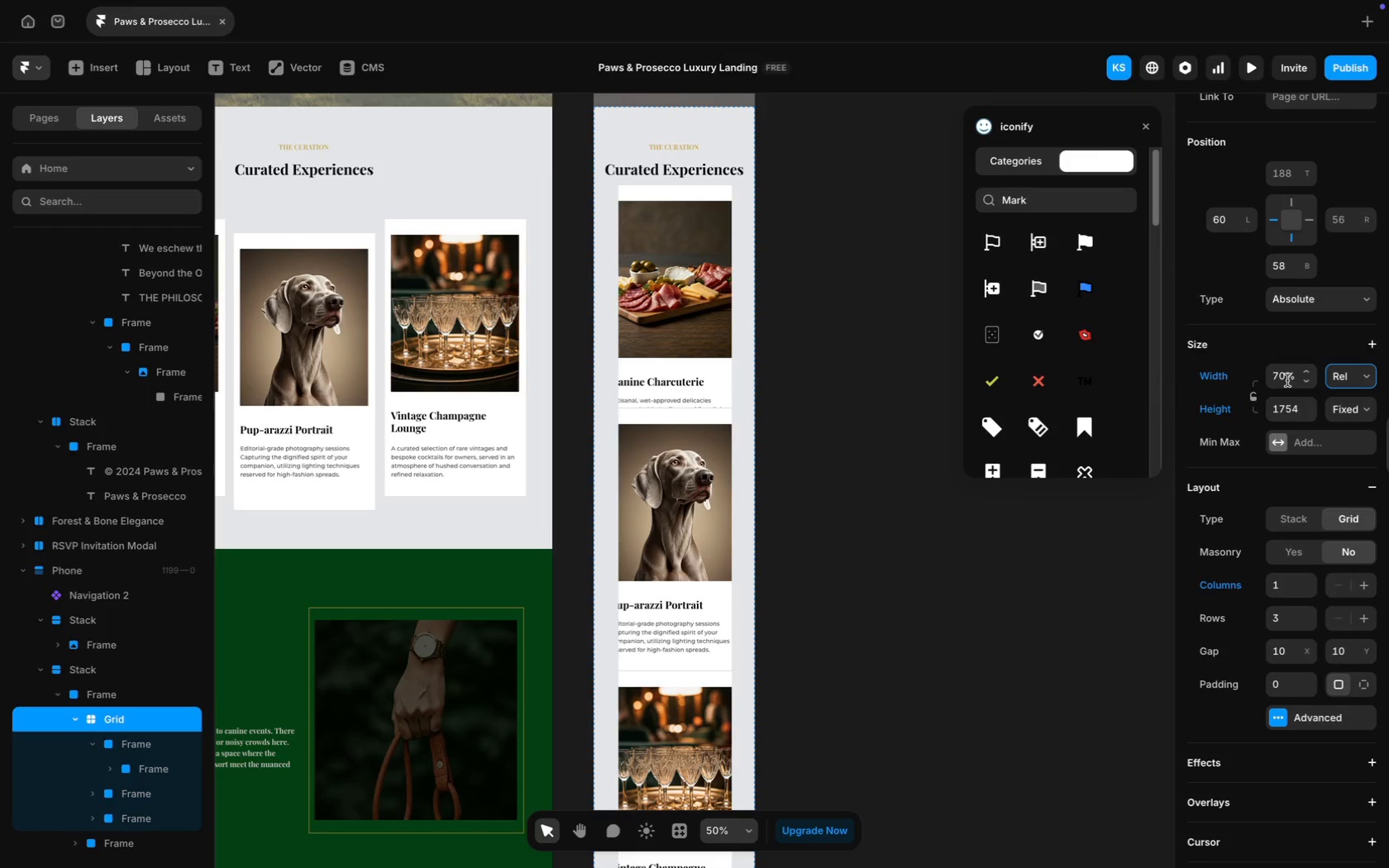 
type(90%)
 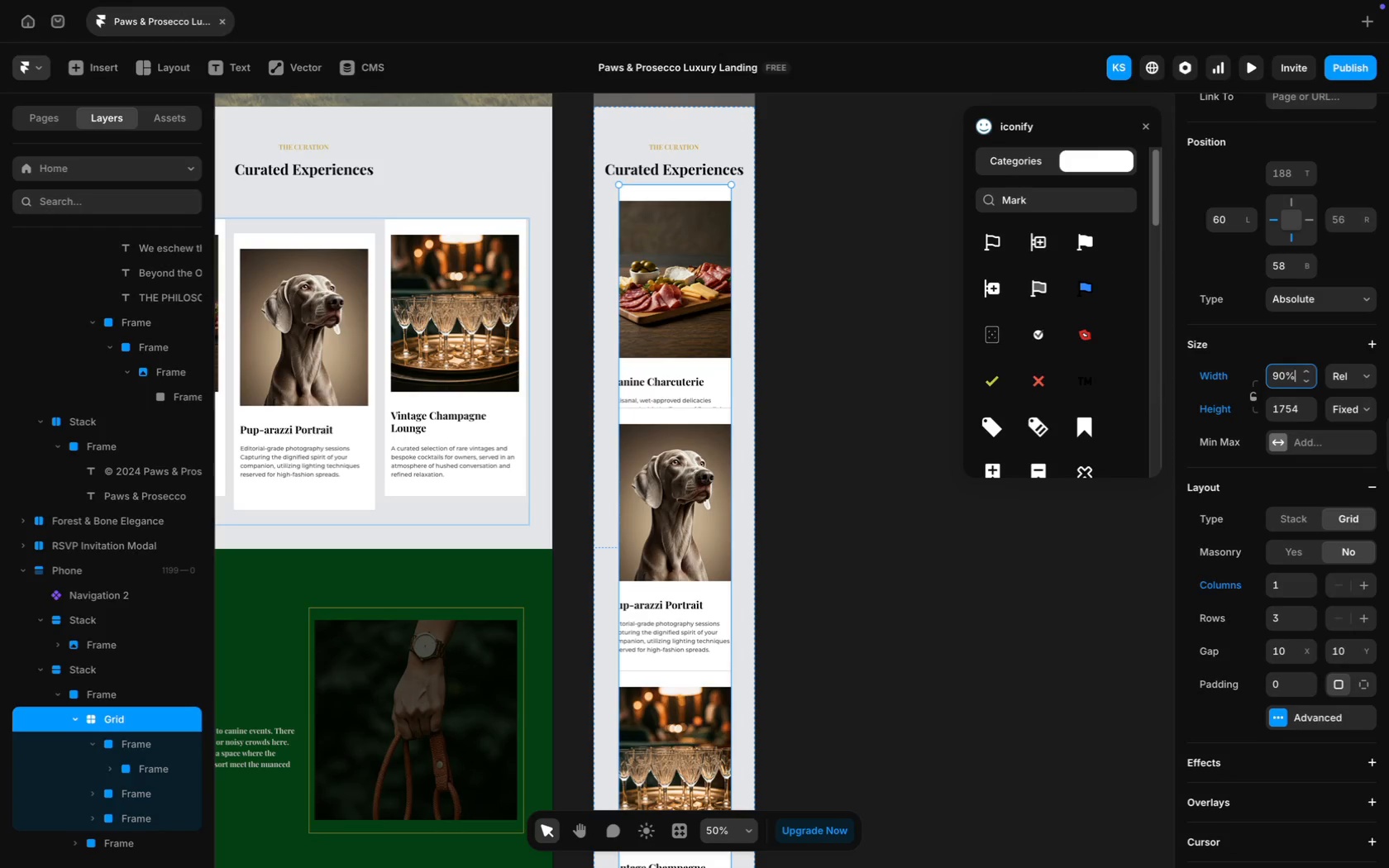 
key(Enter)
 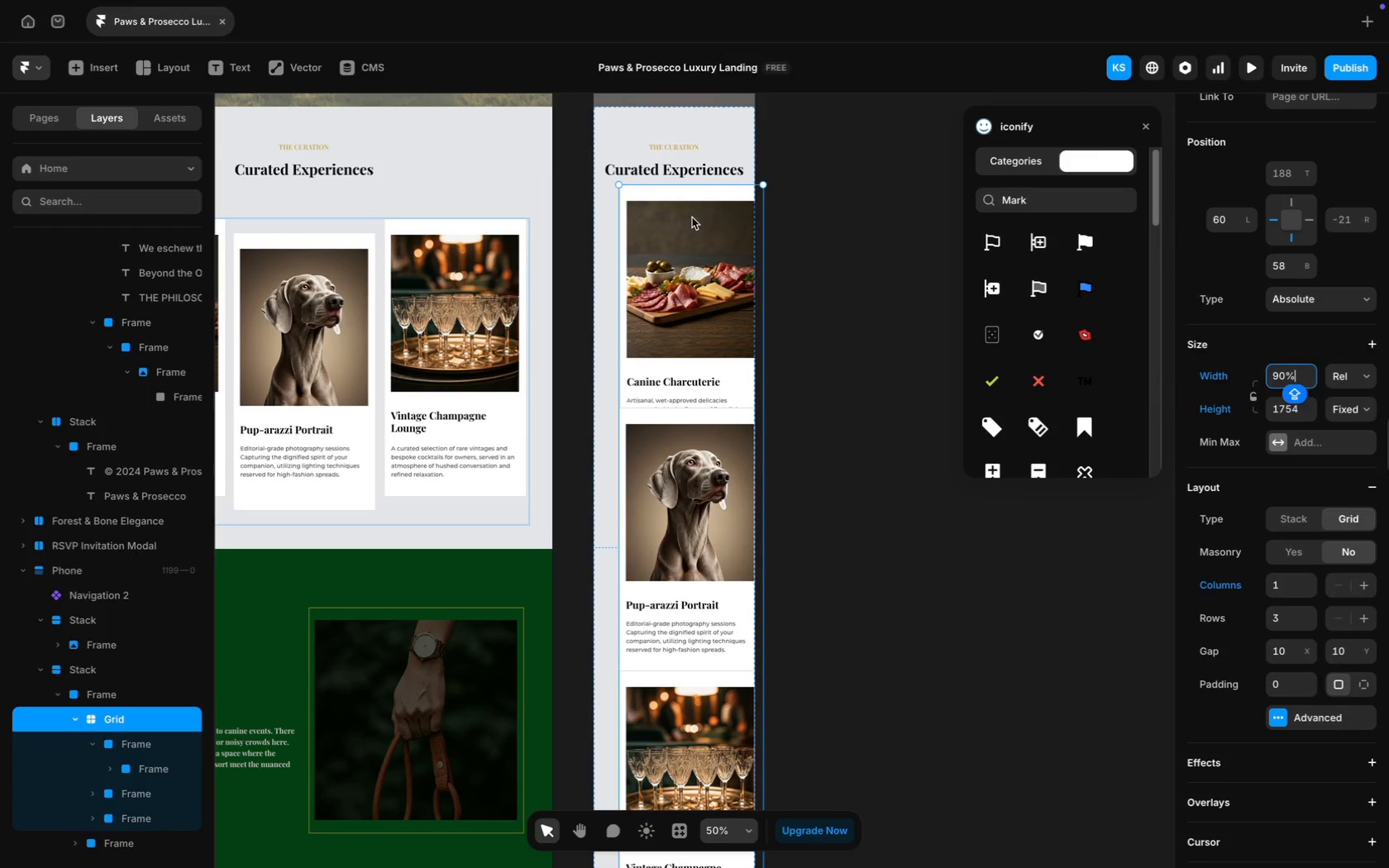 
left_click_drag(start_coordinate=[685, 212], to_coordinate=[671, 212])
 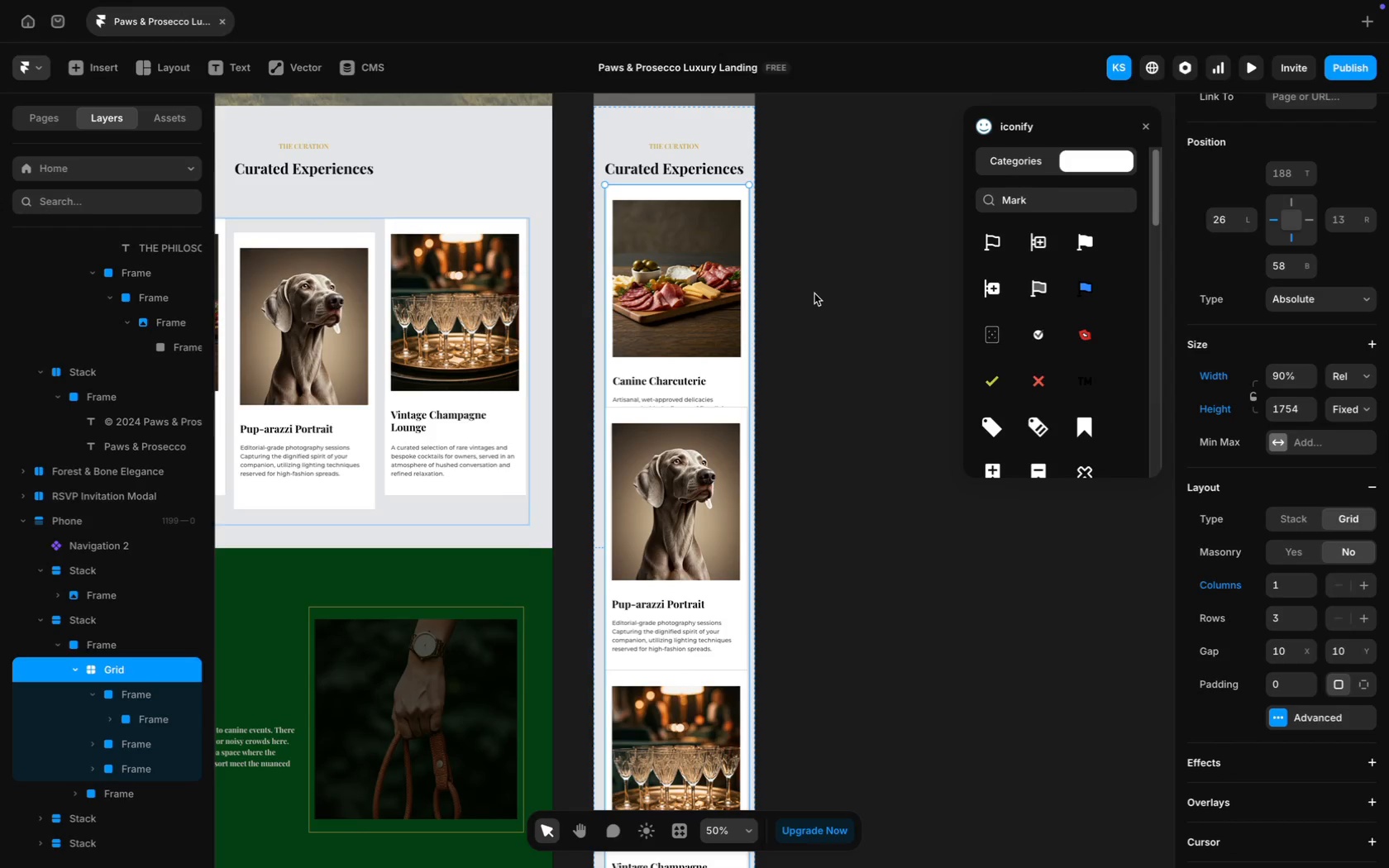 
scroll: coordinate [738, 255], scroll_direction: down, amount: 18.0
 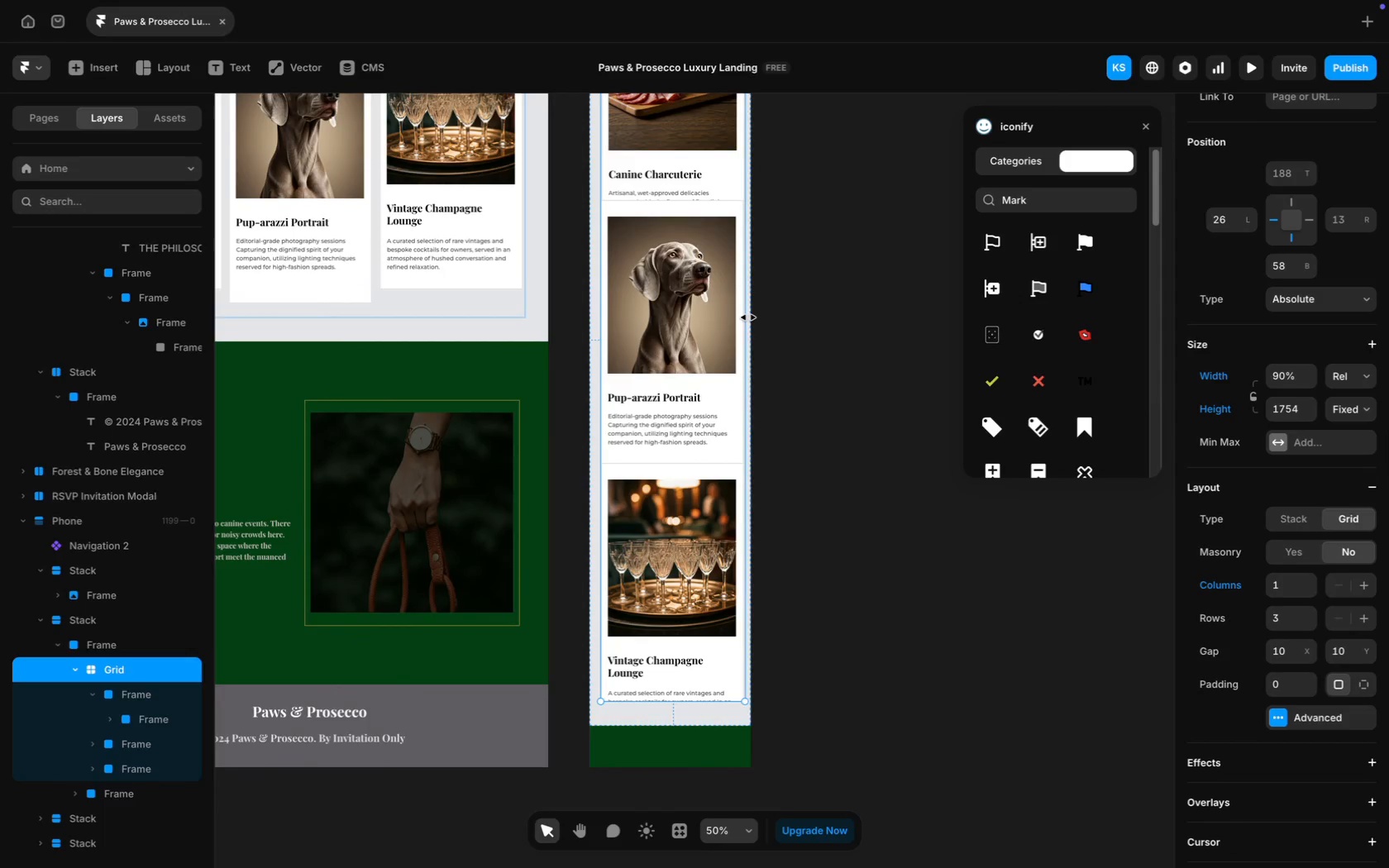 
scroll: coordinate [748, 317], scroll_direction: up, amount: 10.0
 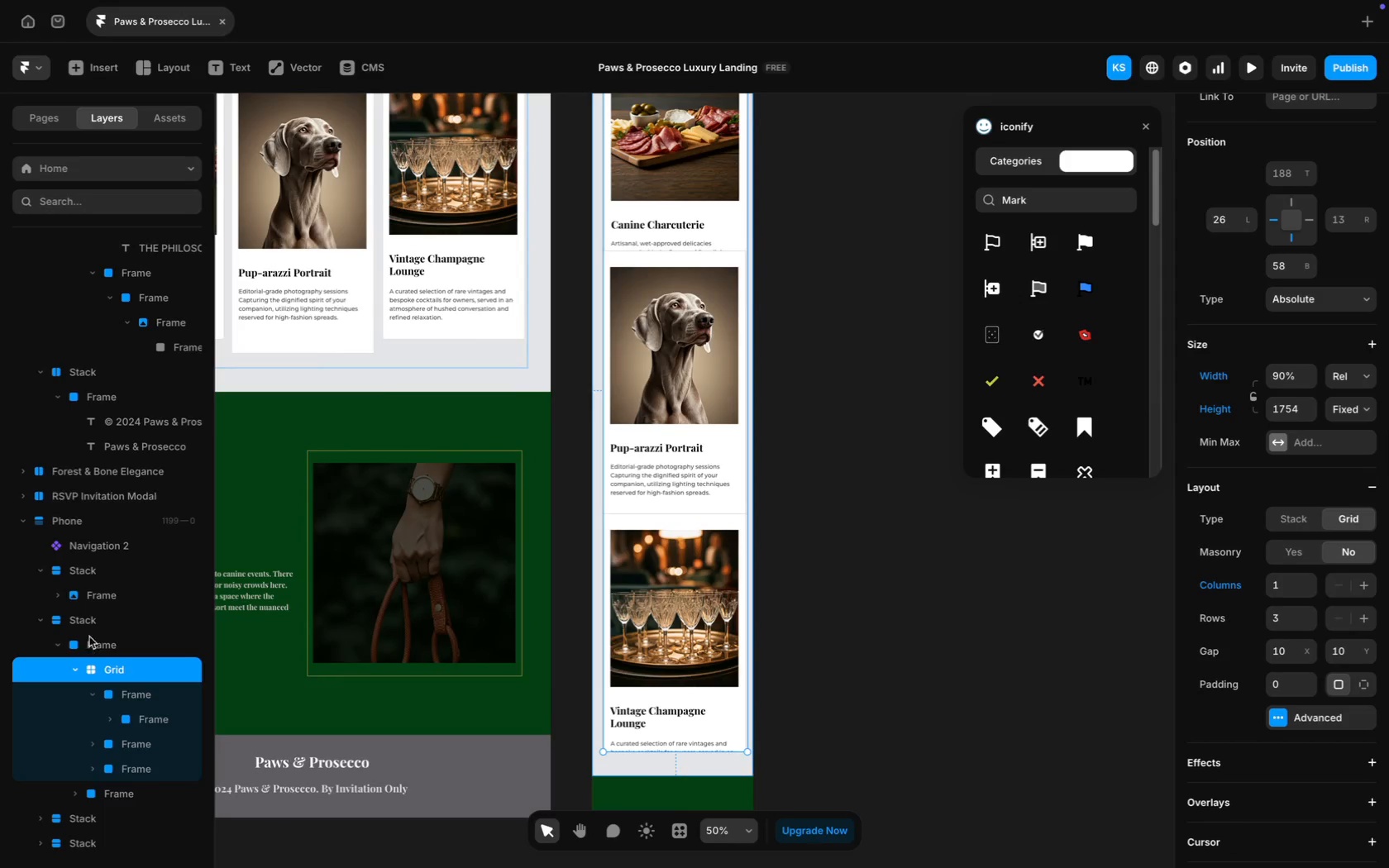 
left_click([91, 630])
 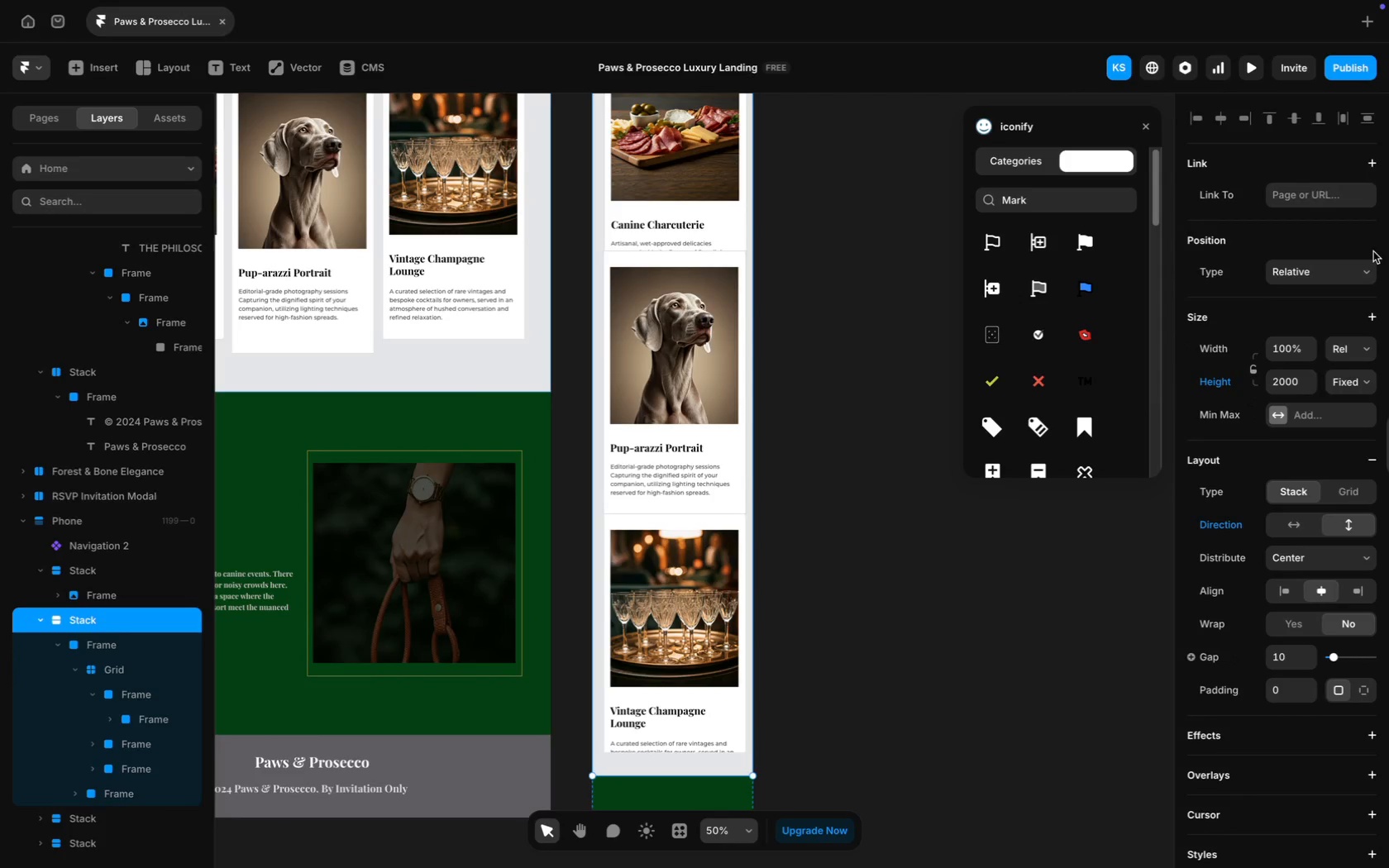 
scroll: coordinate [739, 389], scroll_direction: up, amount: 97.0
 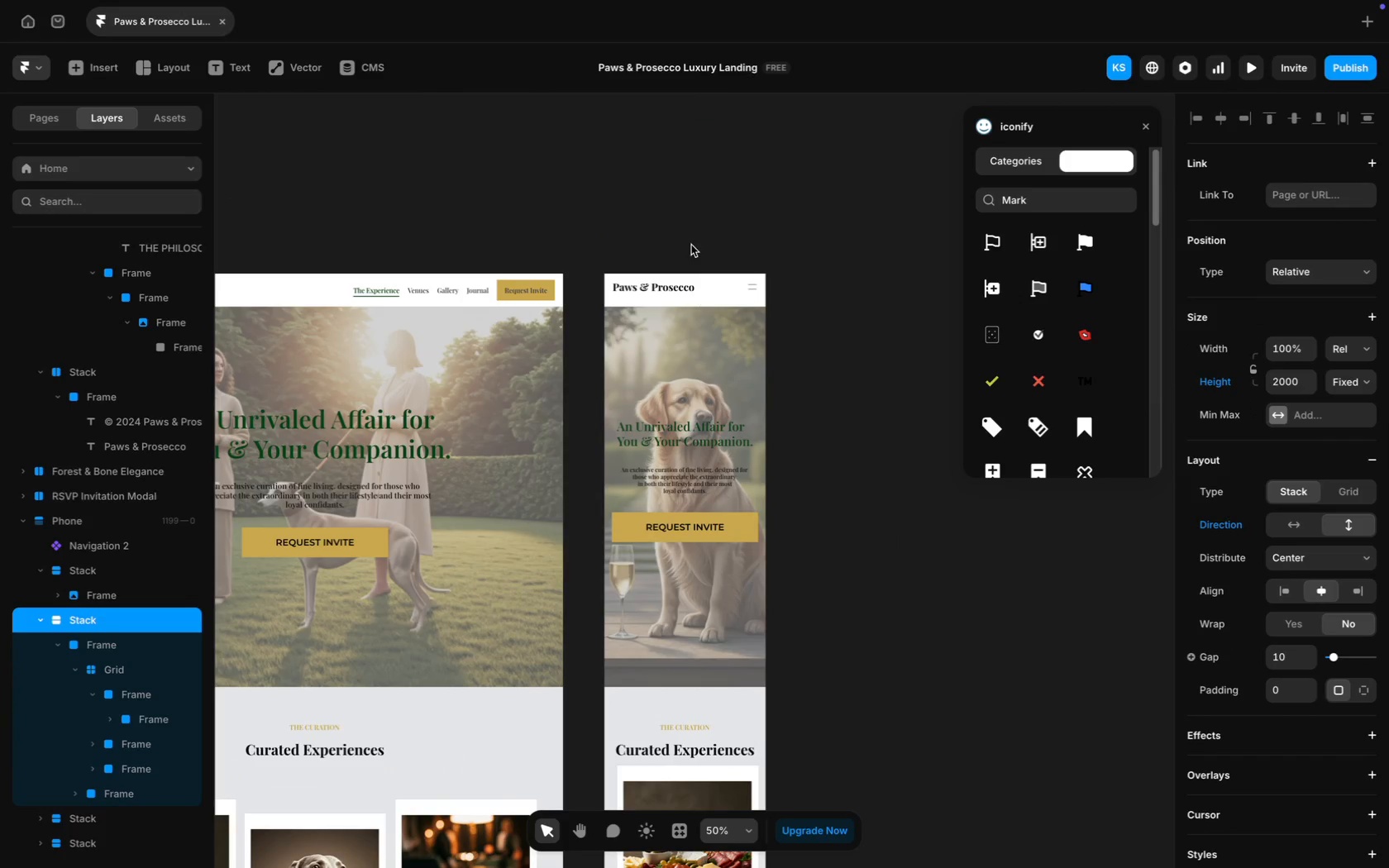 
mouse_move([721, 255])
 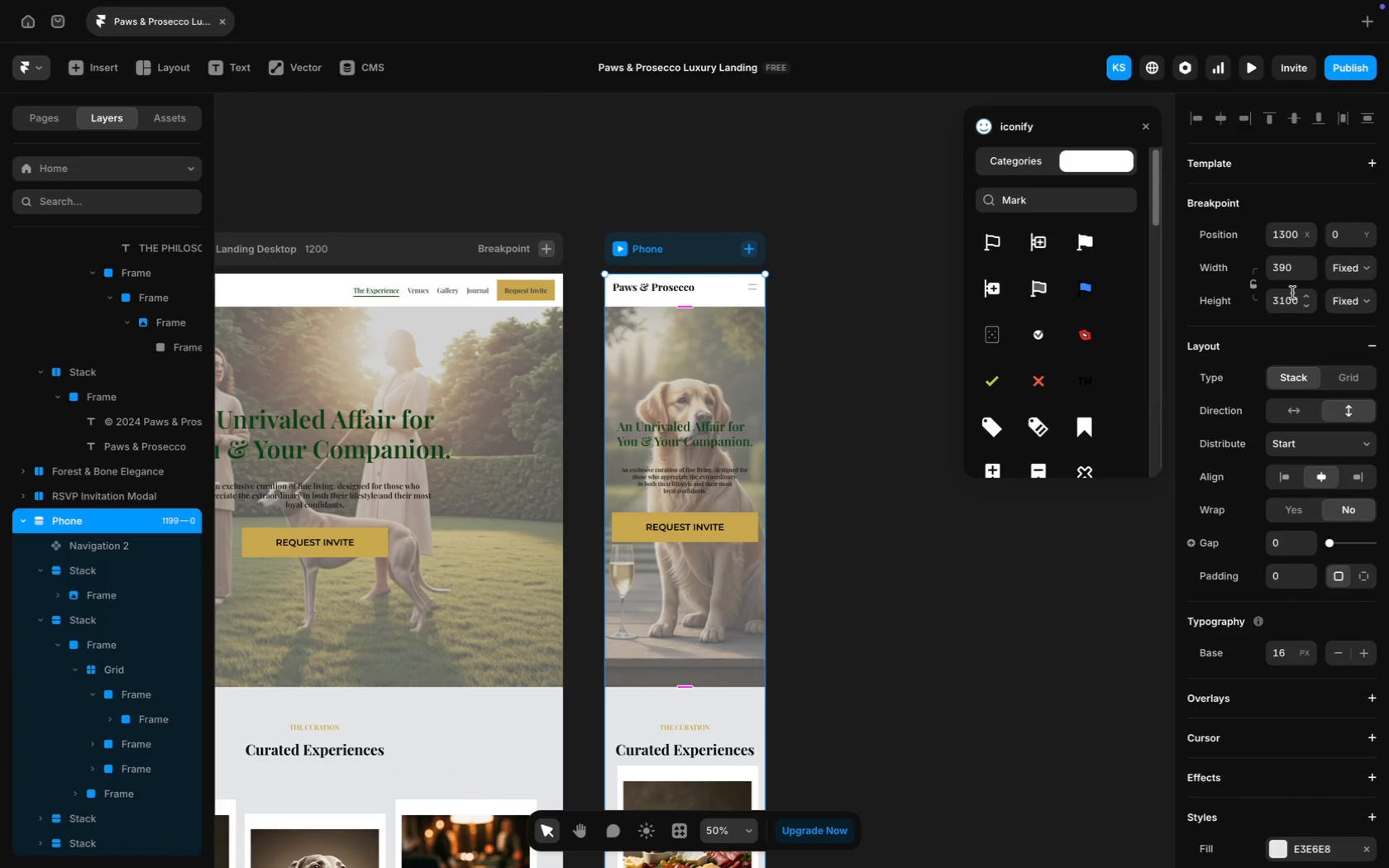 
left_click([1292, 293])
 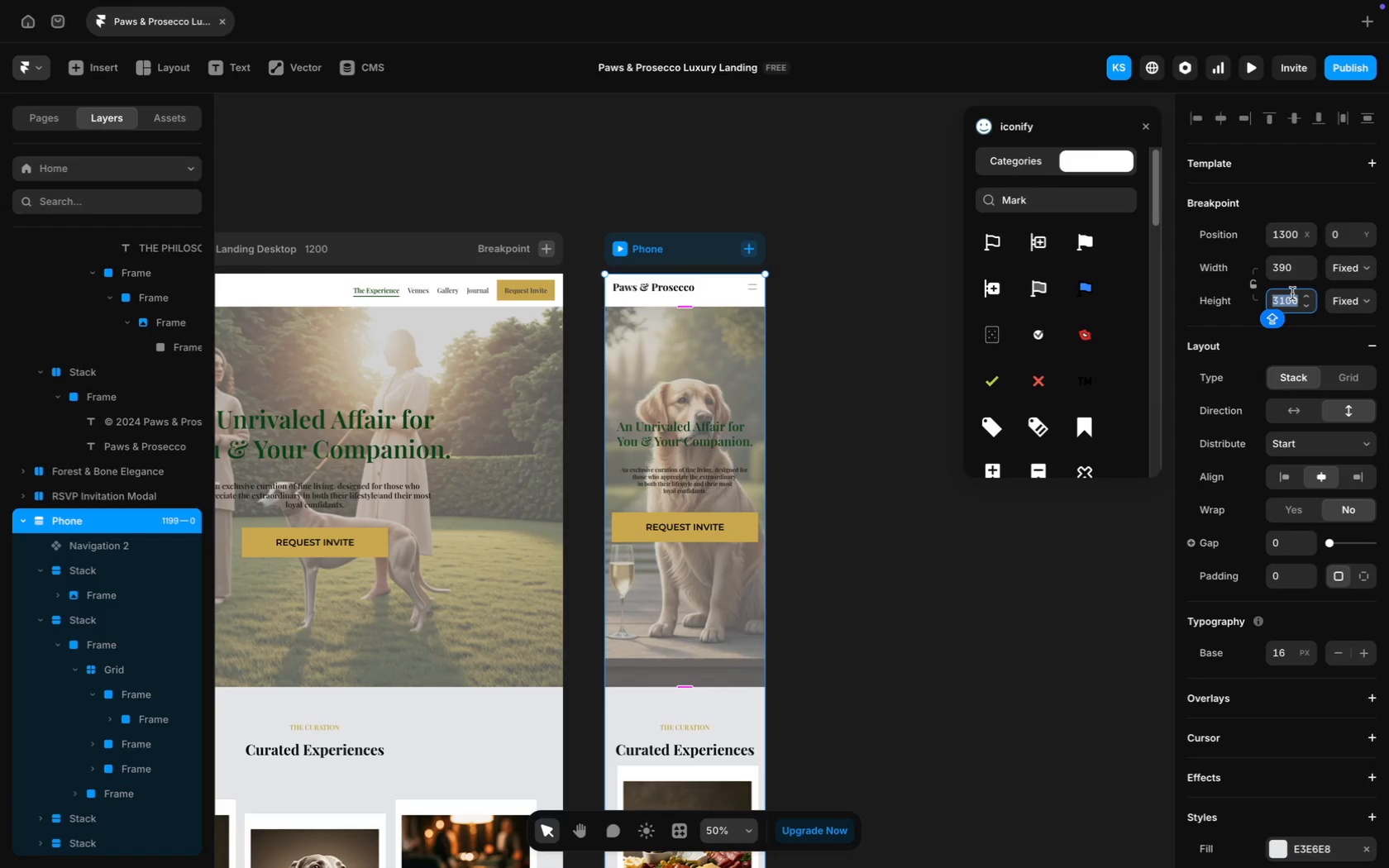 
type(5000)
 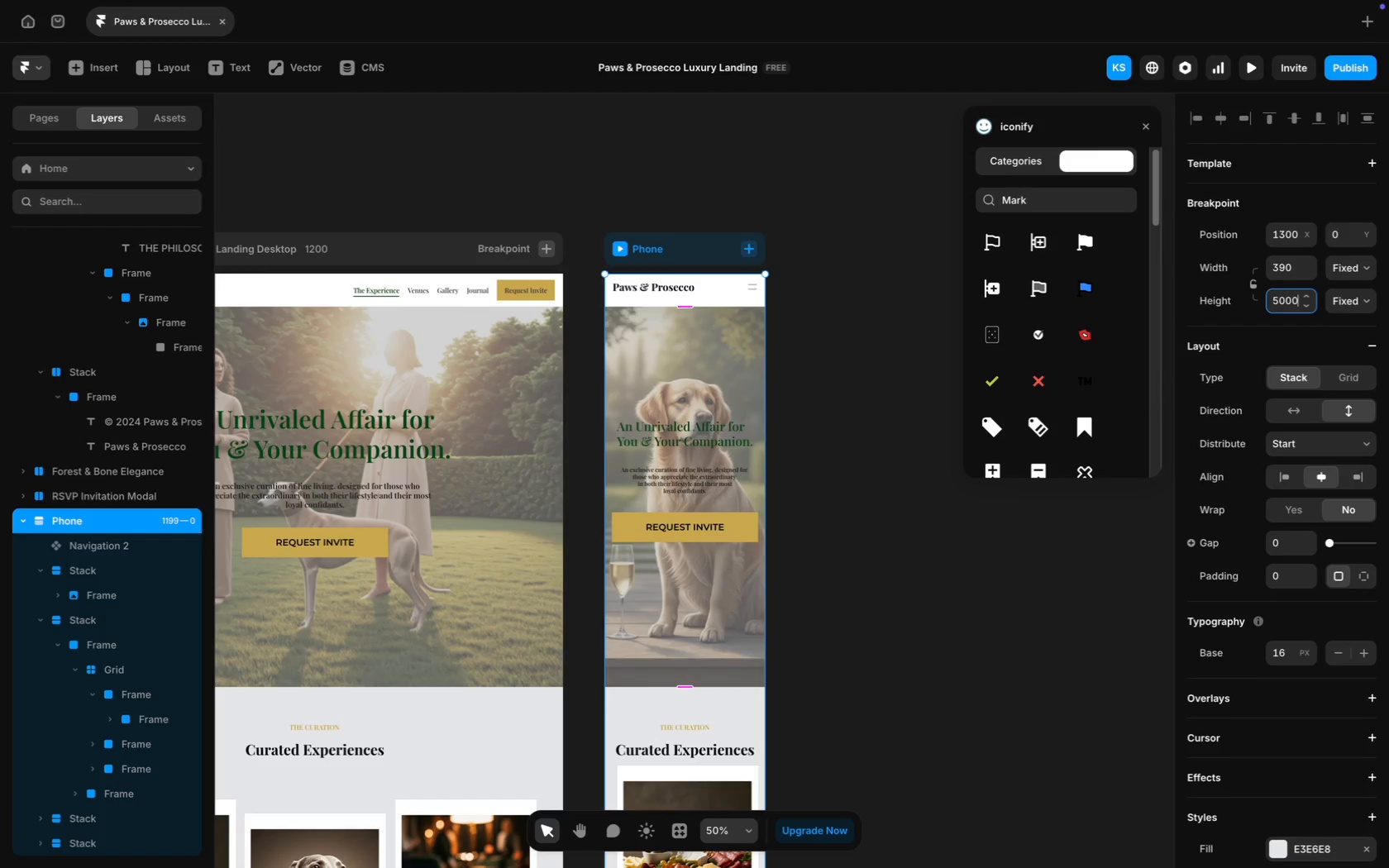 
key(Enter)
 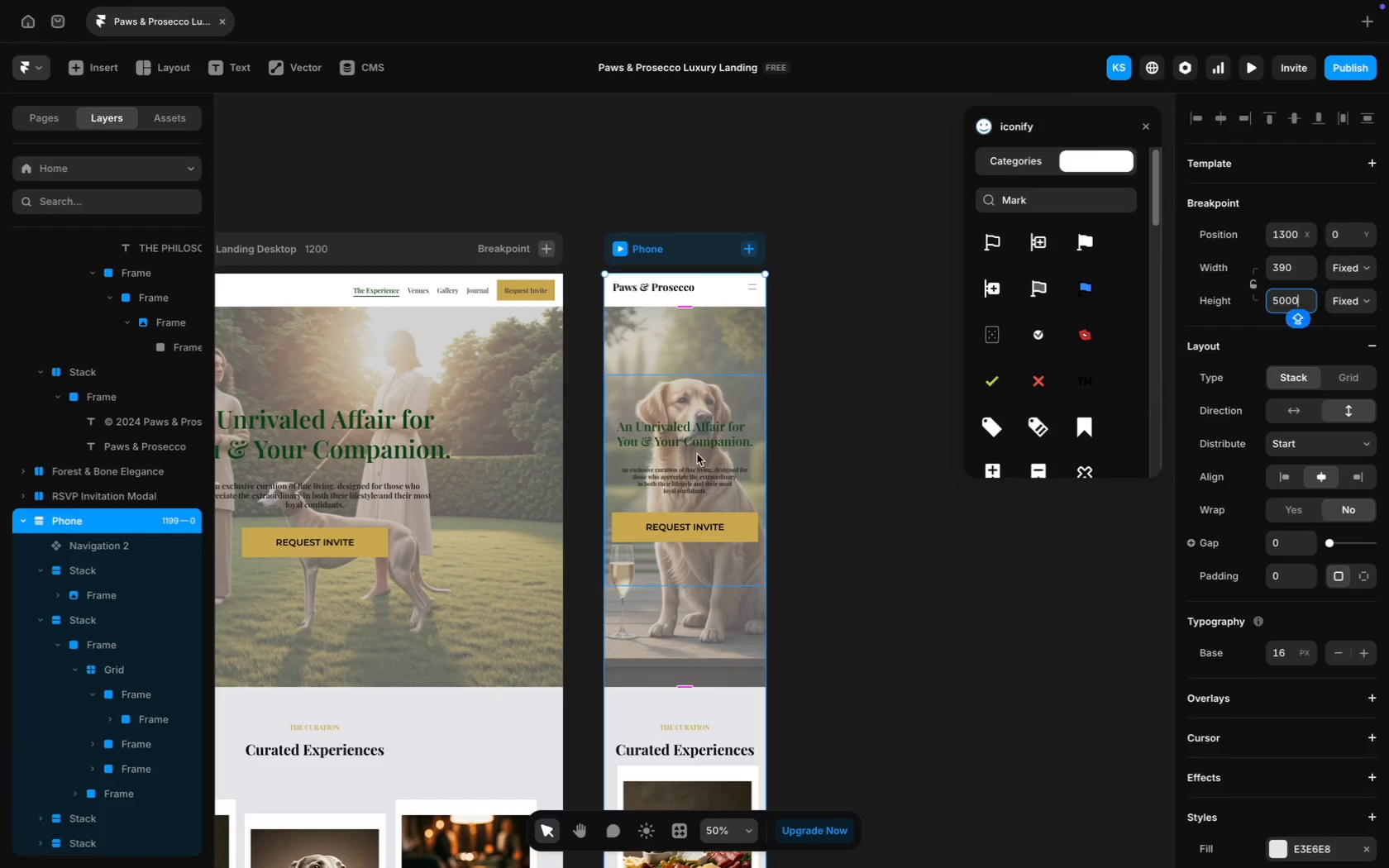 
scroll: coordinate [102, 646], scroll_direction: down, amount: 59.0
 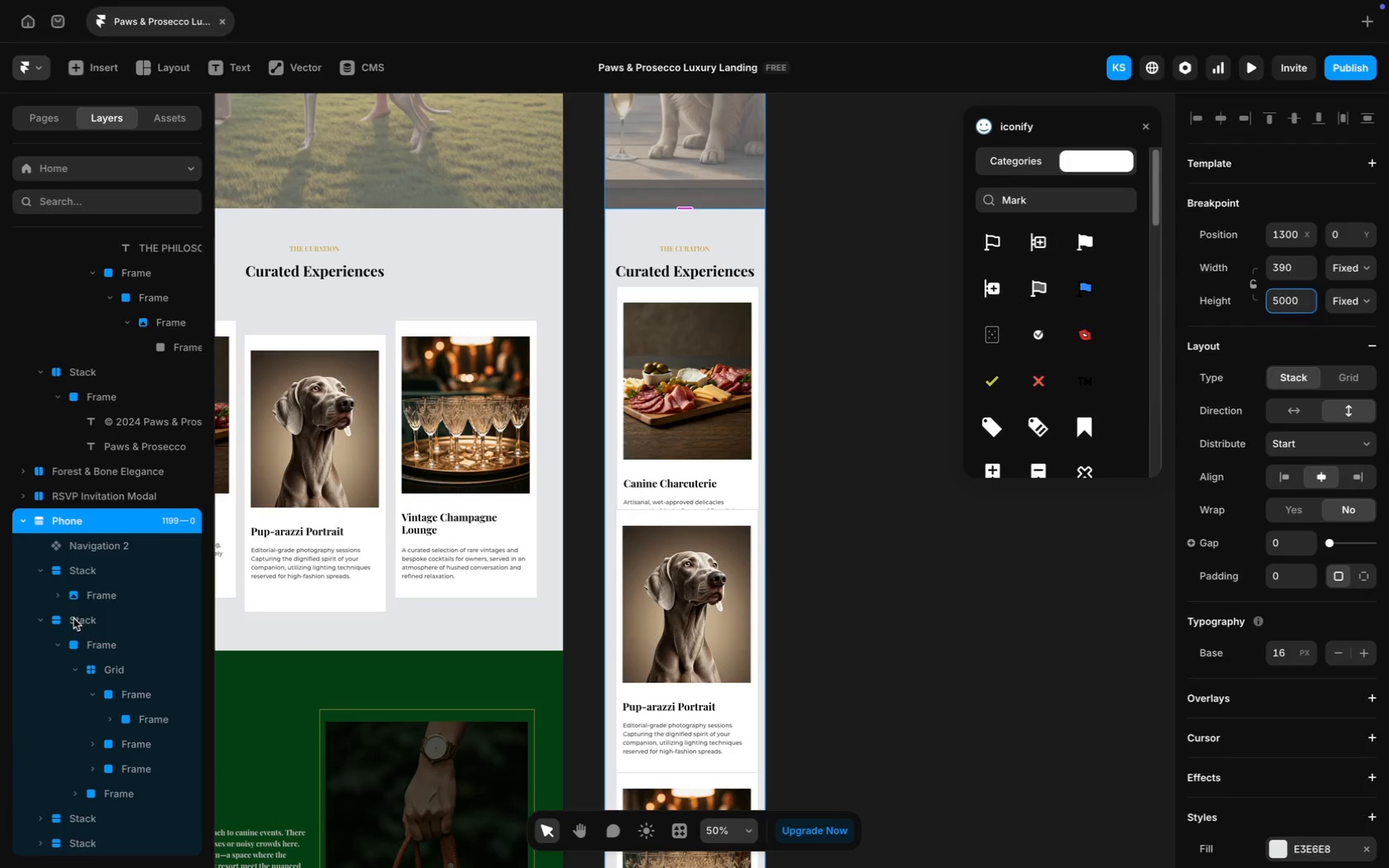 
left_click([74, 618])
 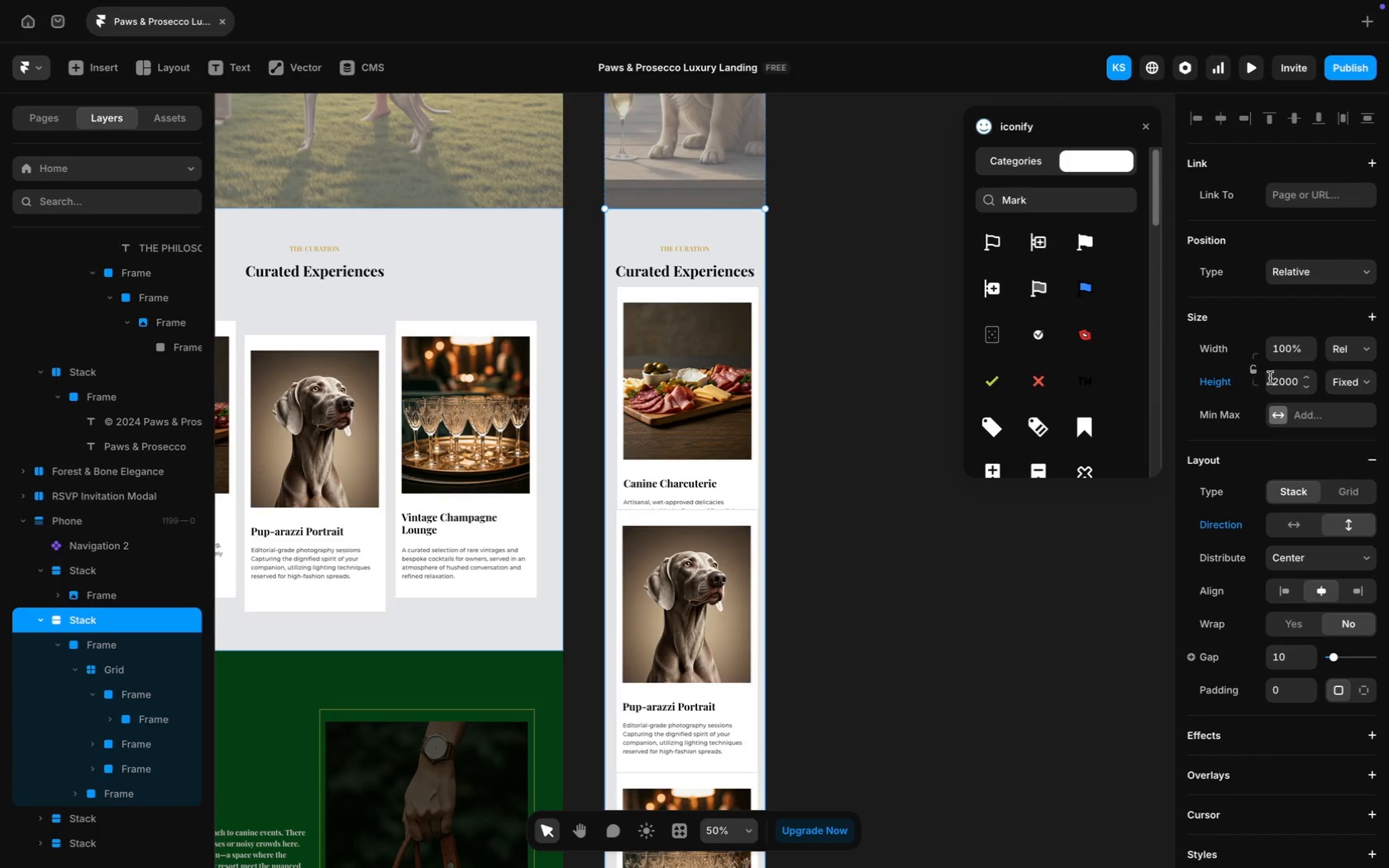 
left_click([1279, 378])
 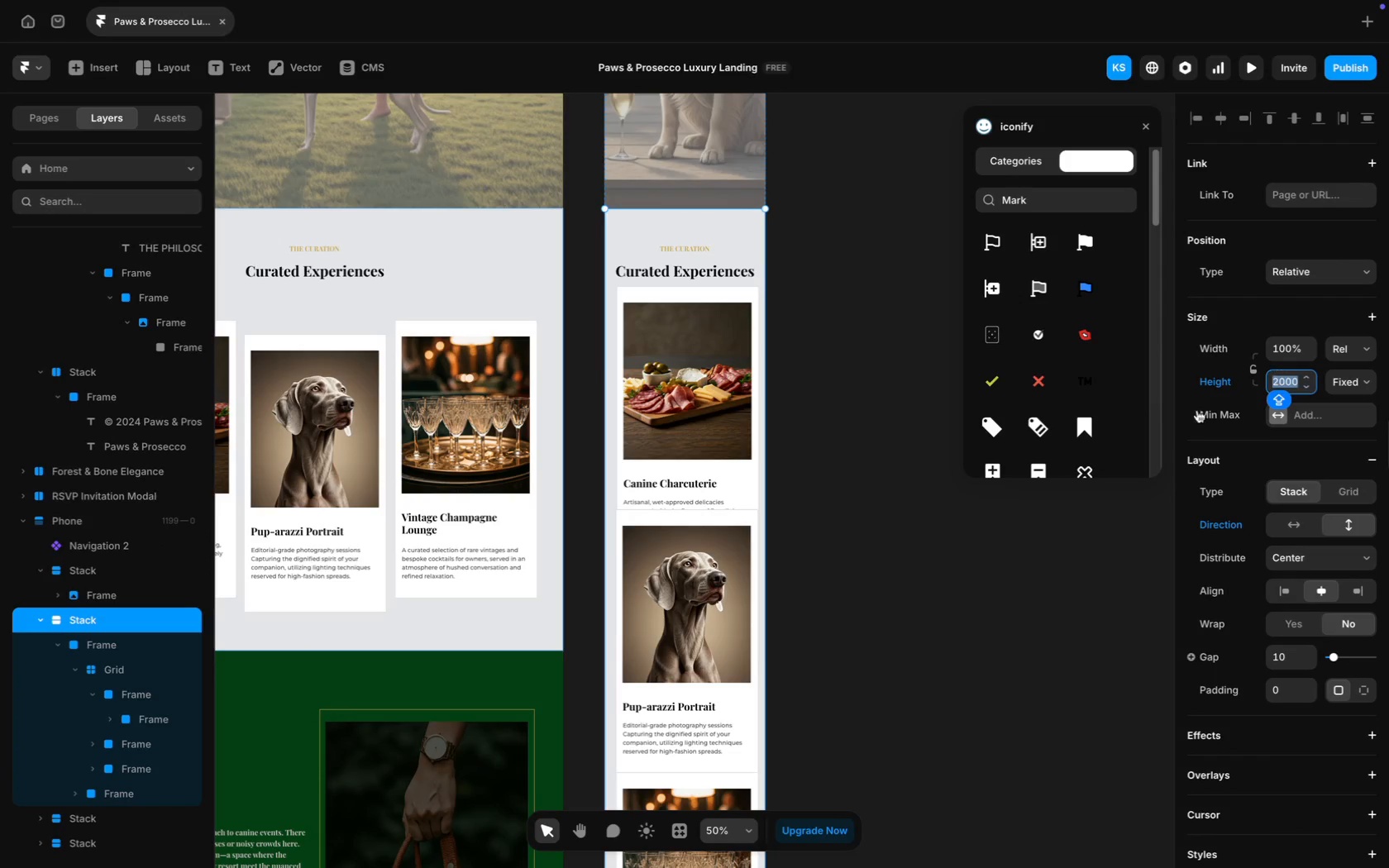 
left_click([1034, 471])
 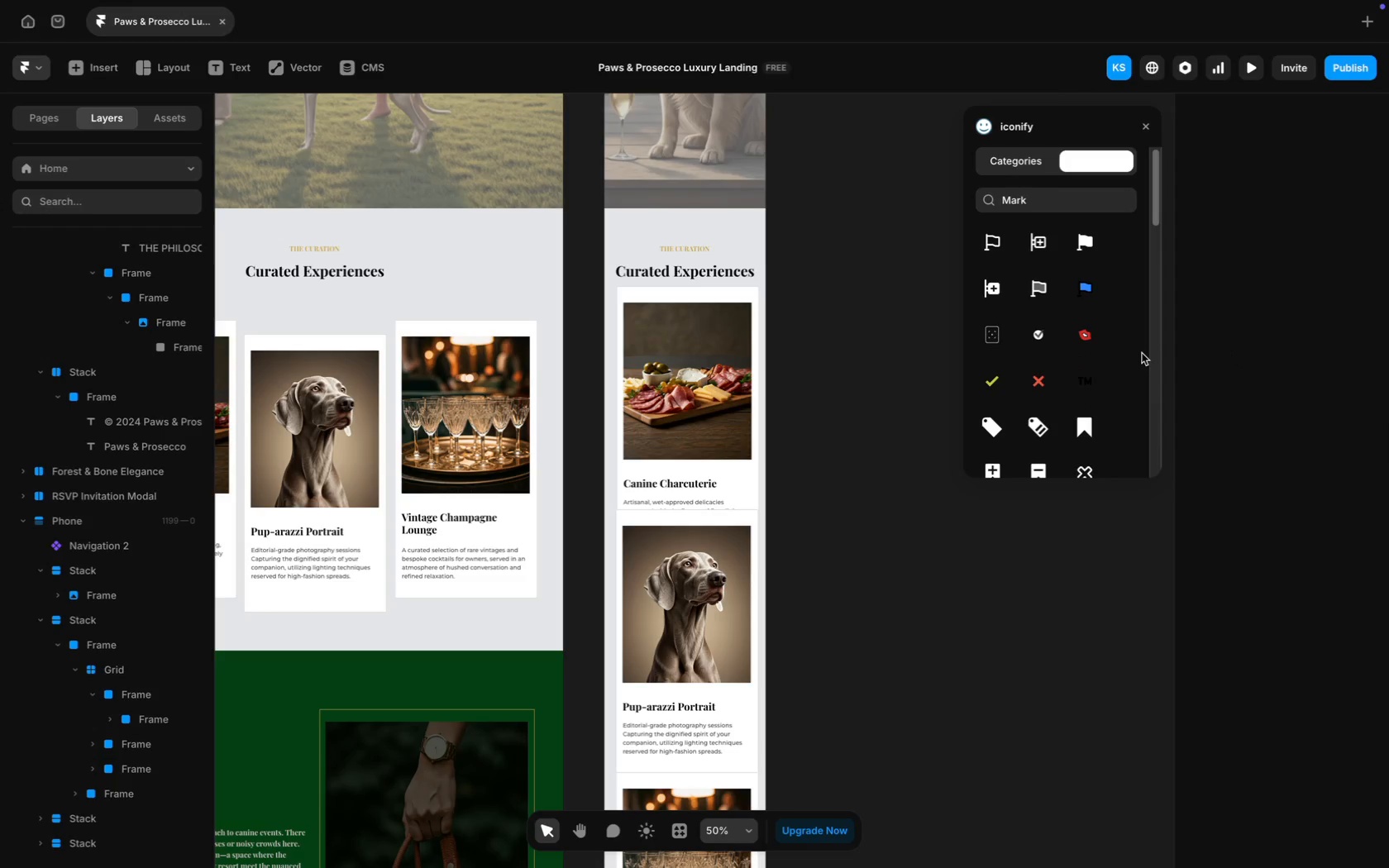 
scroll: coordinate [702, 468], scroll_direction: up, amount: 12.0
 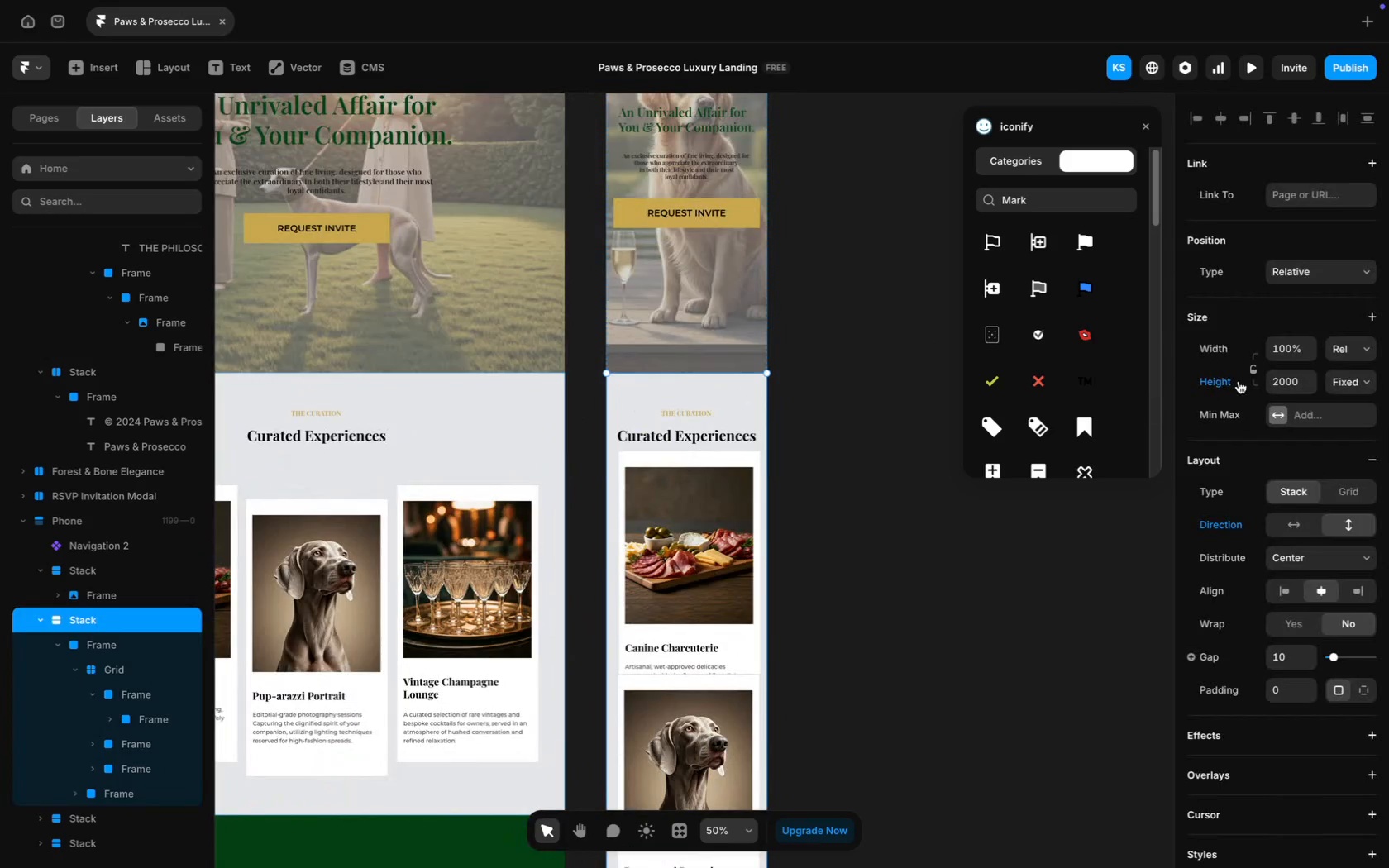 
left_click([1281, 383])
 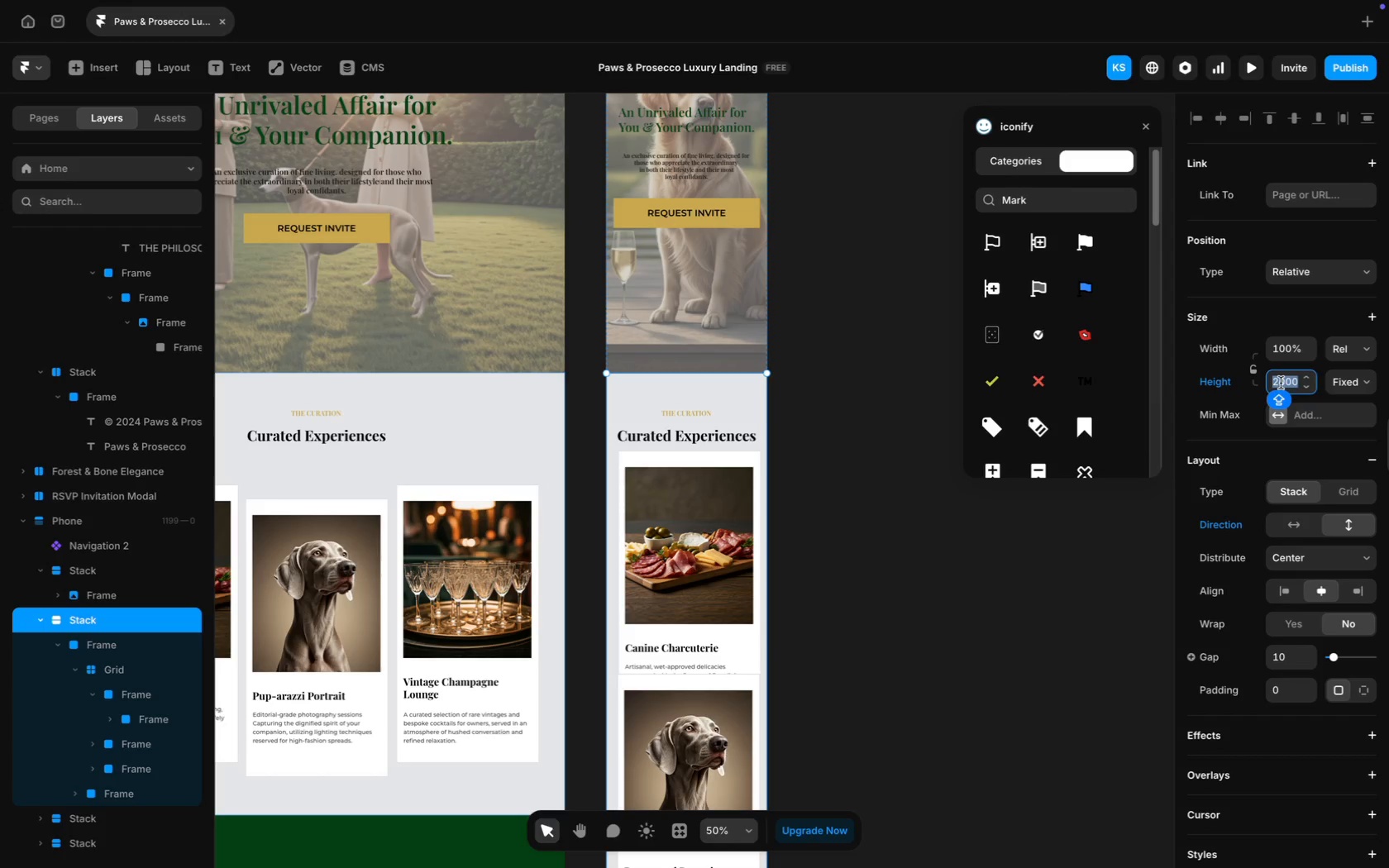 
type(2500)
 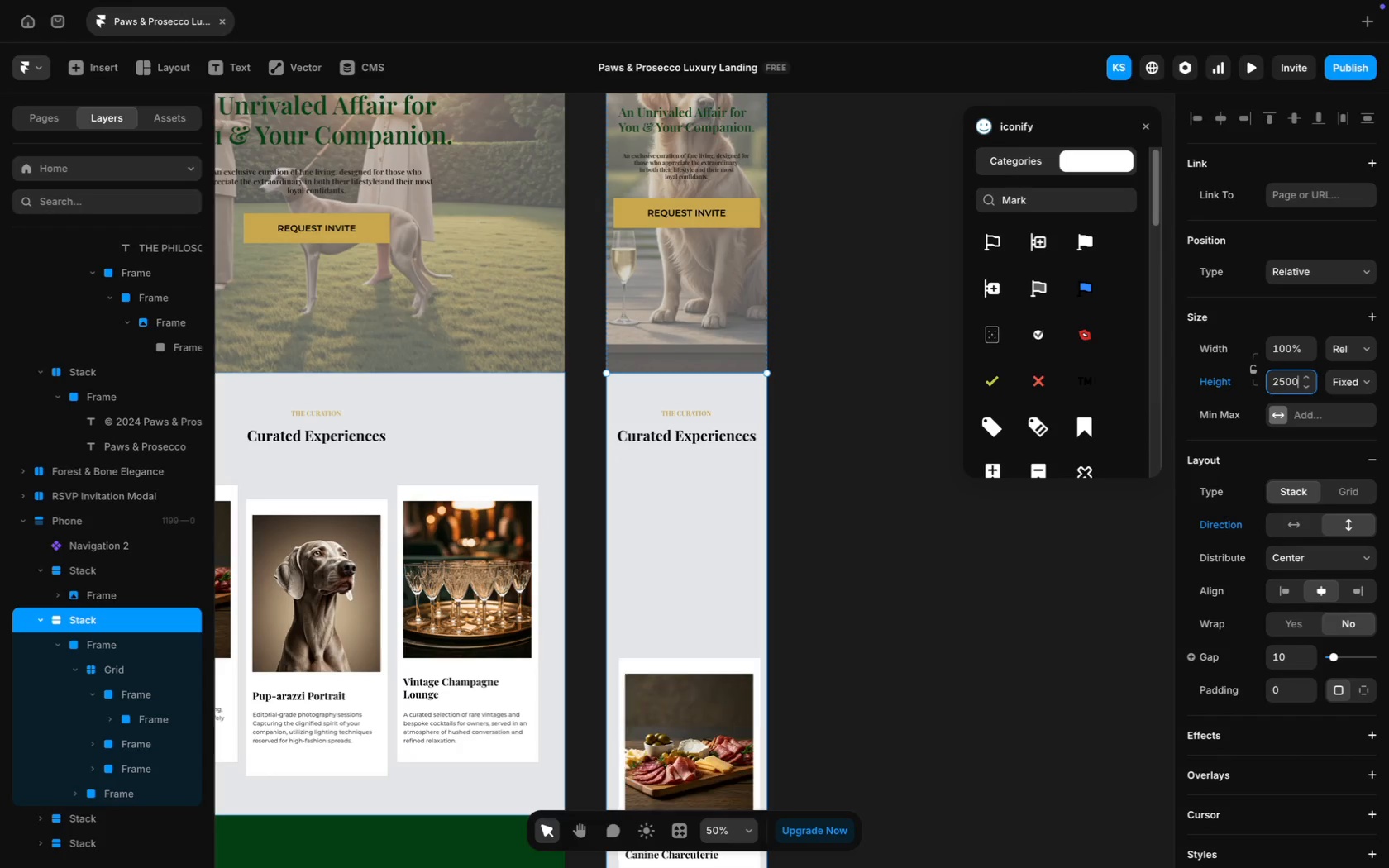 
key(Enter)
 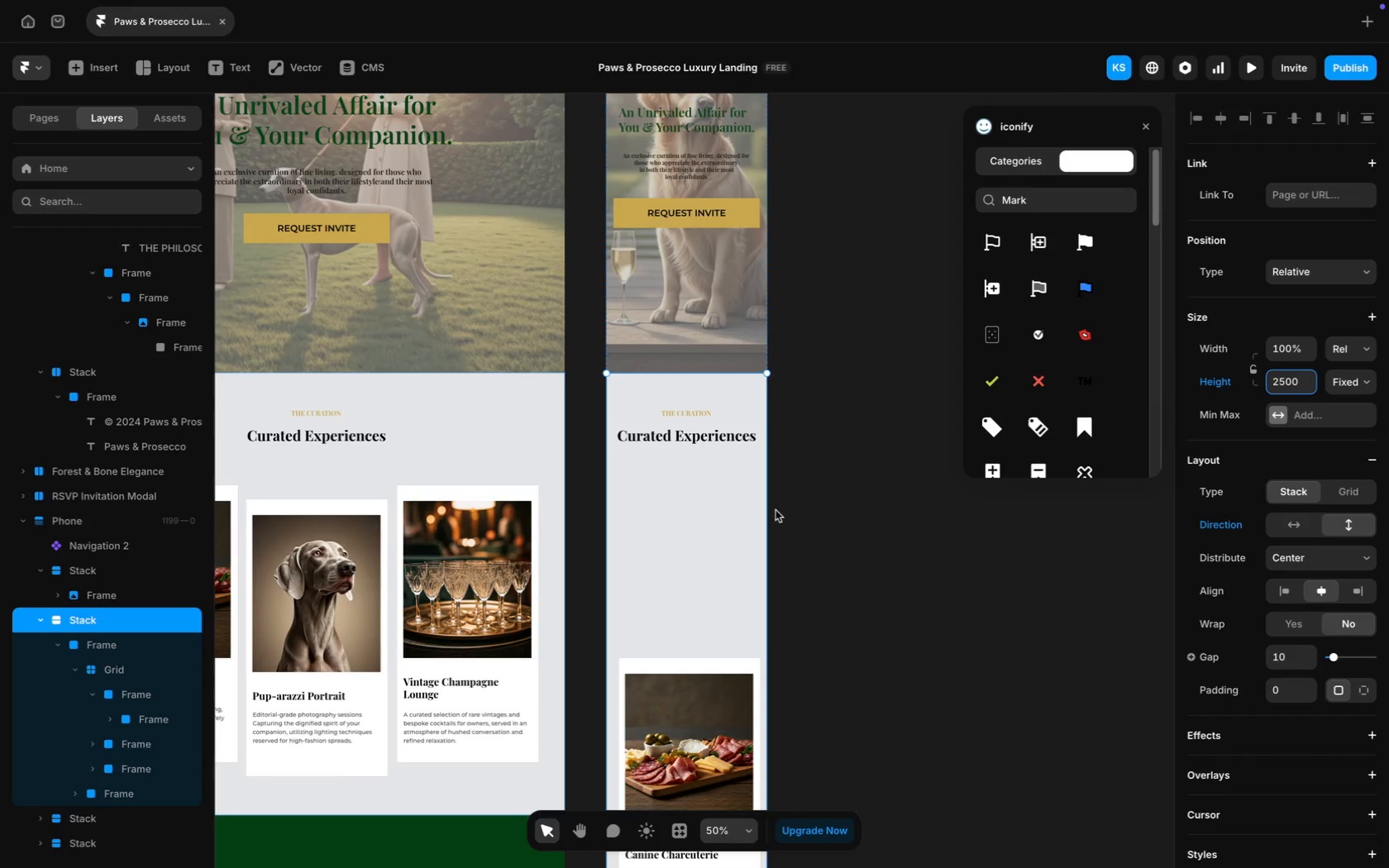 
scroll: coordinate [757, 652], scroll_direction: down, amount: 43.0
 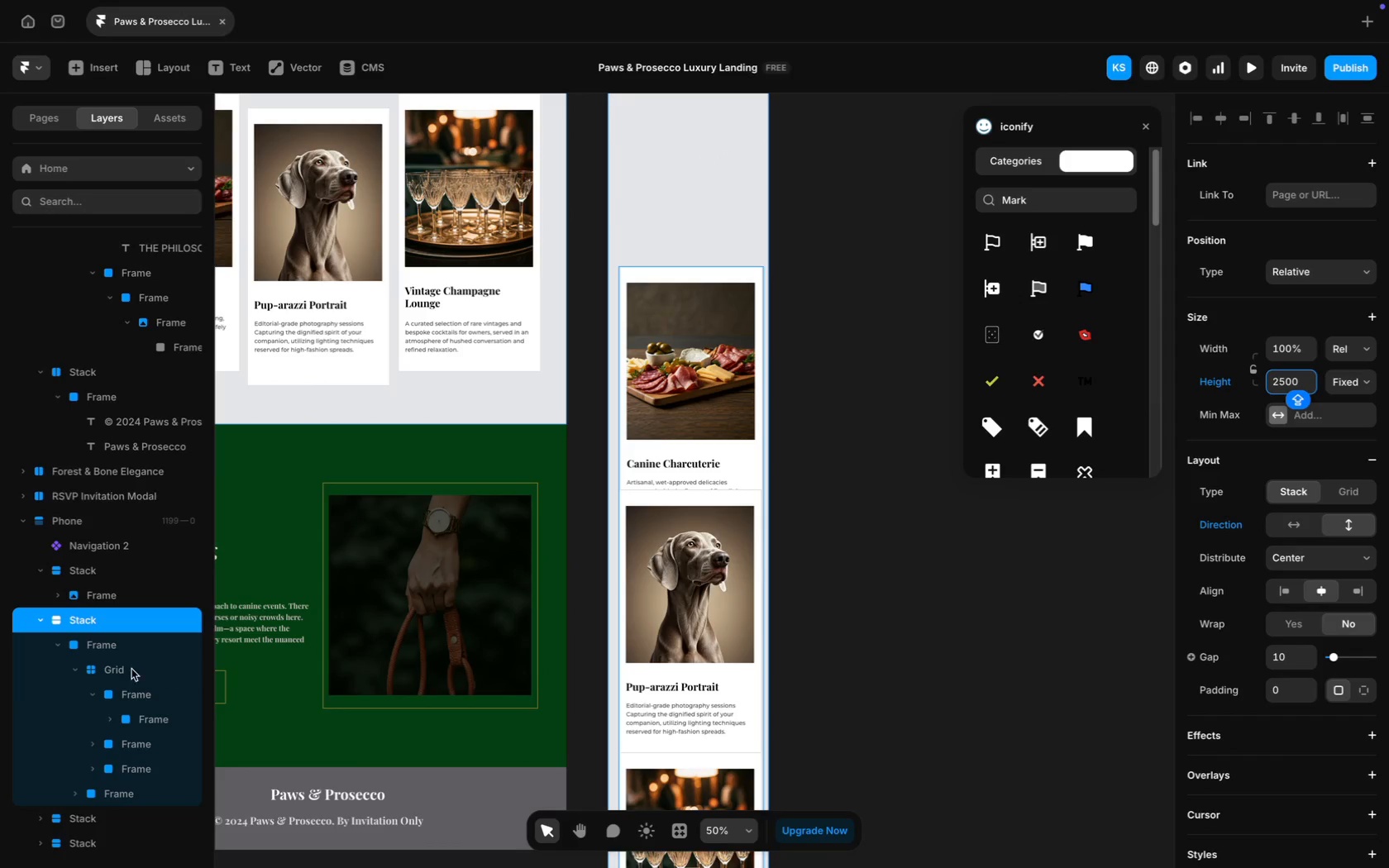 
left_click([113, 650])
 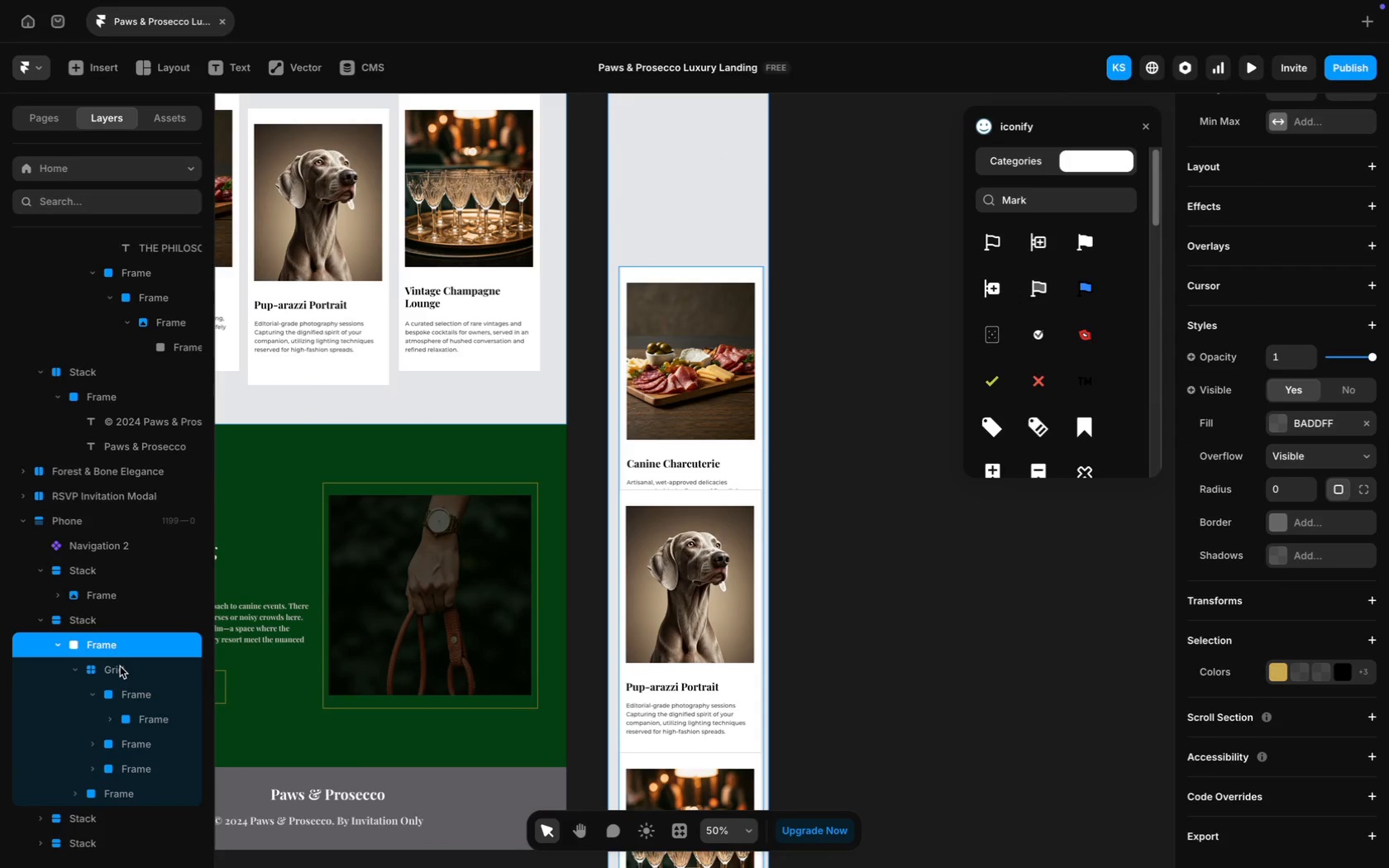 
left_click([120, 667])
 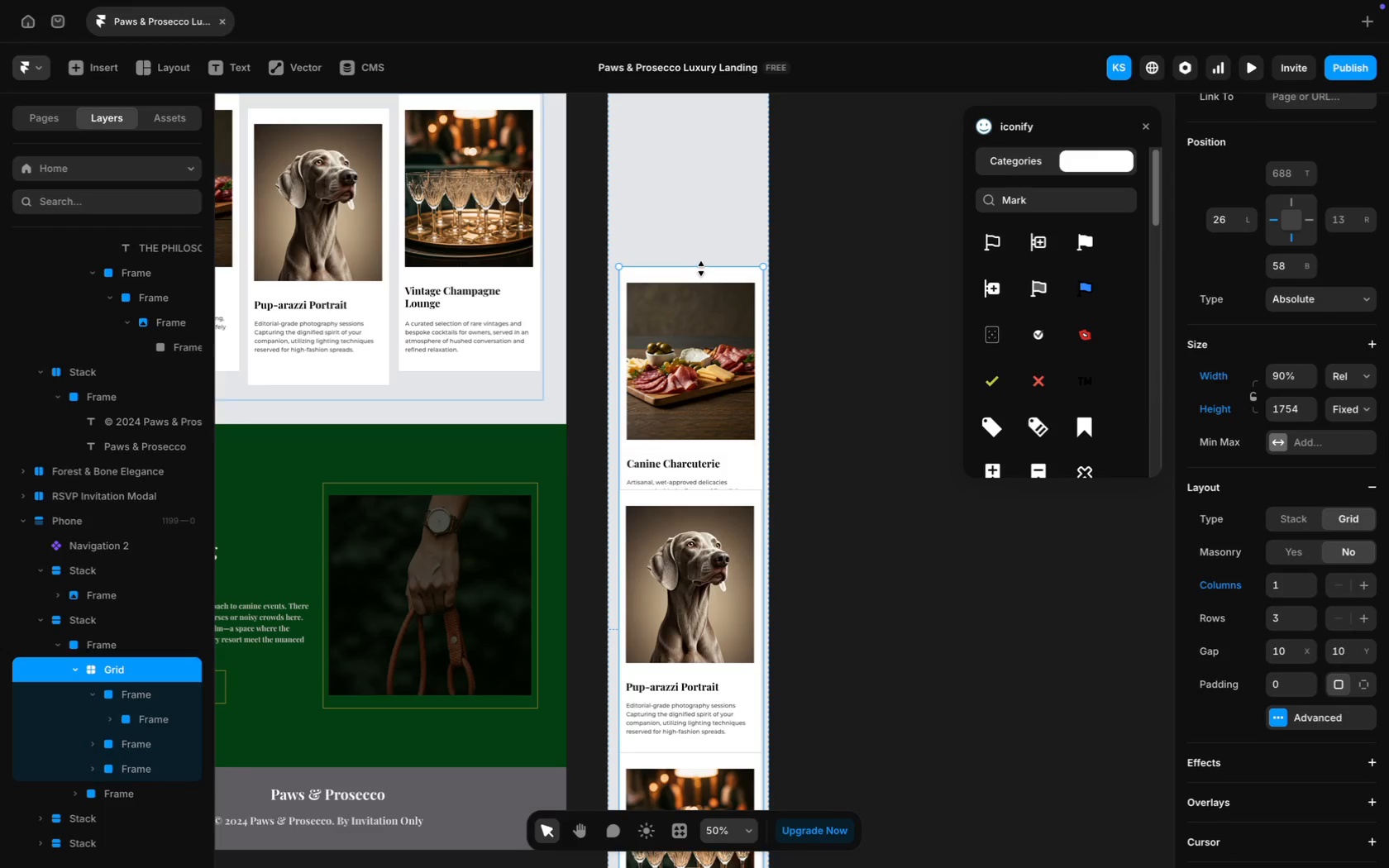 
scroll: coordinate [698, 265], scroll_direction: up, amount: 26.0
 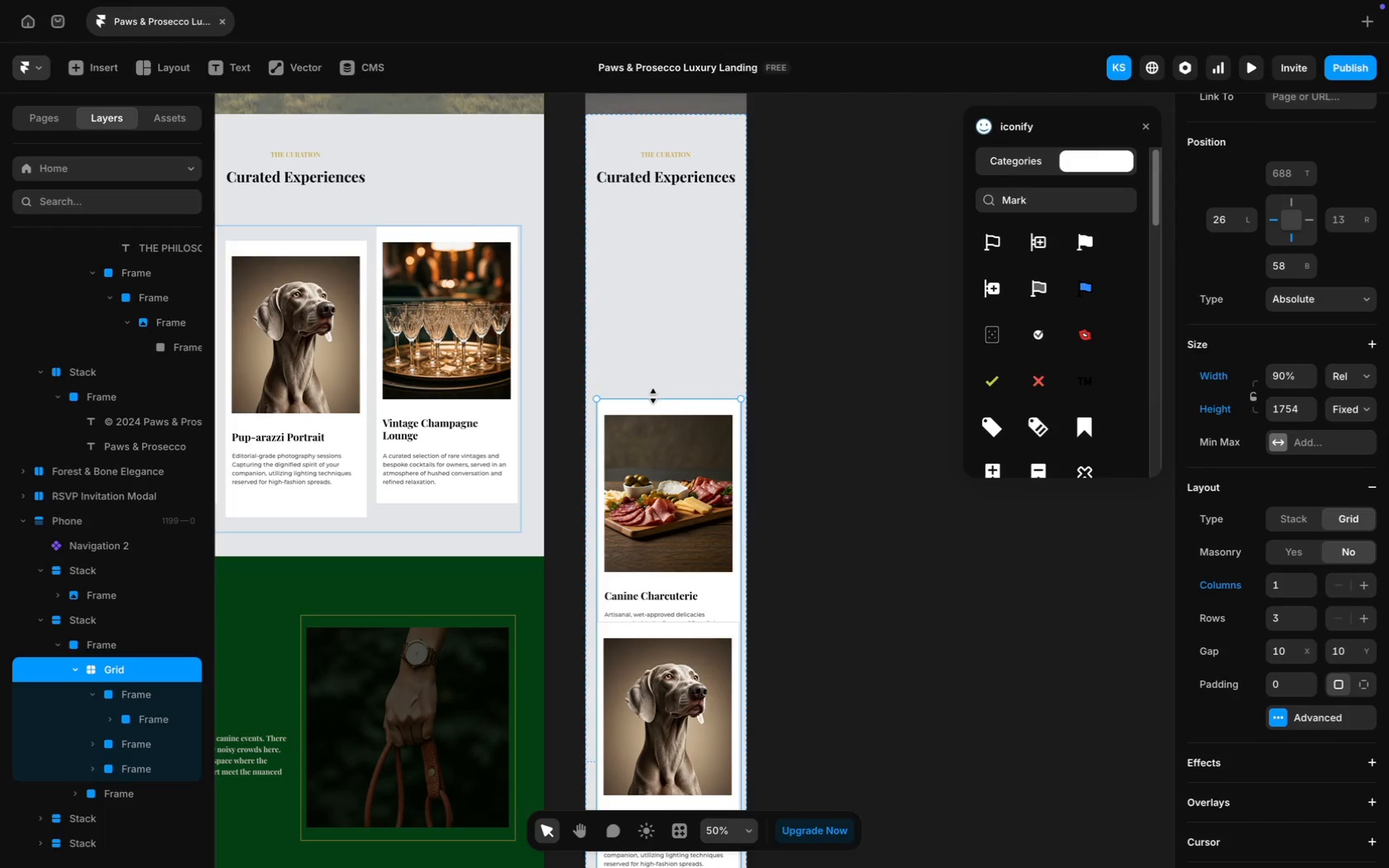 
left_click_drag(start_coordinate=[652, 399], to_coordinate=[635, 199])
 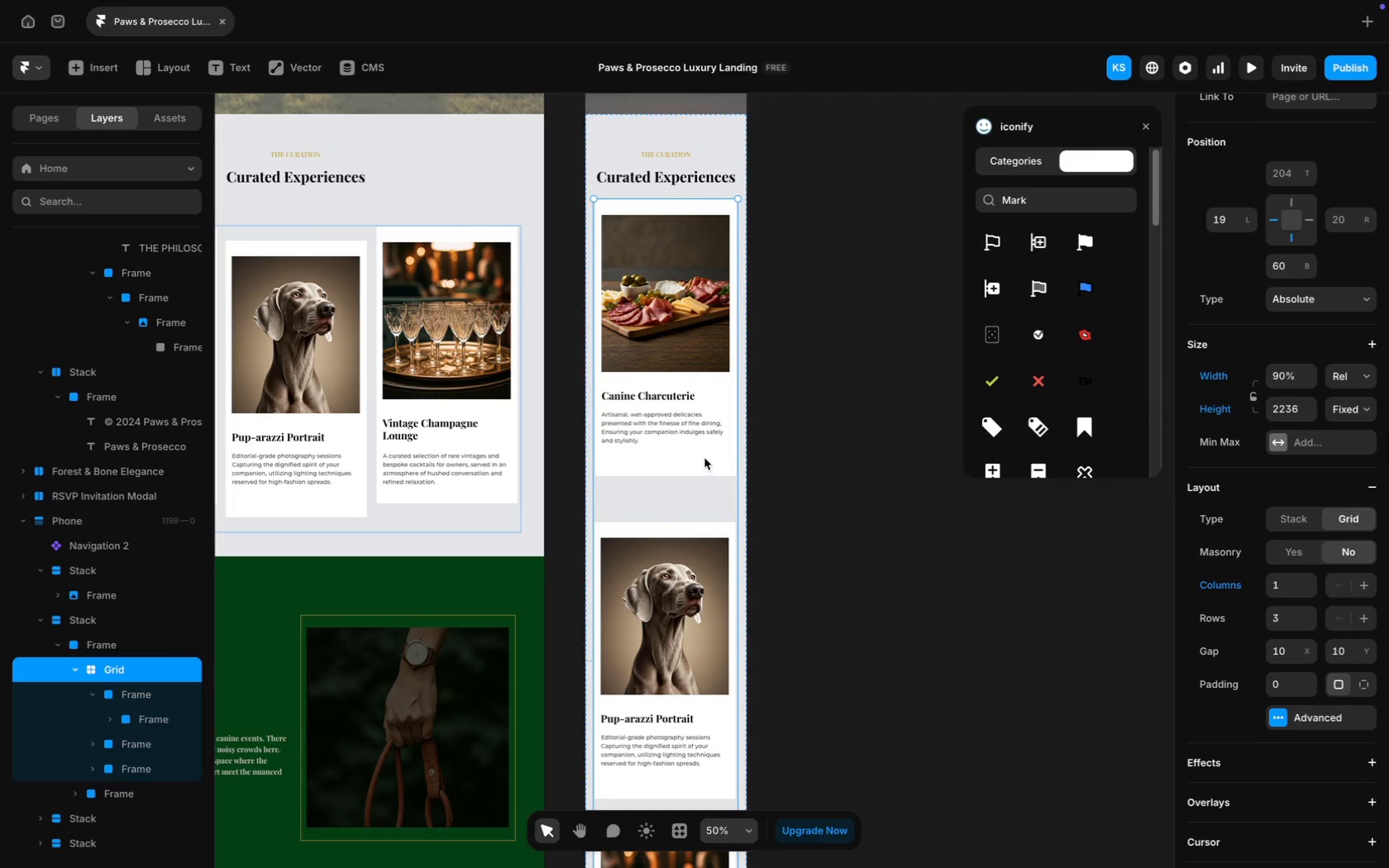 
left_click([809, 445])
 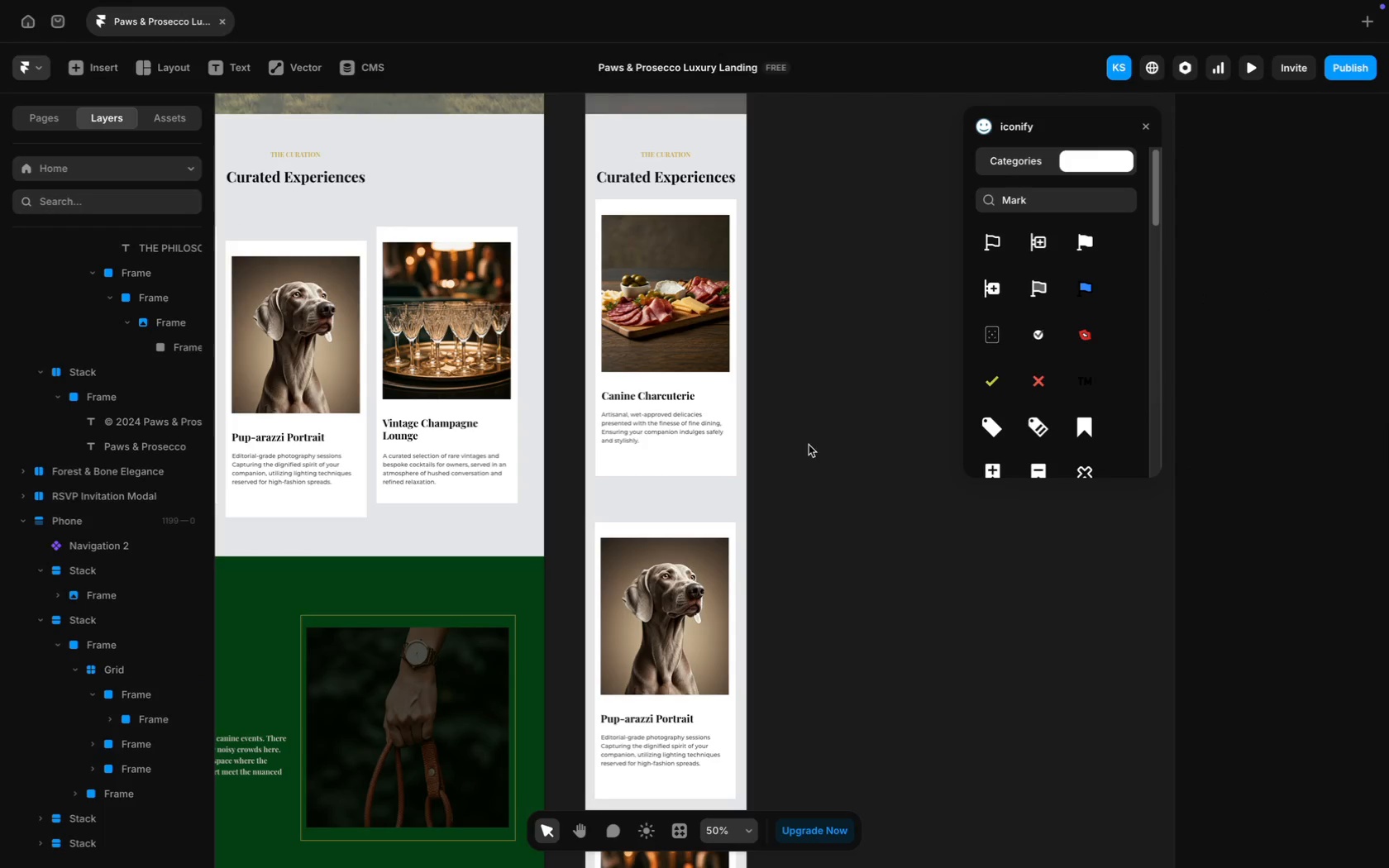 
scroll: coordinate [809, 445], scroll_direction: down, amount: 26.0
 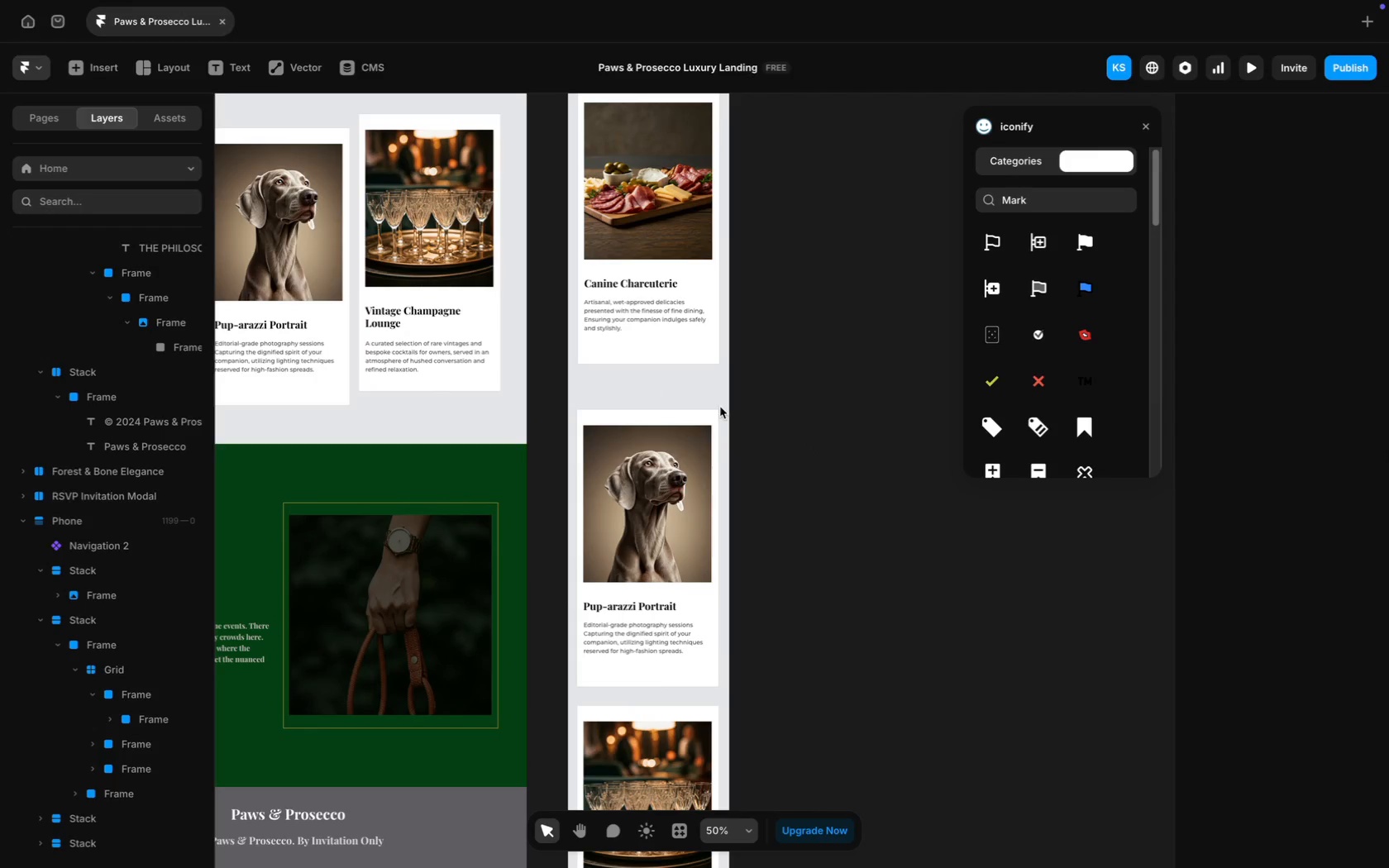 
scroll: coordinate [683, 449], scroll_direction: up, amount: 19.0
 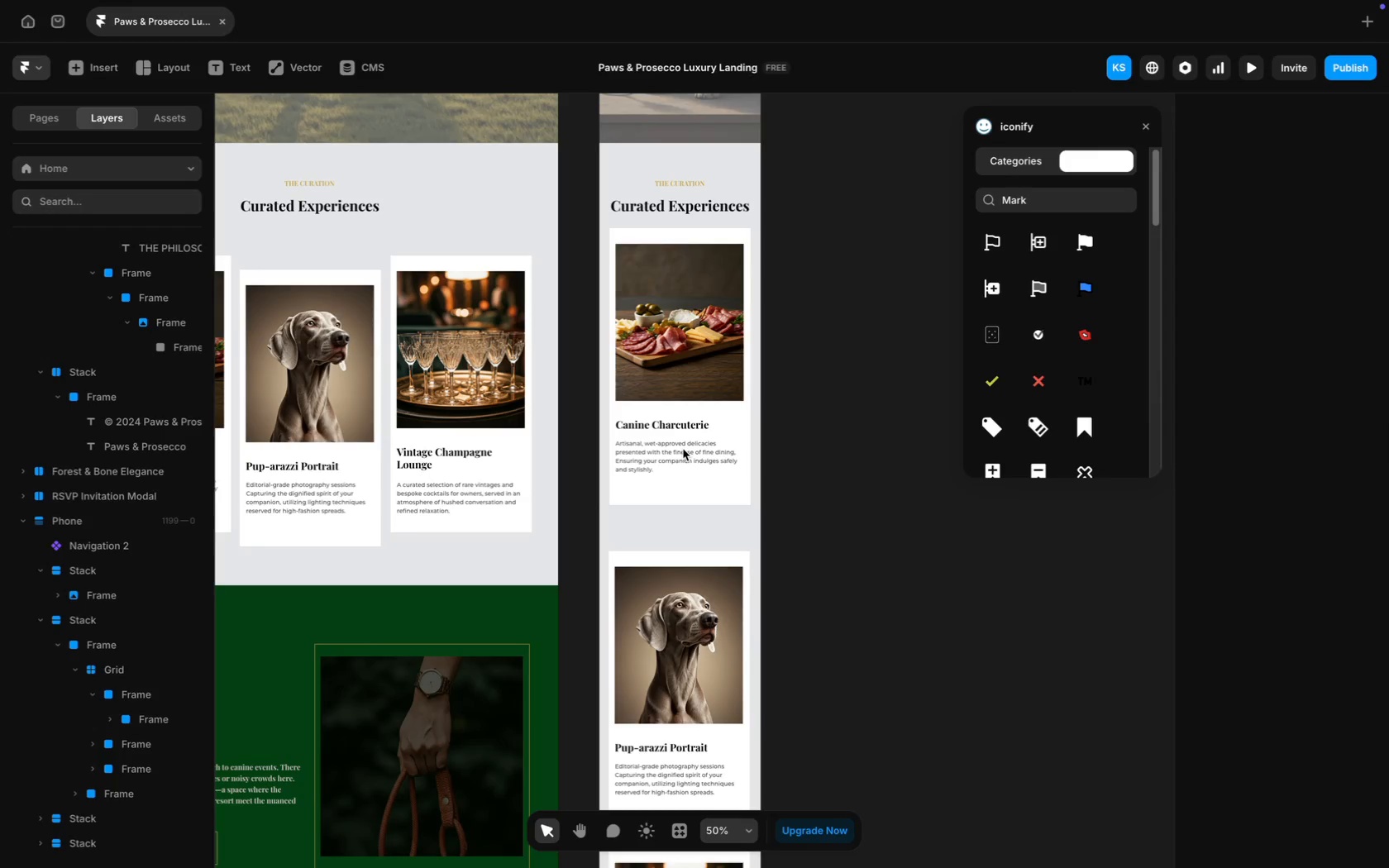 
scroll: coordinate [691, 524], scroll_direction: down, amount: 28.0
 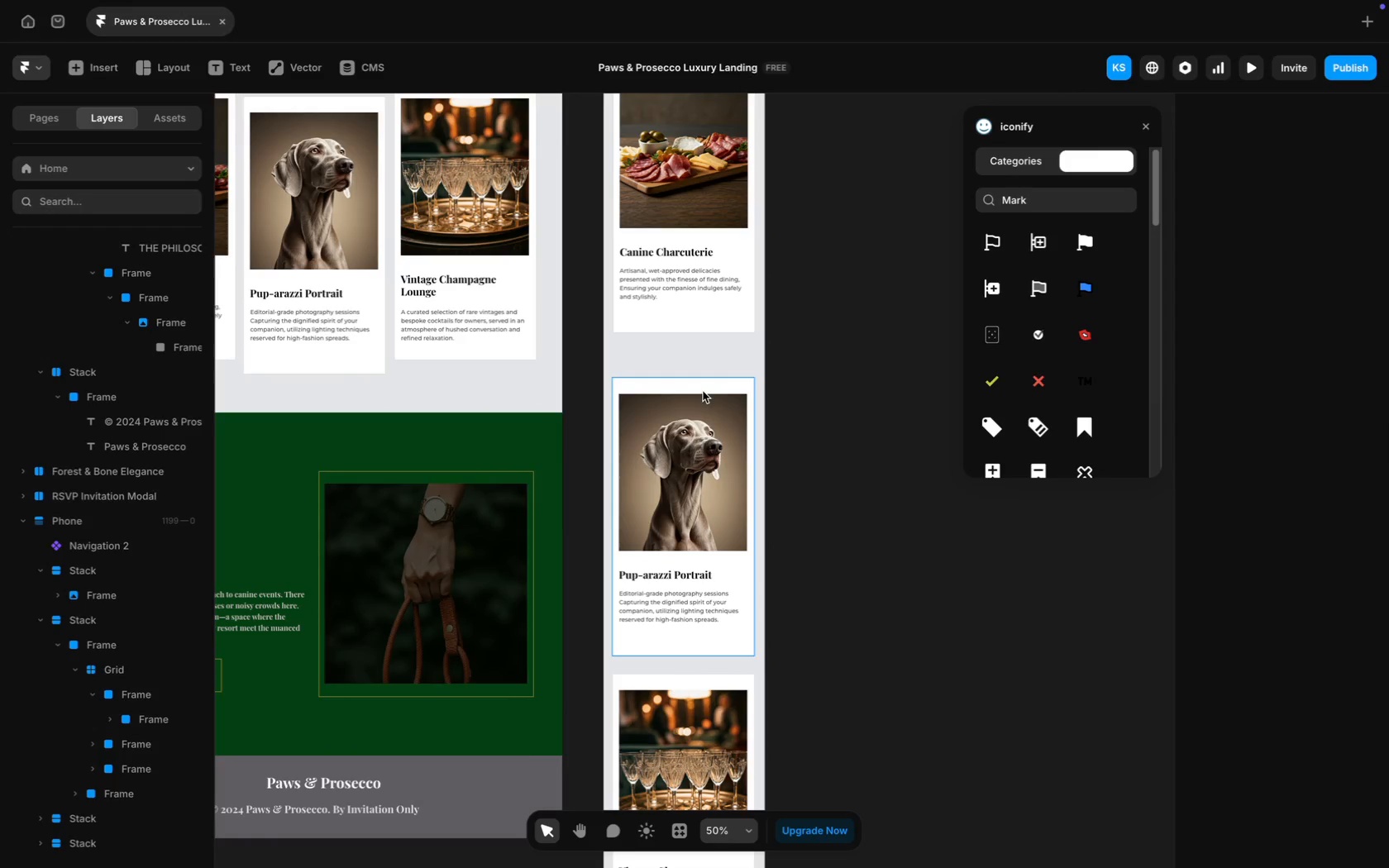 
left_click([704, 387])
 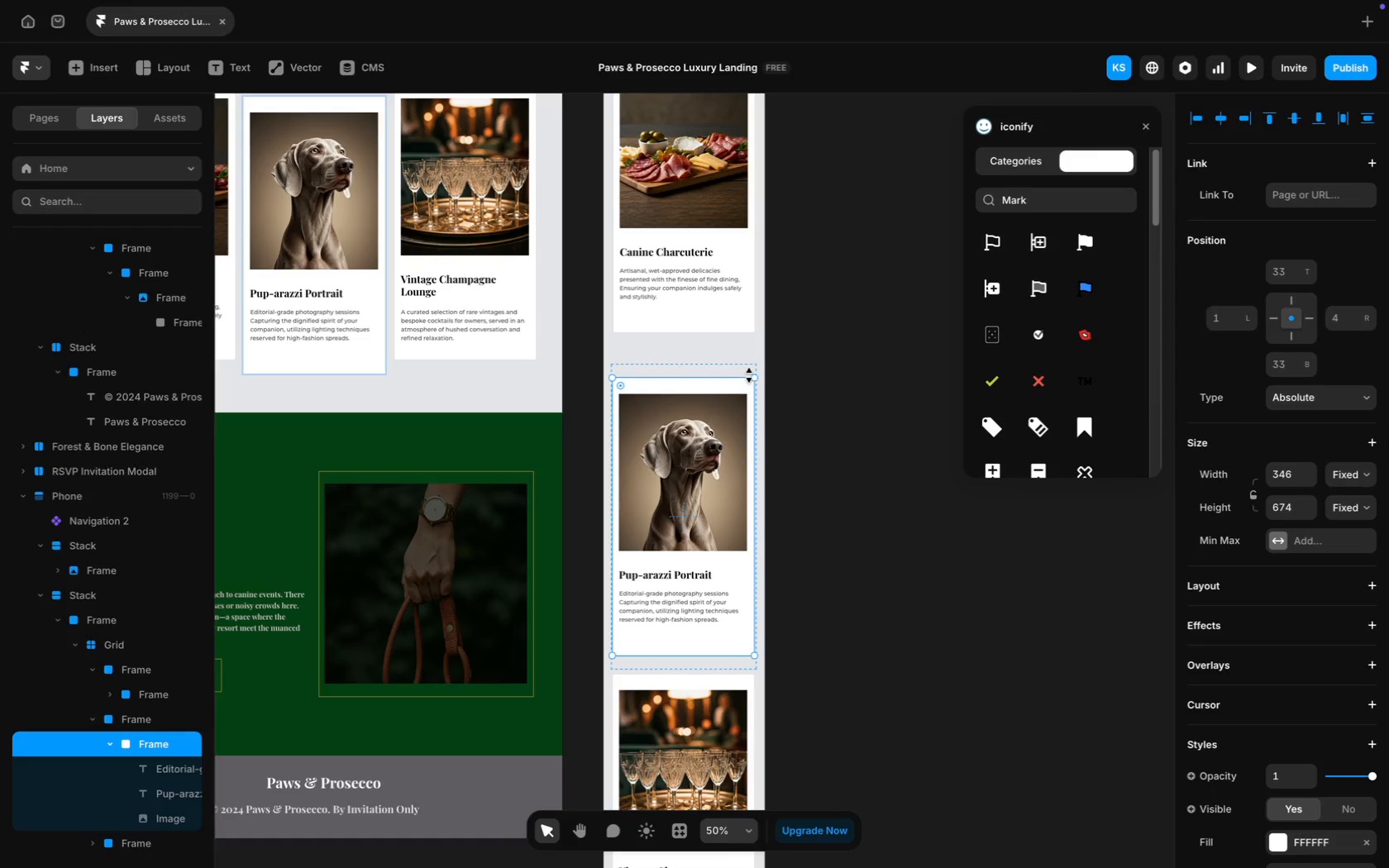 
left_click_drag(start_coordinate=[723, 384], to_coordinate=[722, 372])
 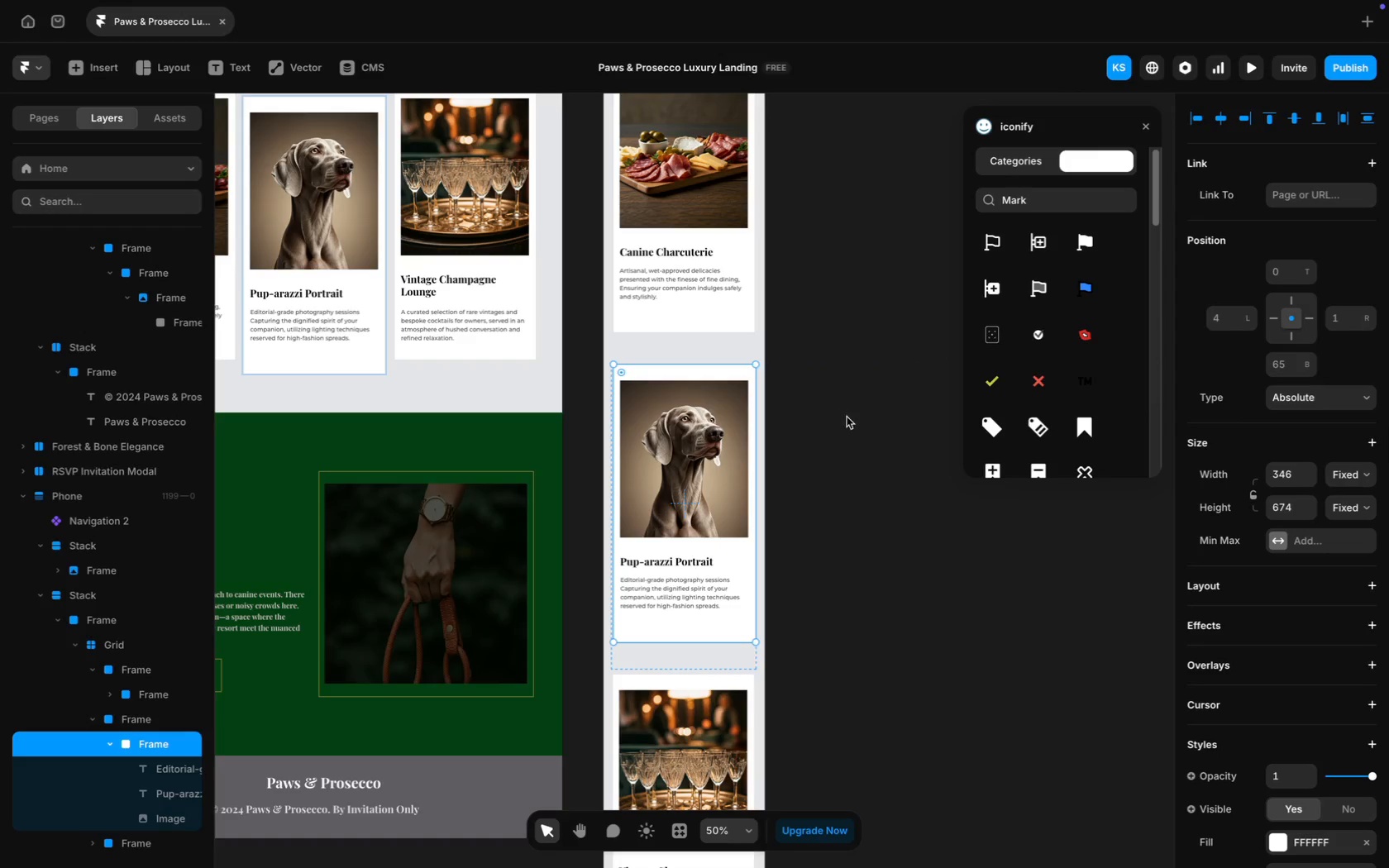 
left_click([847, 417])
 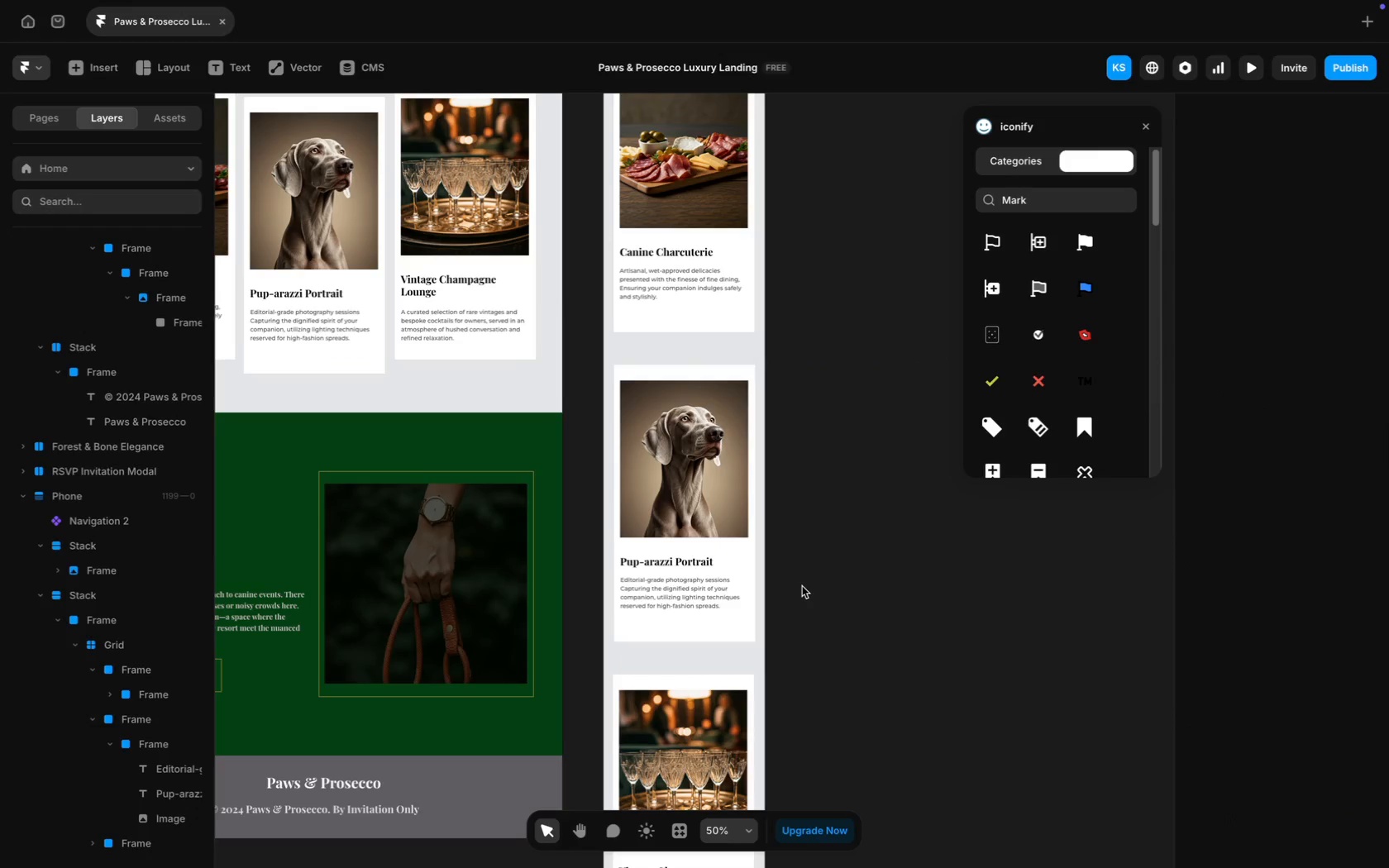 
scroll: coordinate [801, 587], scroll_direction: down, amount: 40.0
 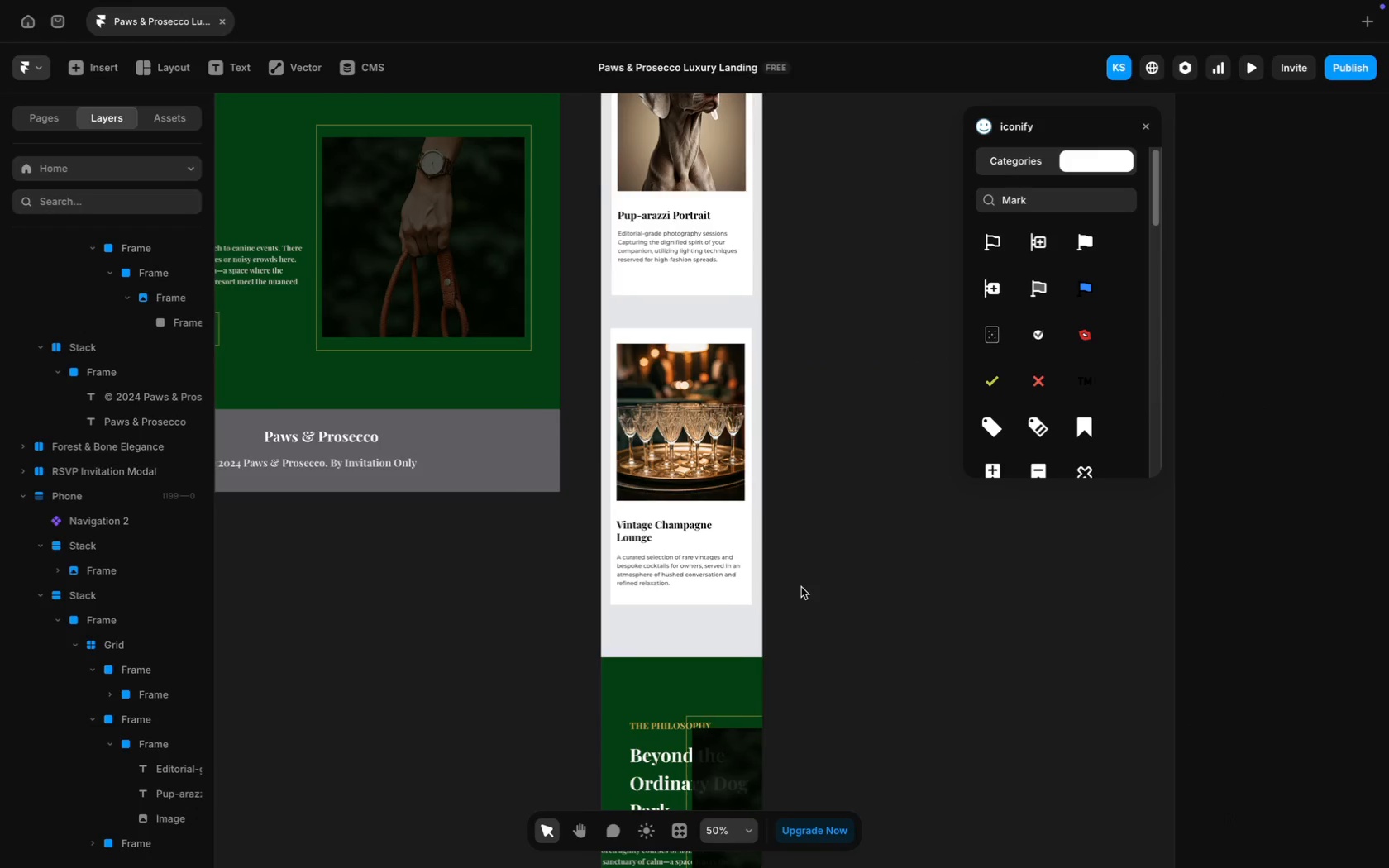 
scroll: coordinate [740, 380], scroll_direction: up, amount: 128.0
 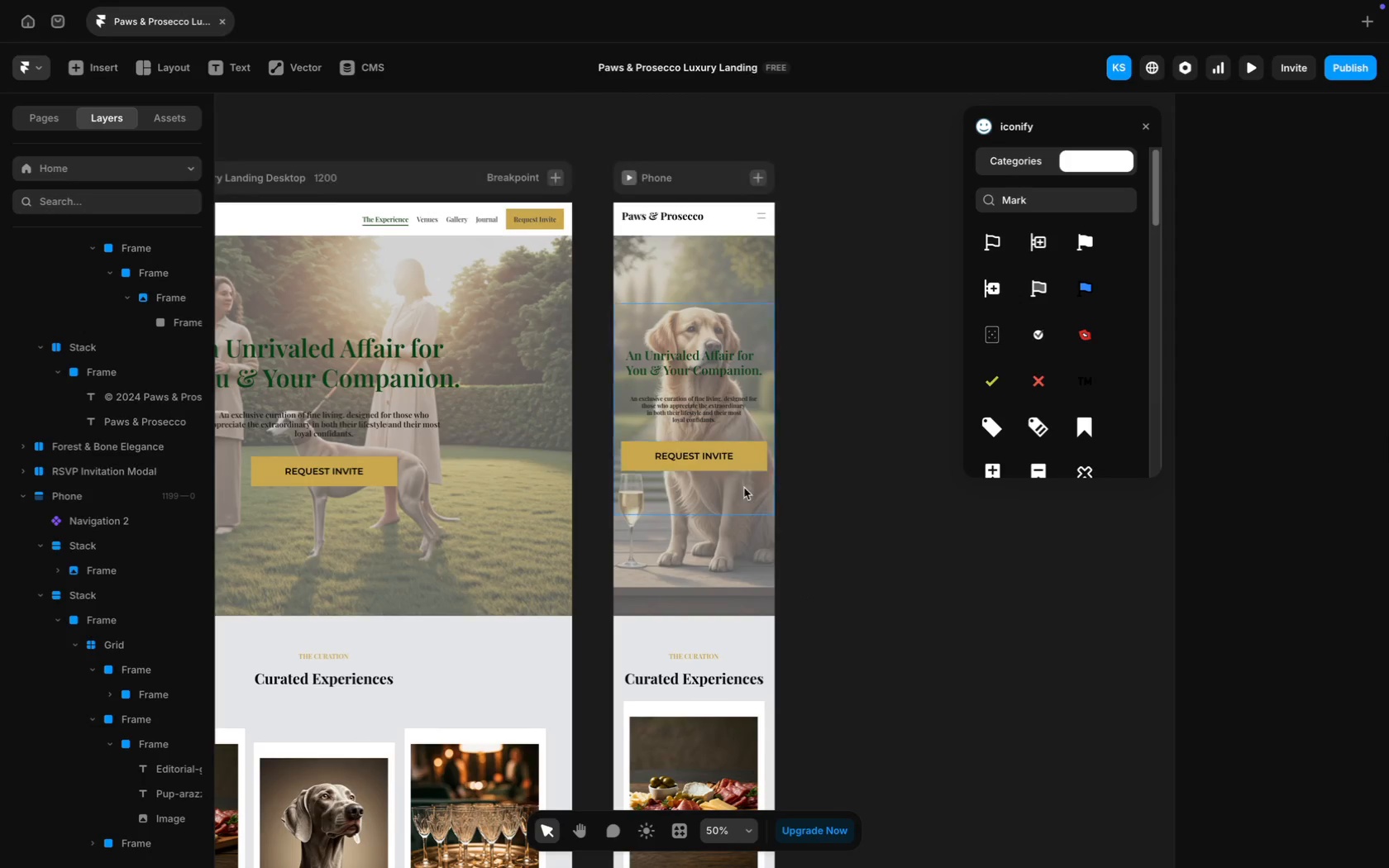 
scroll: coordinate [744, 488], scroll_direction: down, amount: 12.0
 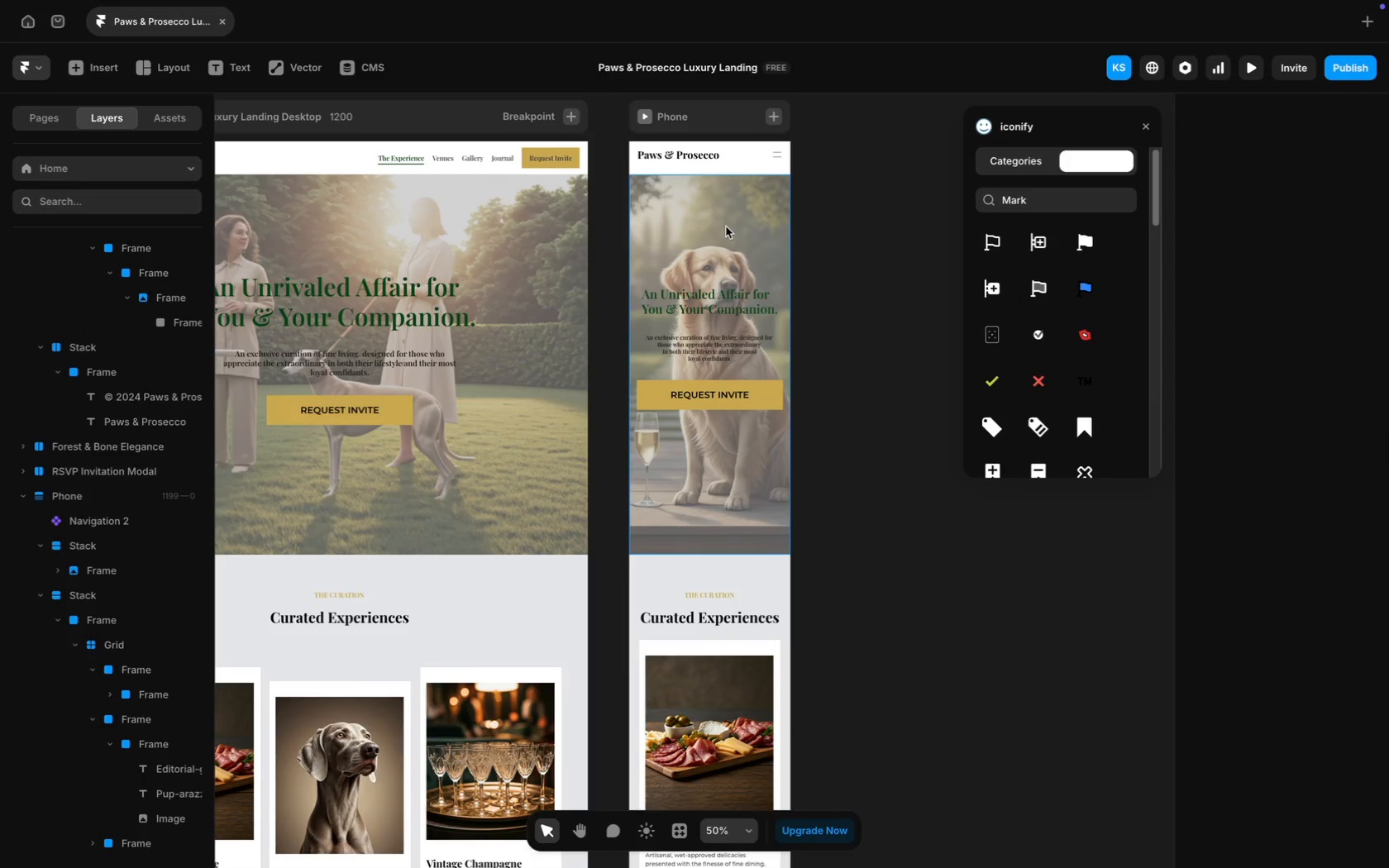 
left_click([725, 221])
 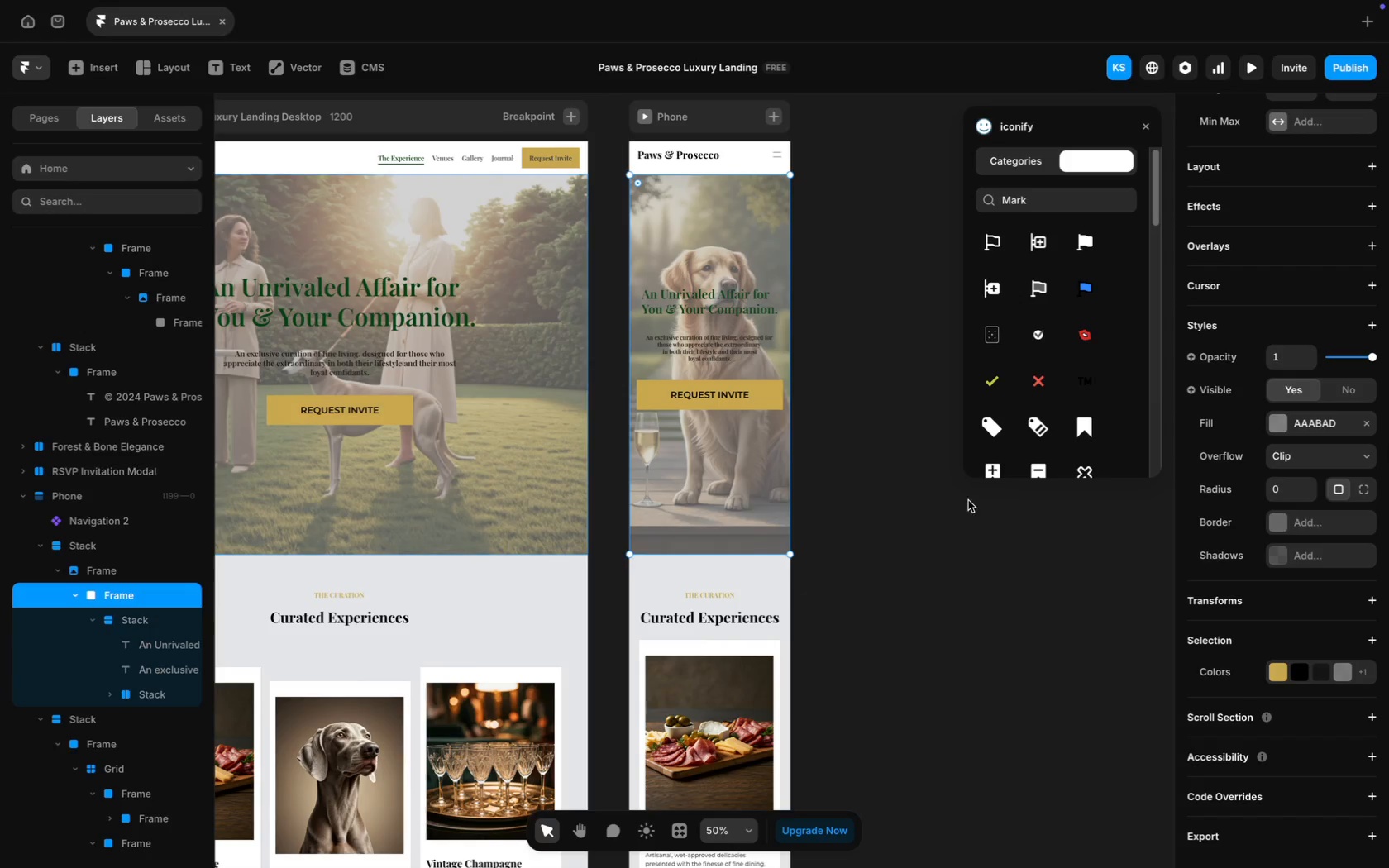 
scroll: coordinate [1164, 545], scroll_direction: down, amount: 15.0
 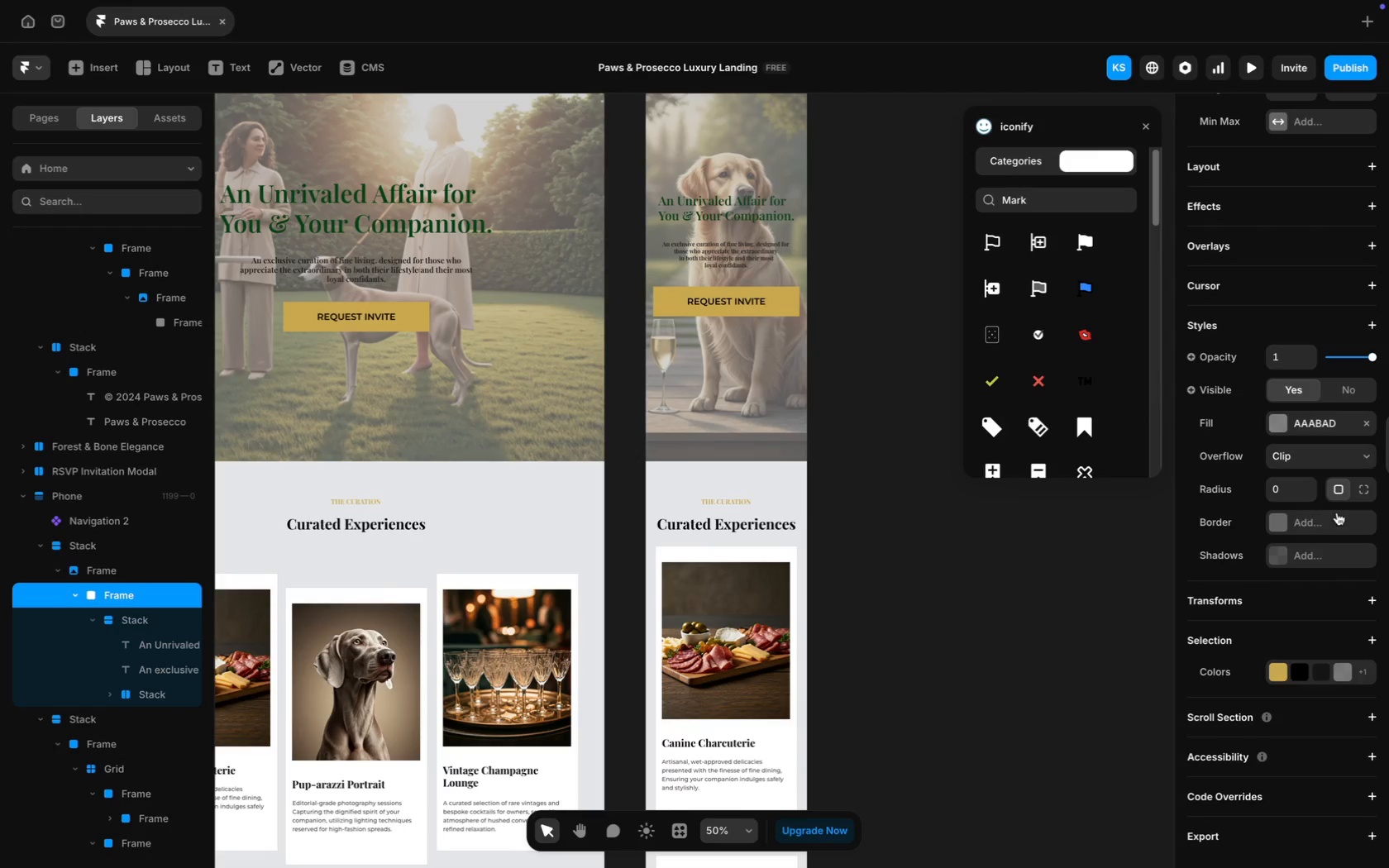 
scroll: coordinate [1373, 431], scroll_direction: up, amount: 8.0
 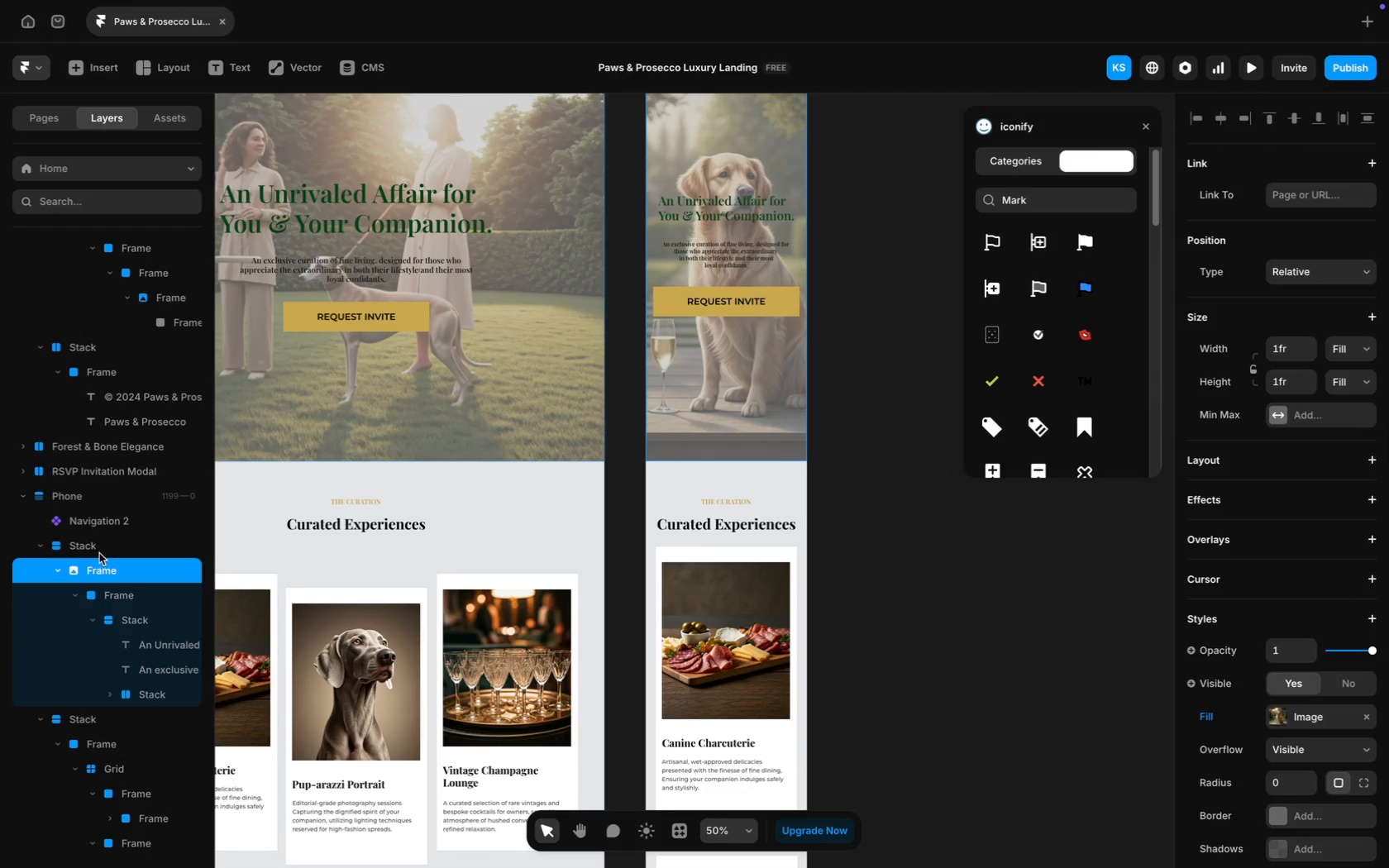 
left_click([133, 594])
 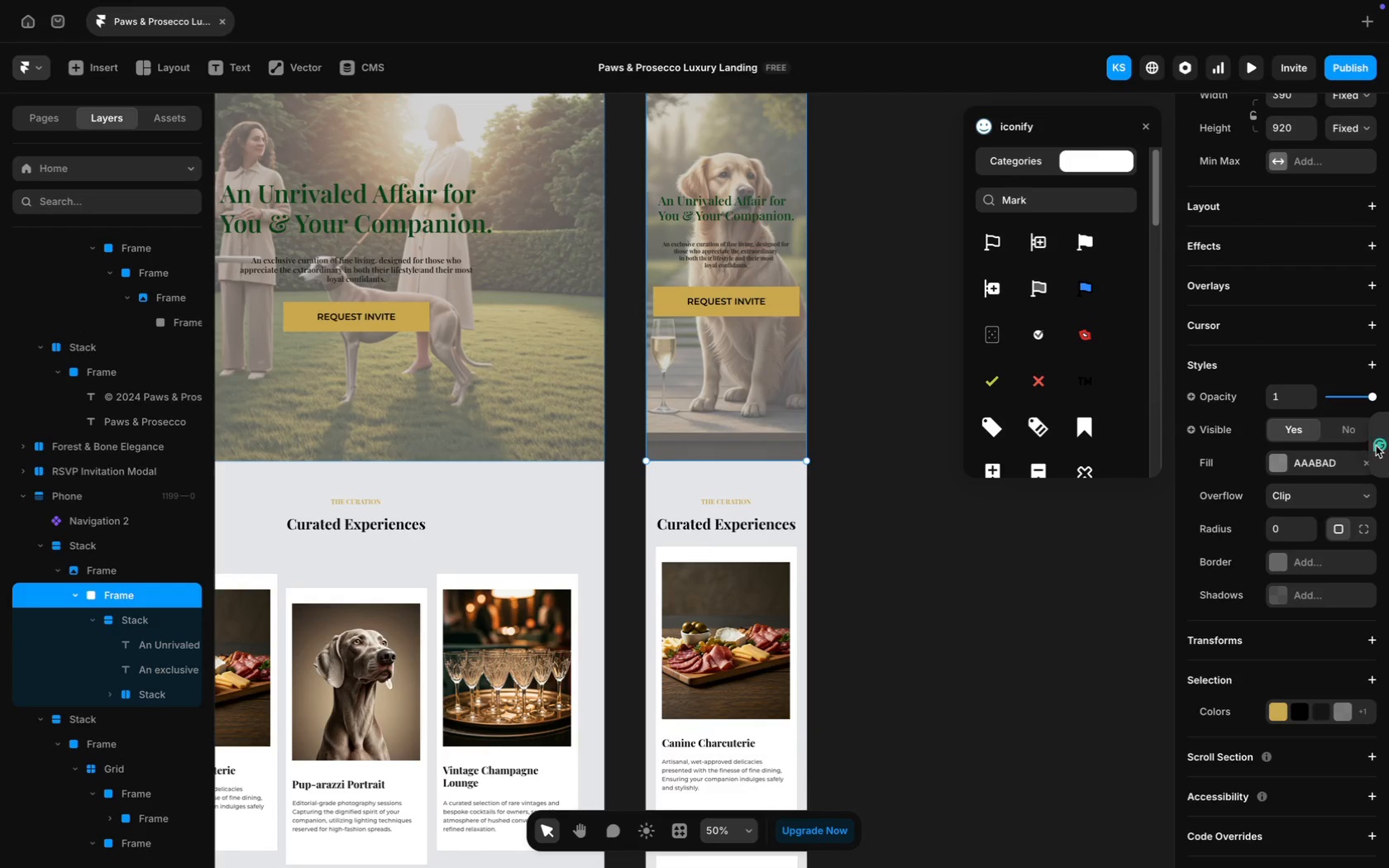 
scroll: coordinate [1286, 543], scroll_direction: up, amount: 6.0
 